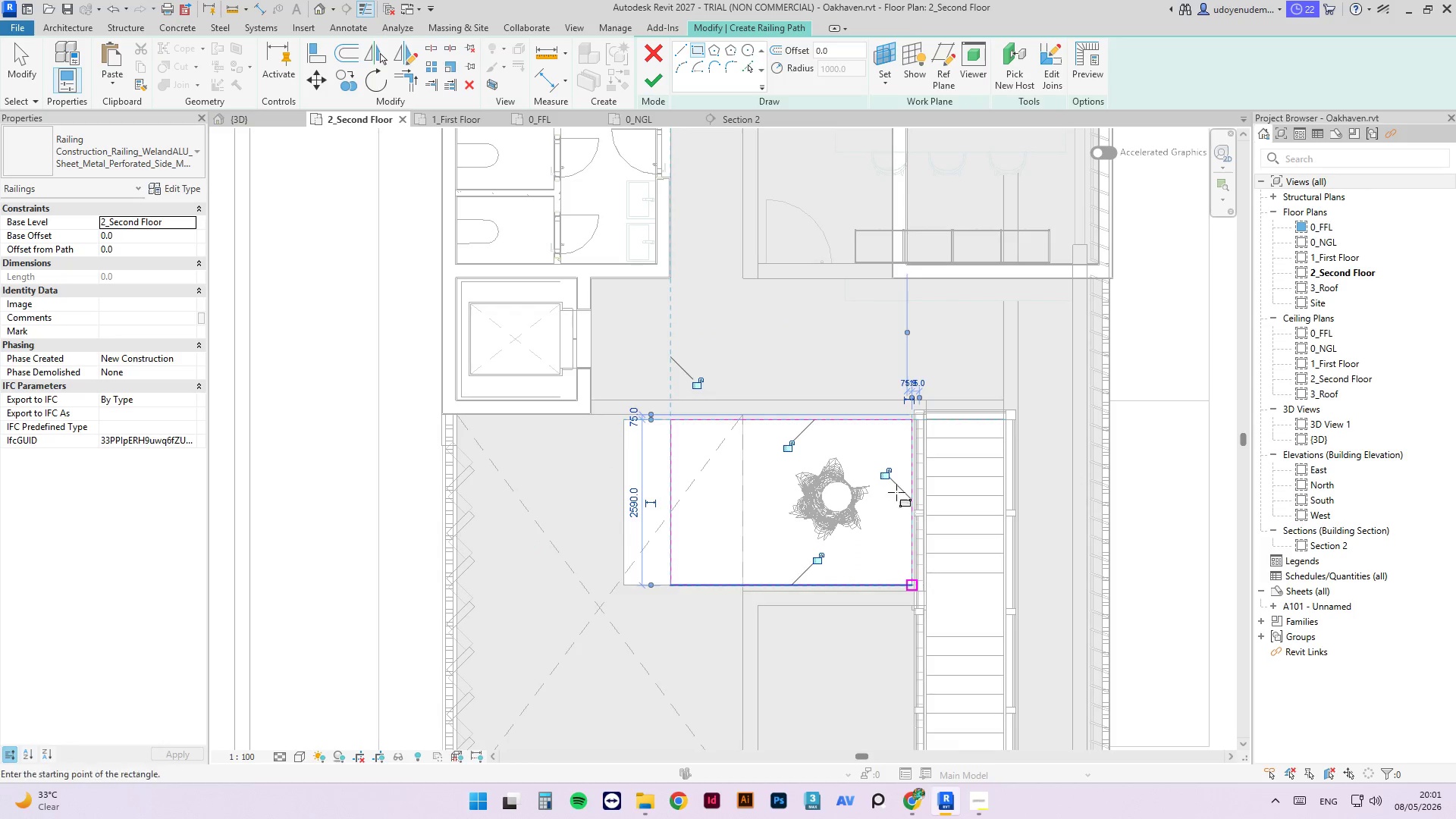 
key(Escape)
 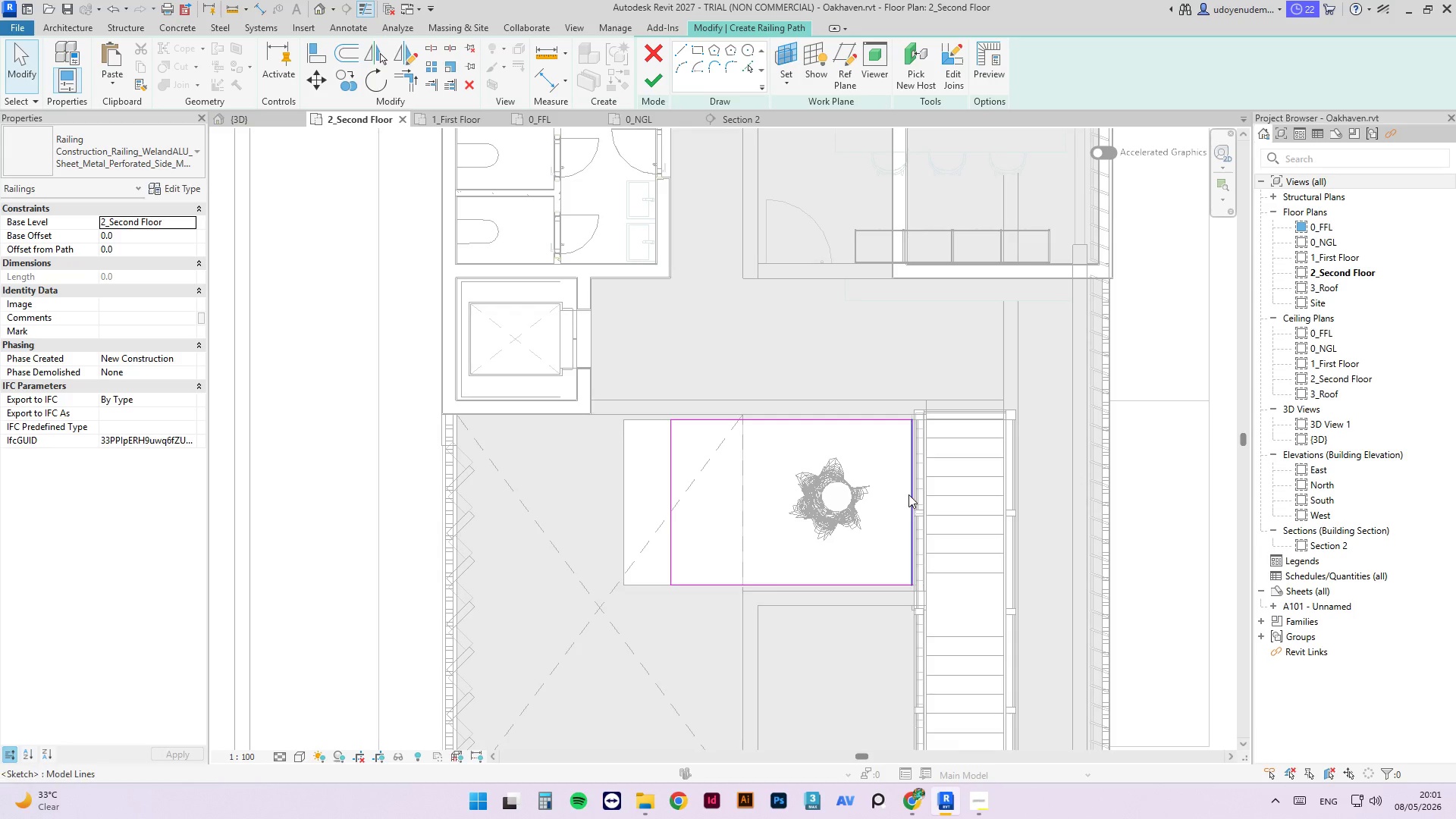 
left_click([908, 494])
 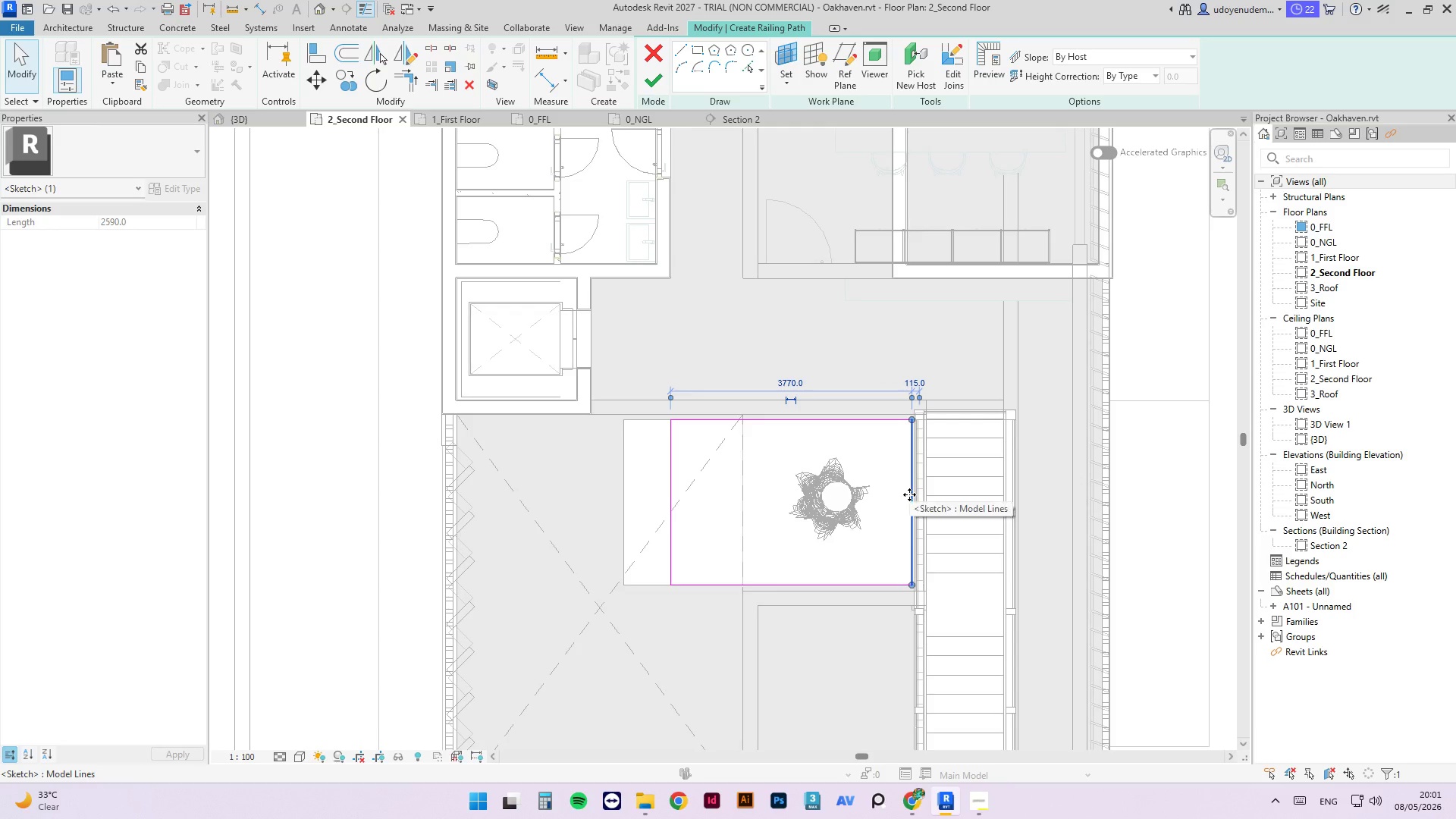 
key(Delete)
 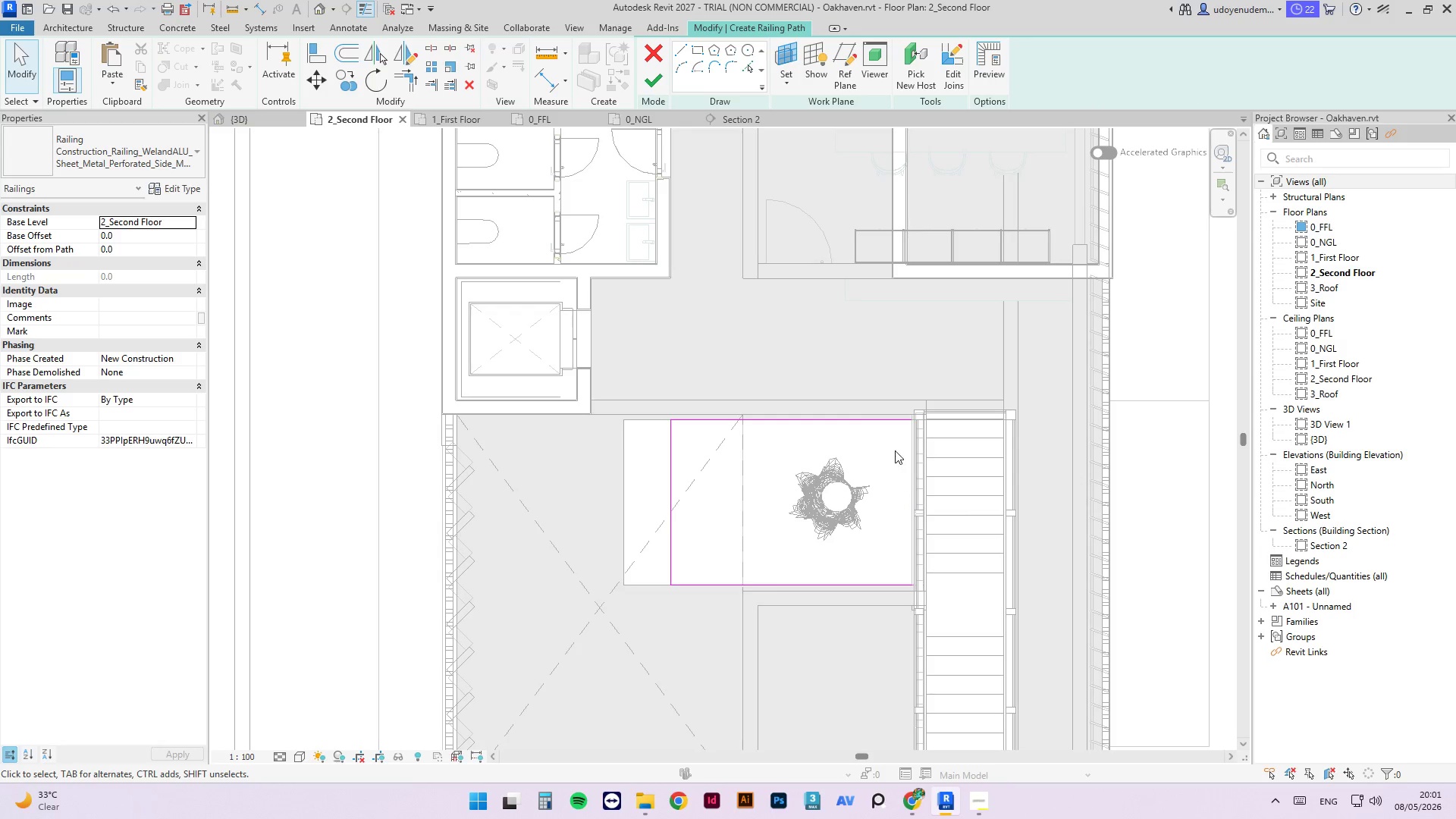 
scroll: coordinate [925, 403], scroll_direction: up, amount: 4.0
 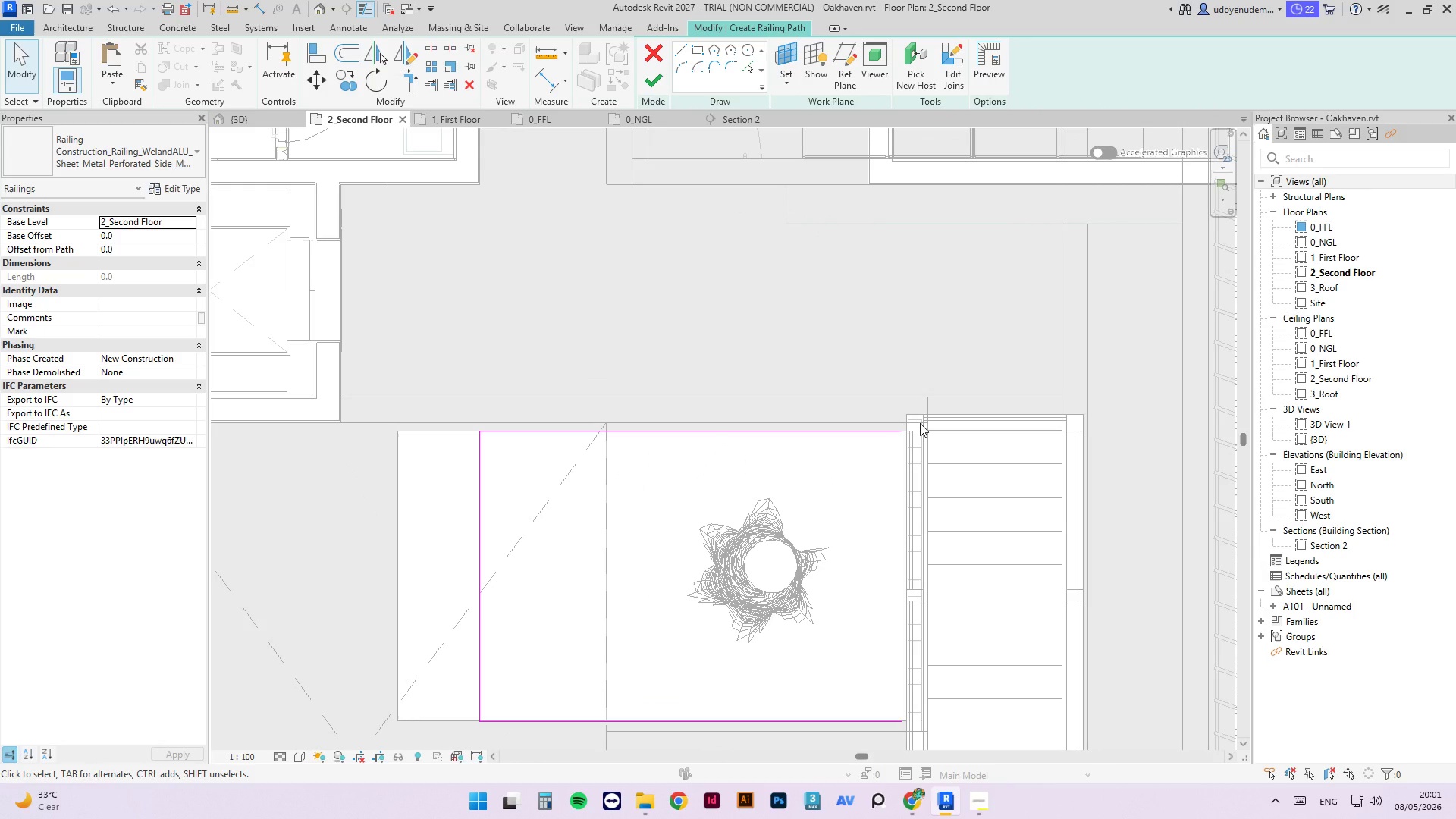 
left_click([877, 444])
 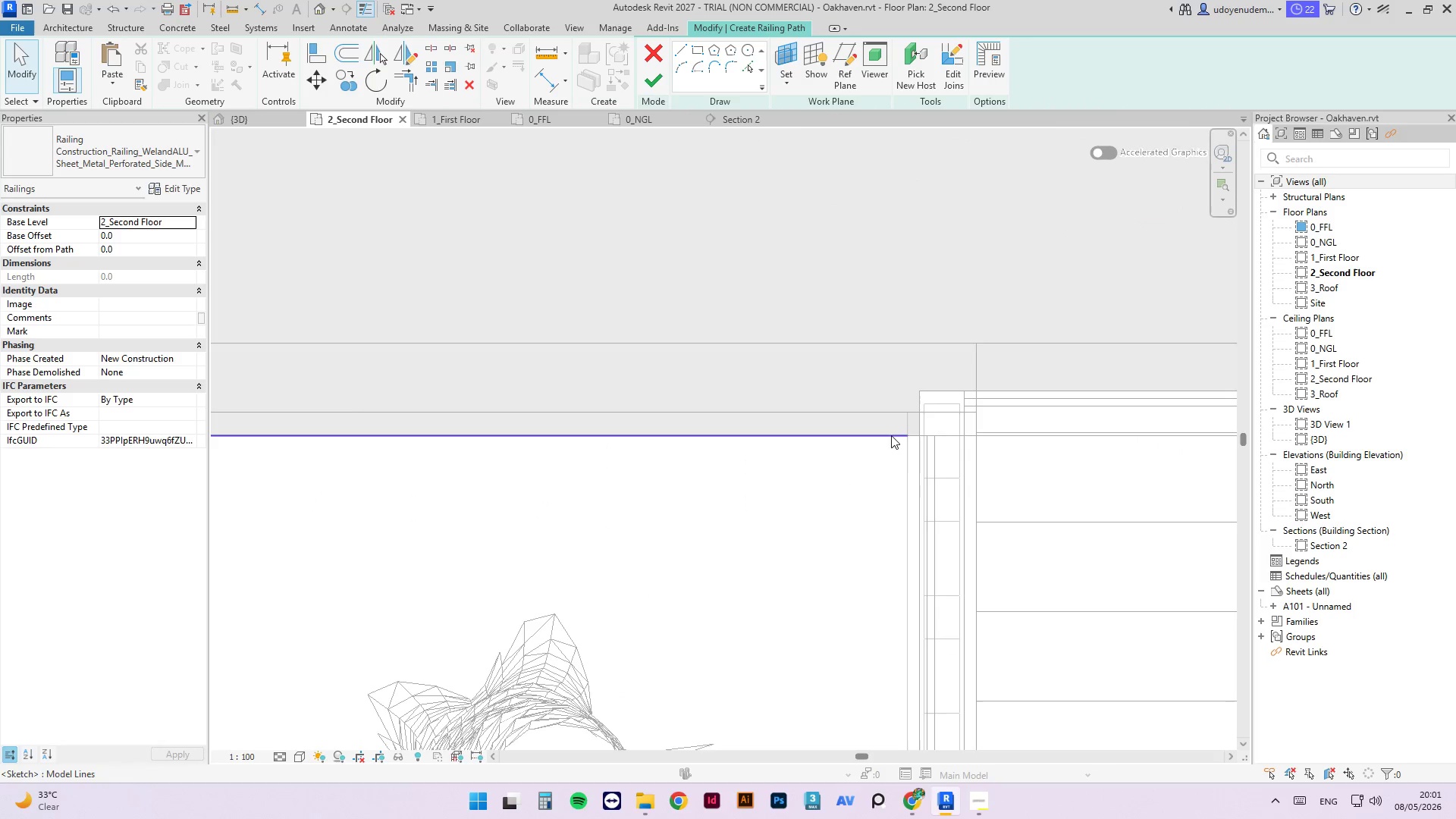 
scroll: coordinate [864, 428], scroll_direction: up, amount: 7.0
 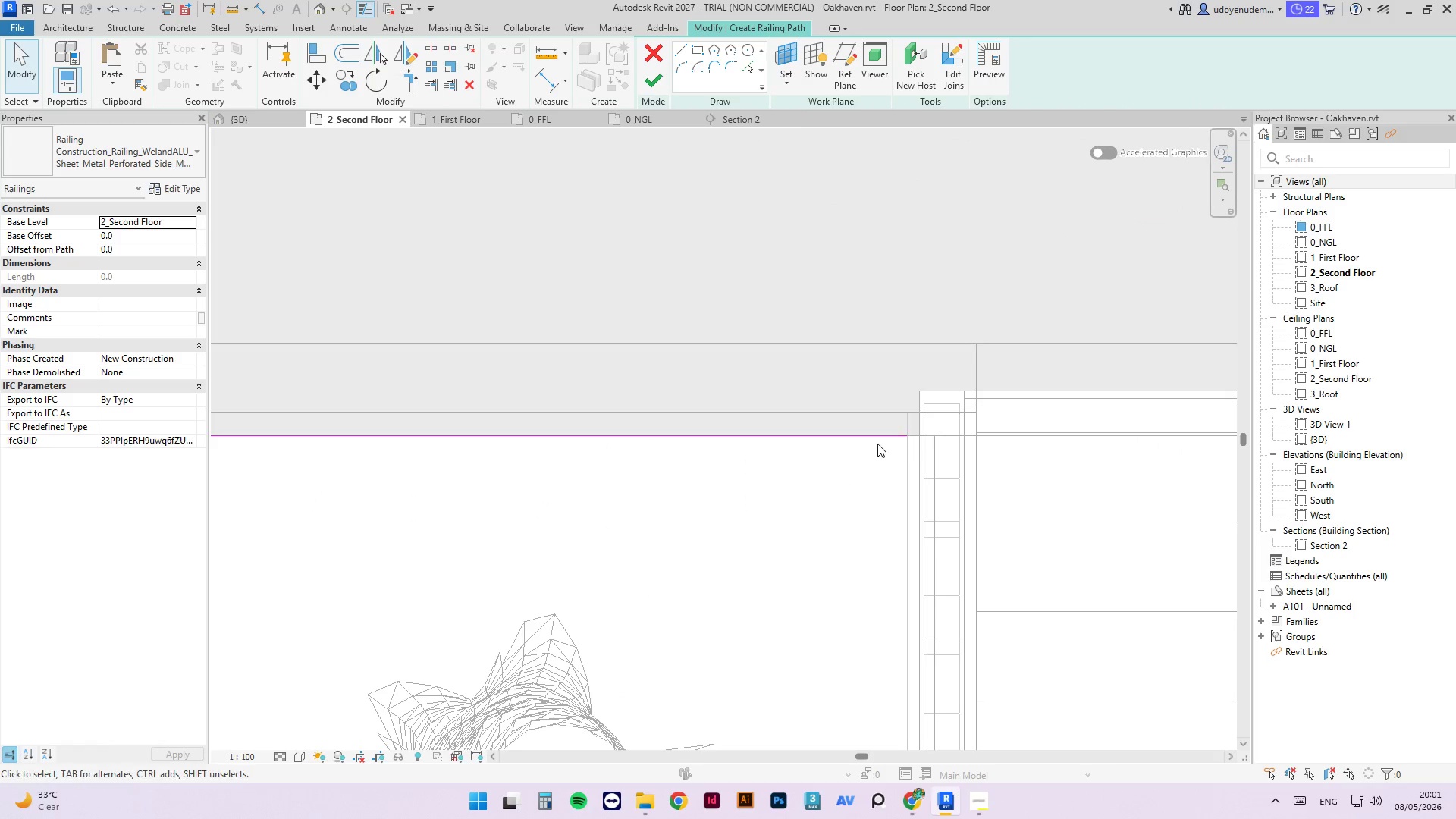 
double_click([891, 435])
 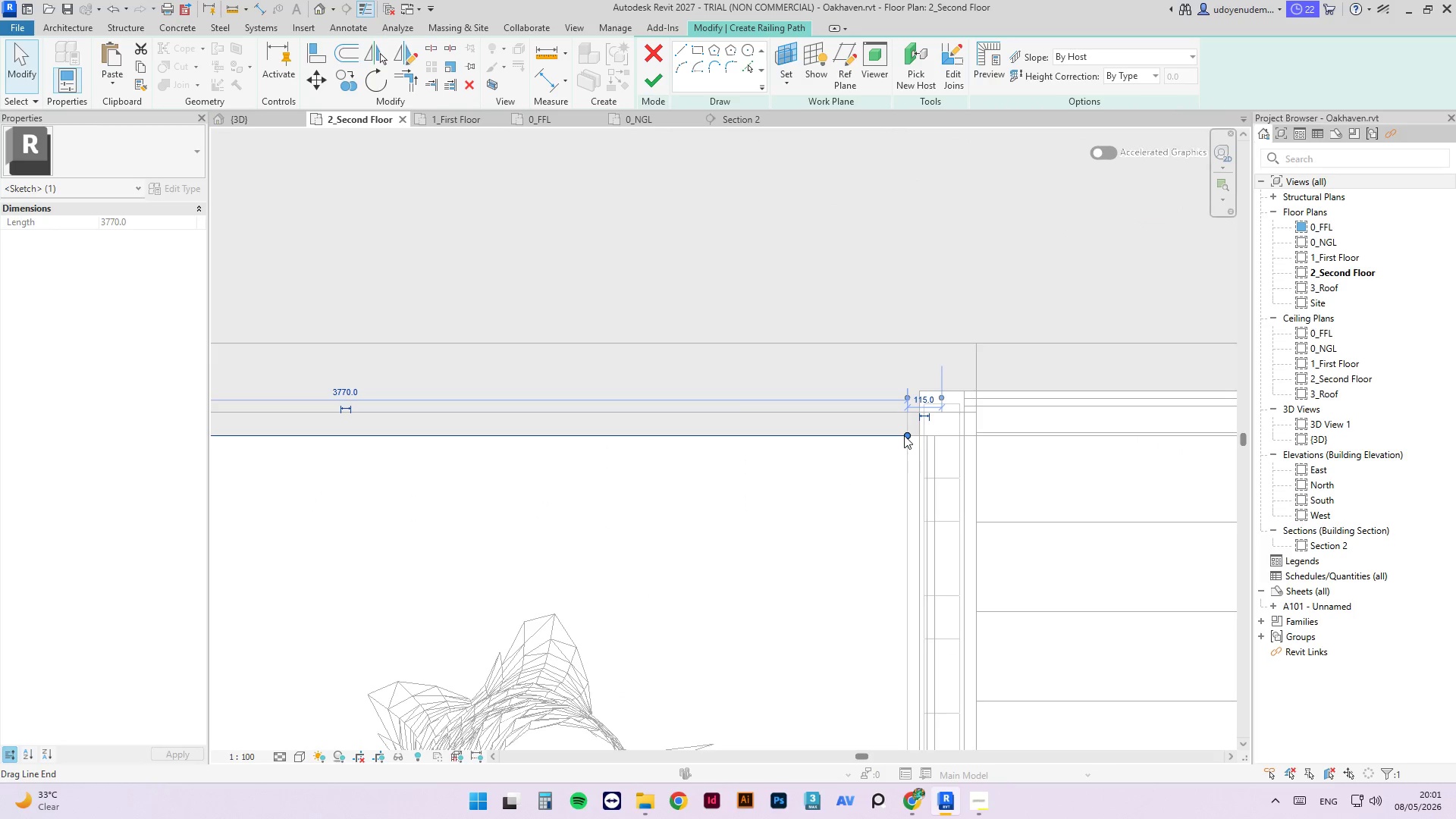 
left_click_drag(start_coordinate=[905, 435], to_coordinate=[918, 435])
 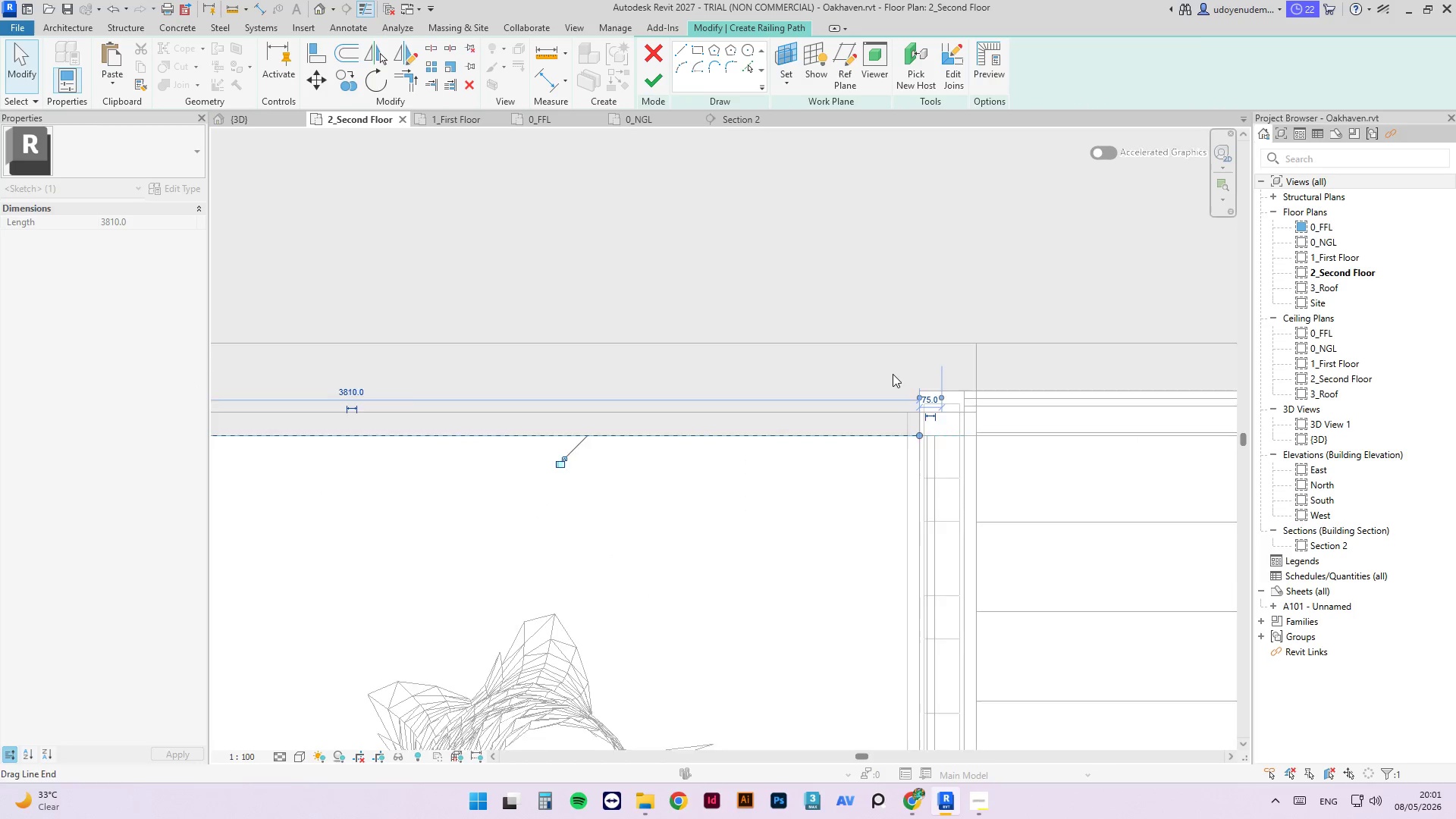 
left_click([903, 538])
 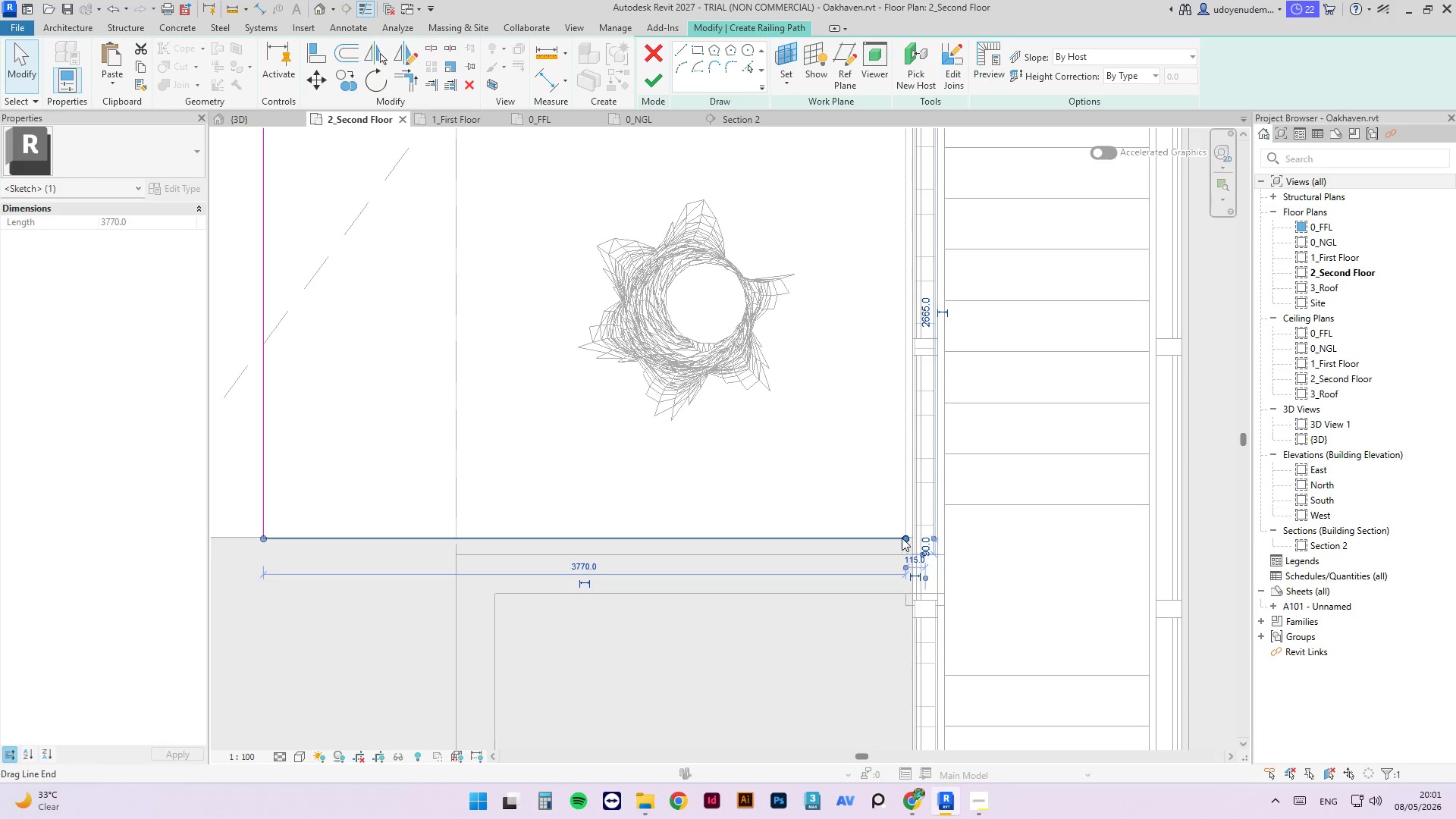 
scroll: coordinate [901, 534], scroll_direction: down, amount: 4.0
 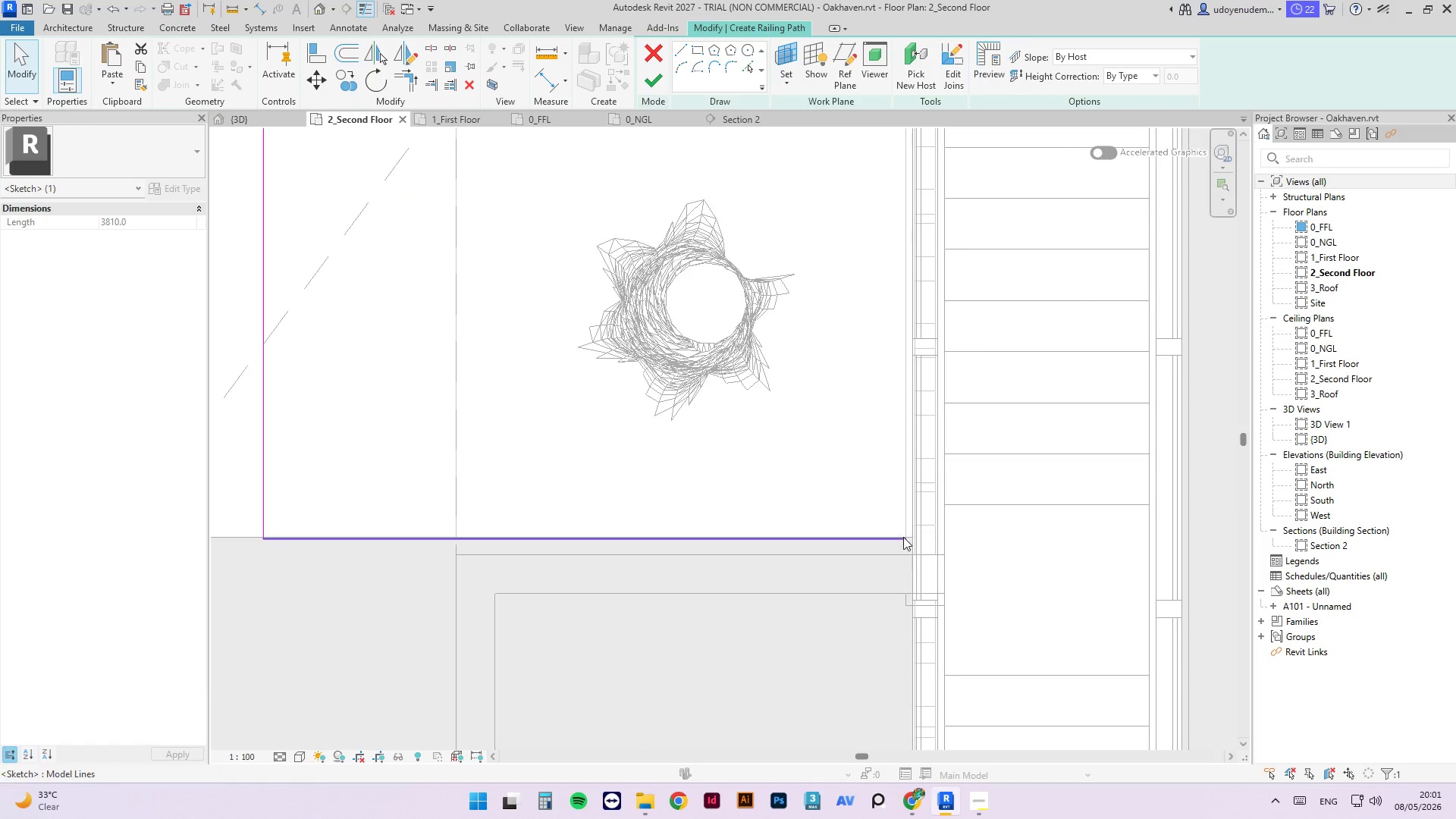 
left_click_drag(start_coordinate=[902, 538], to_coordinate=[902, 534])
 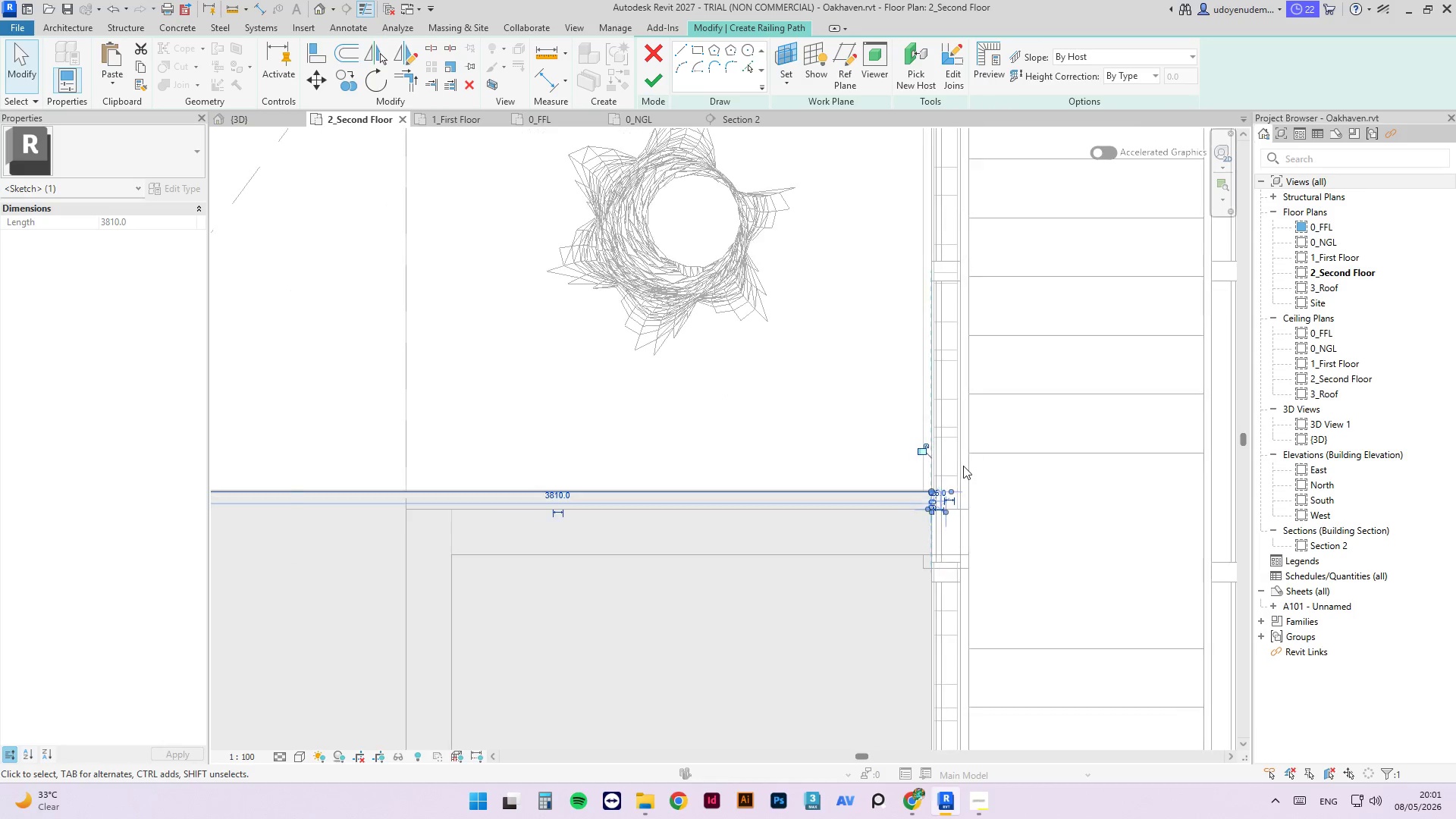 
scroll: coordinate [919, 530], scroll_direction: up, amount: 9.0
 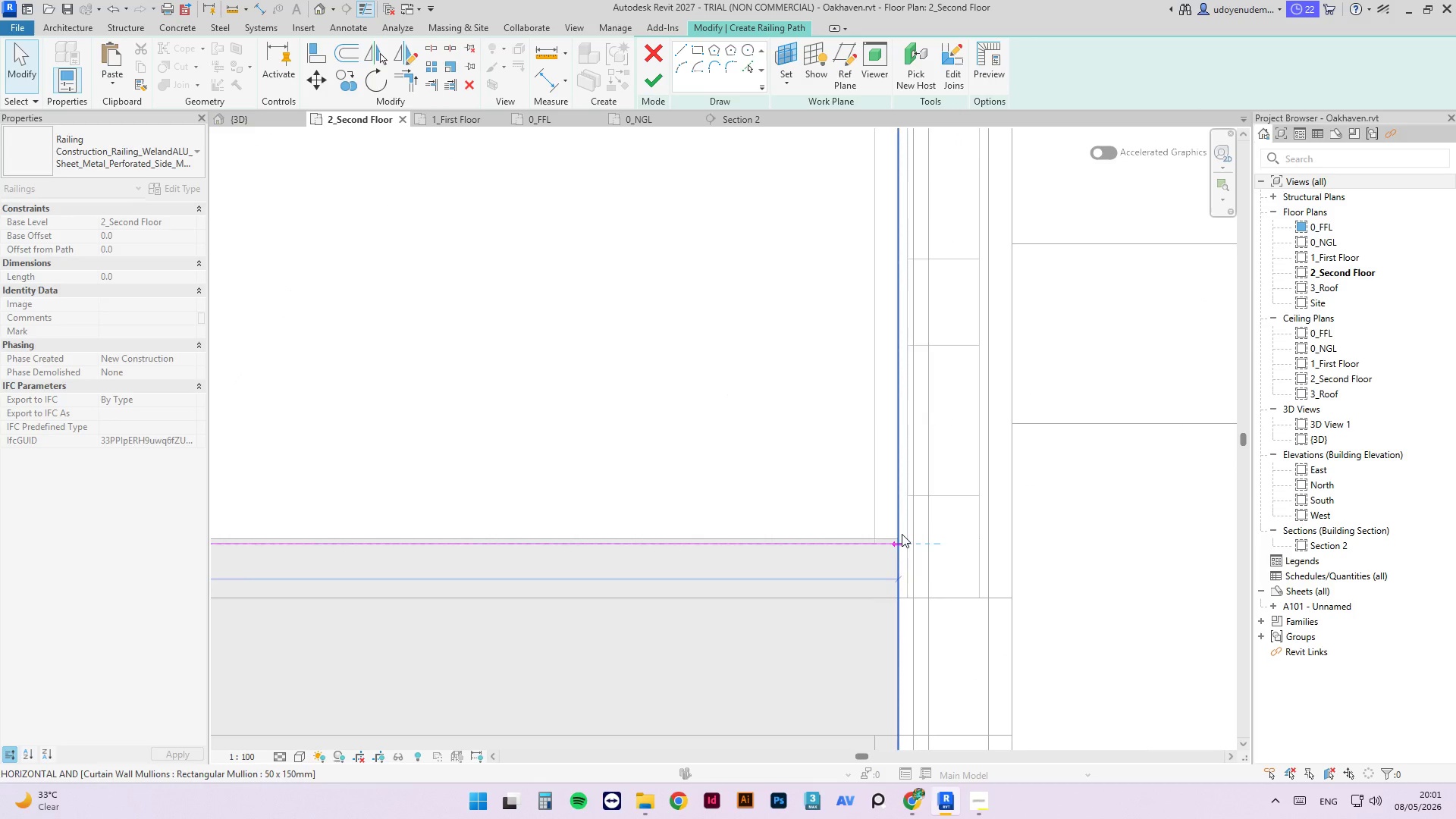 
scroll: coordinate [950, 566], scroll_direction: down, amount: 17.0
 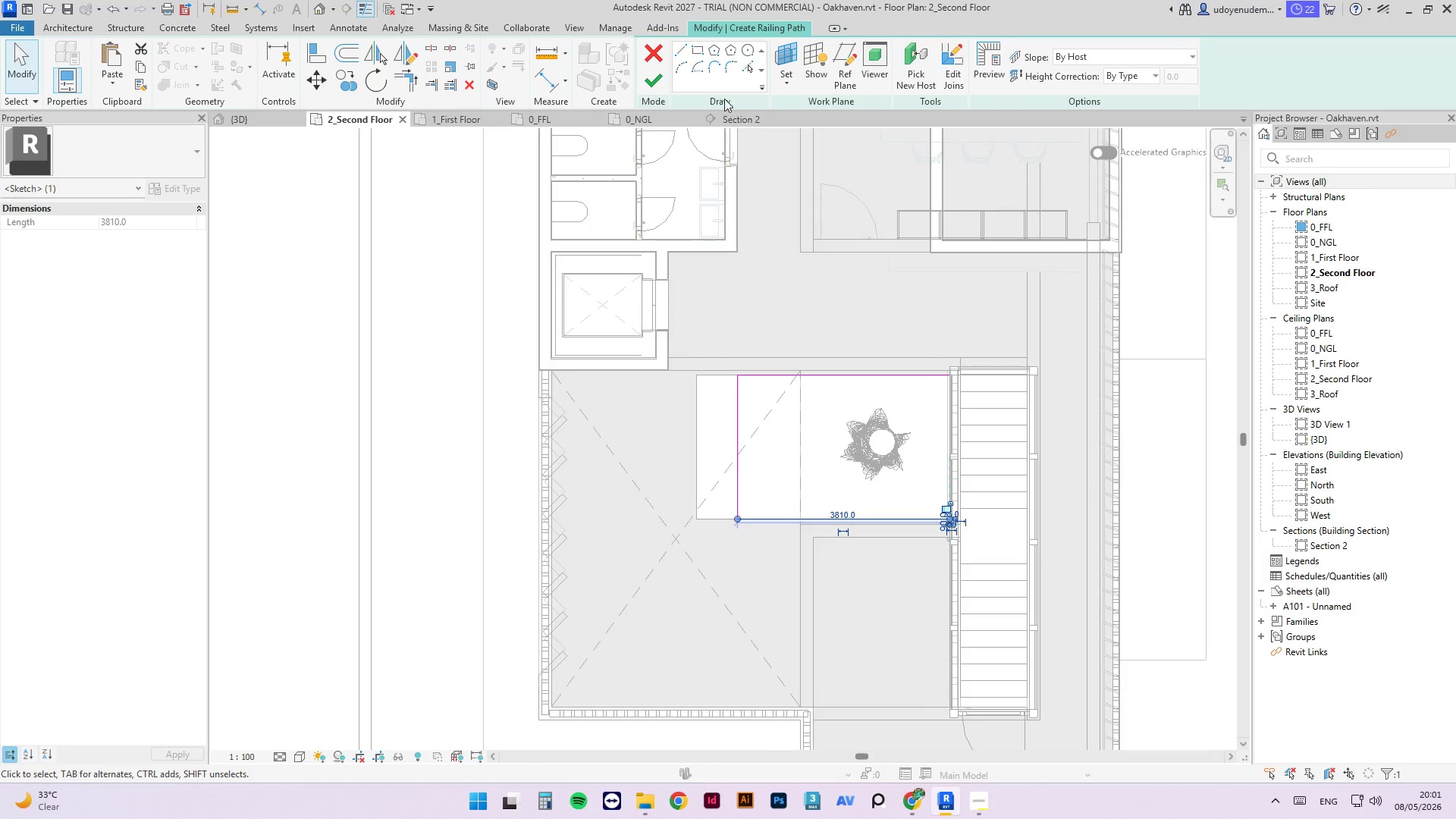 
left_click([650, 83])
 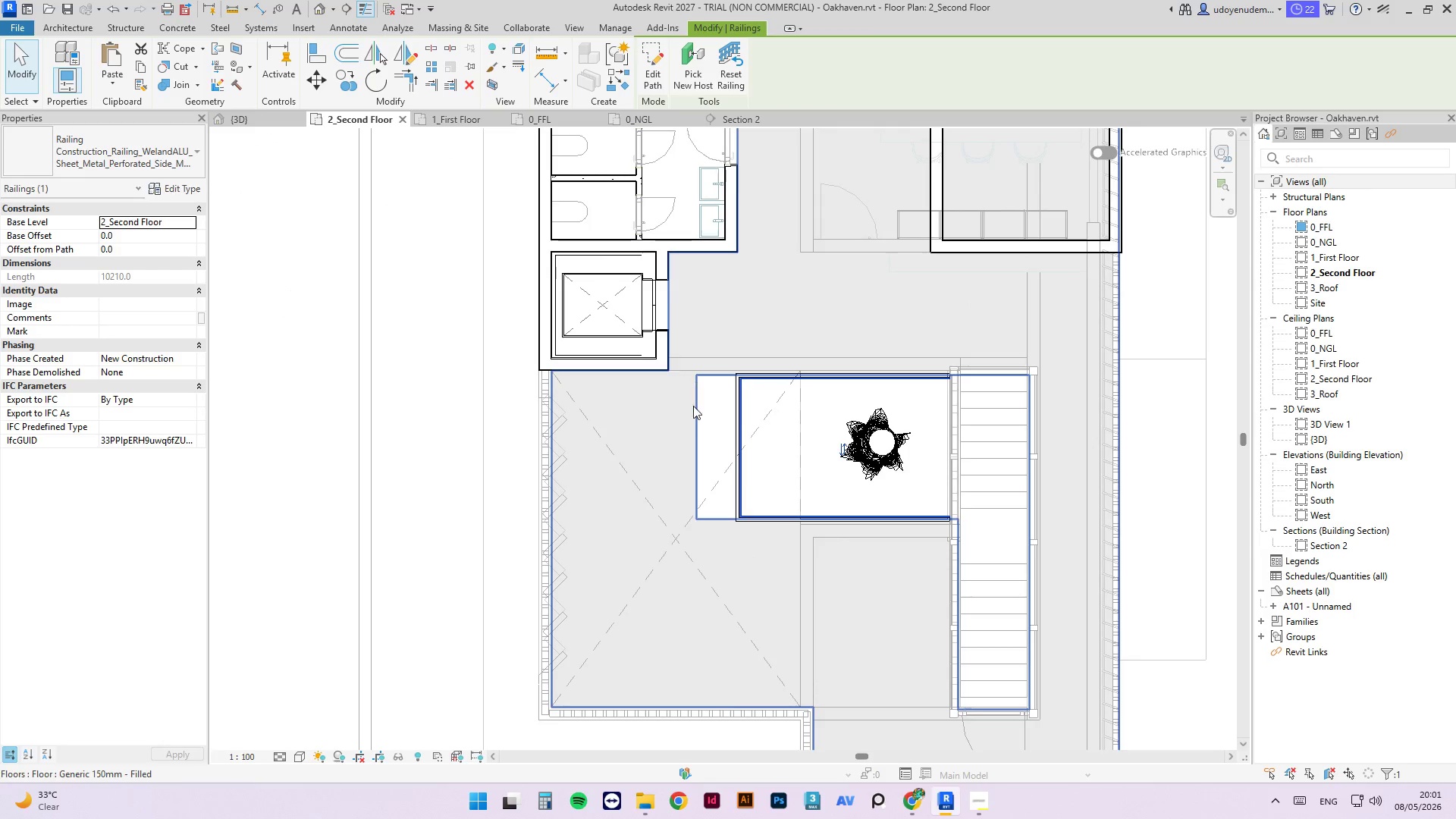 
left_click([692, 410])
 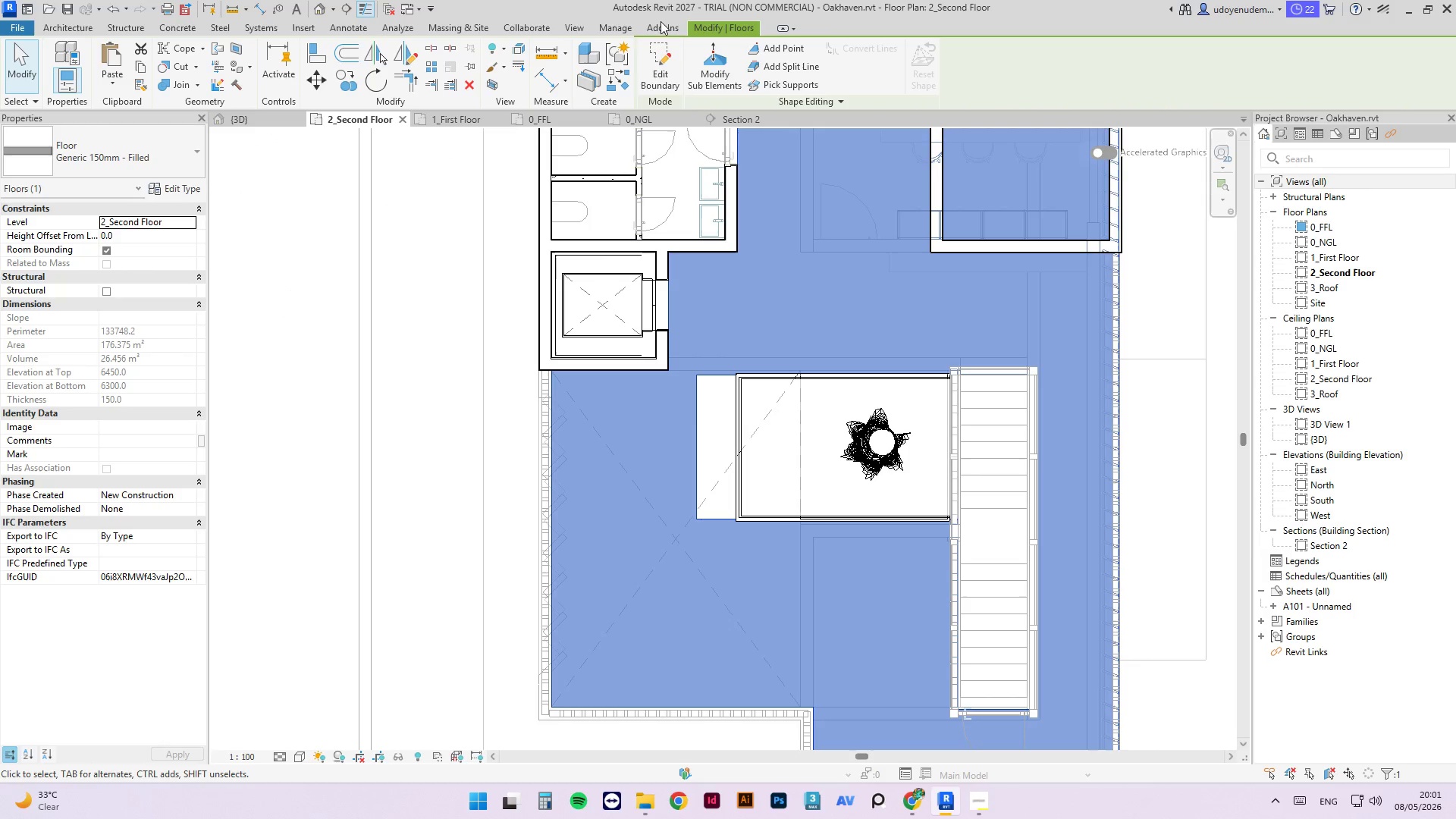 
left_click([660, 55])
 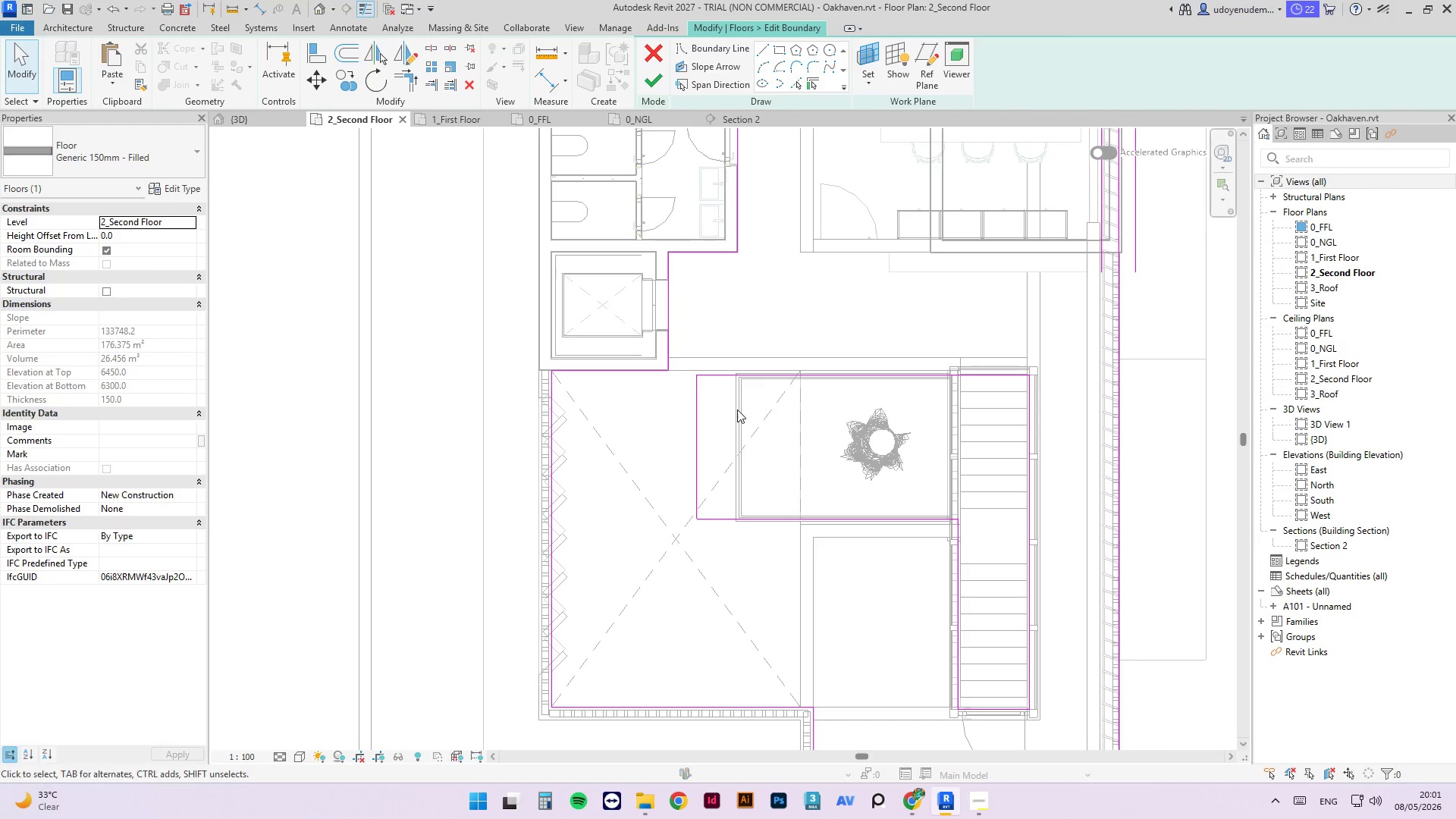 
scroll: coordinate [733, 417], scroll_direction: up, amount: 3.0
 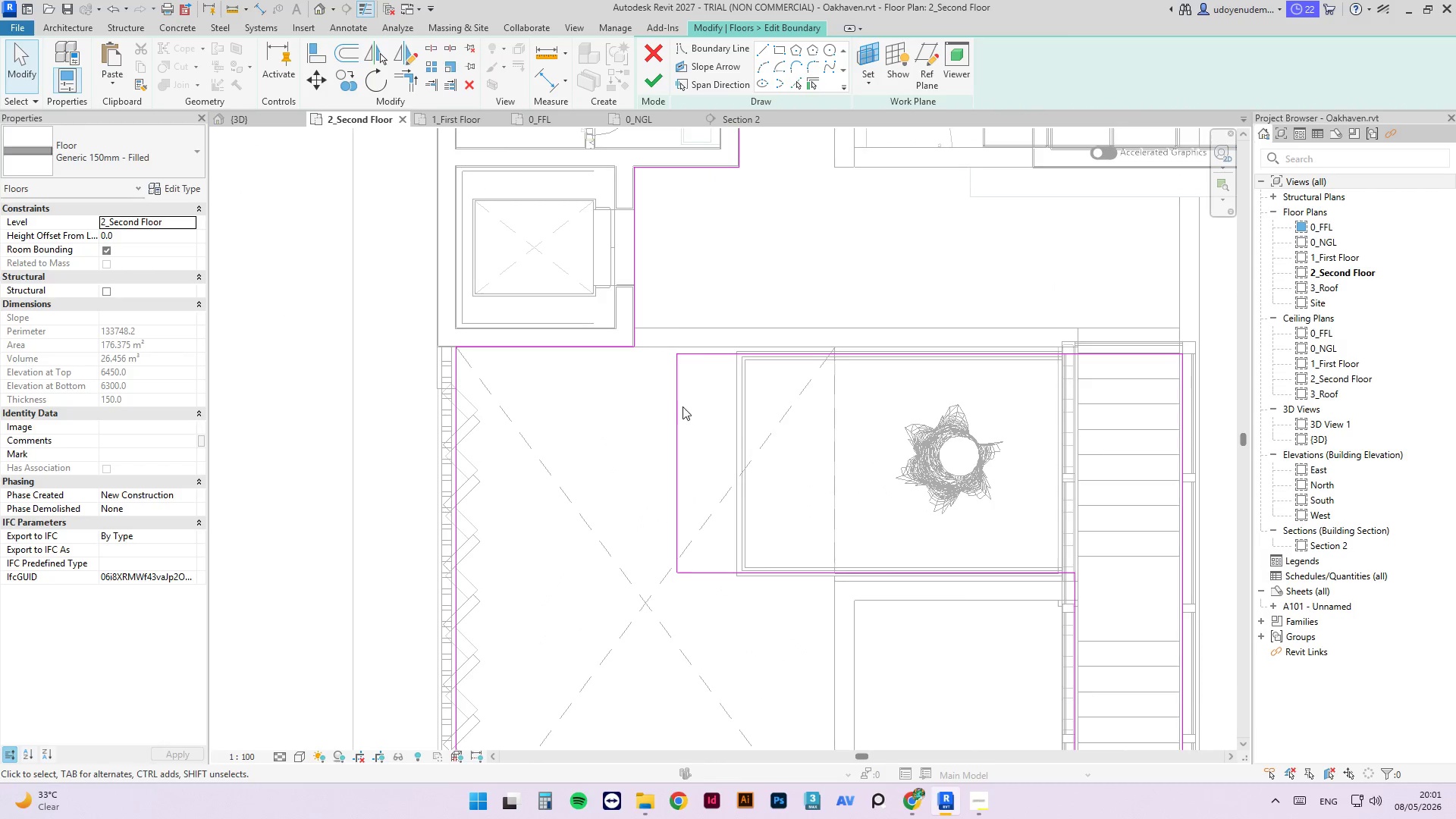 
left_click_drag(start_coordinate=[670, 406], to_coordinate=[682, 425])
 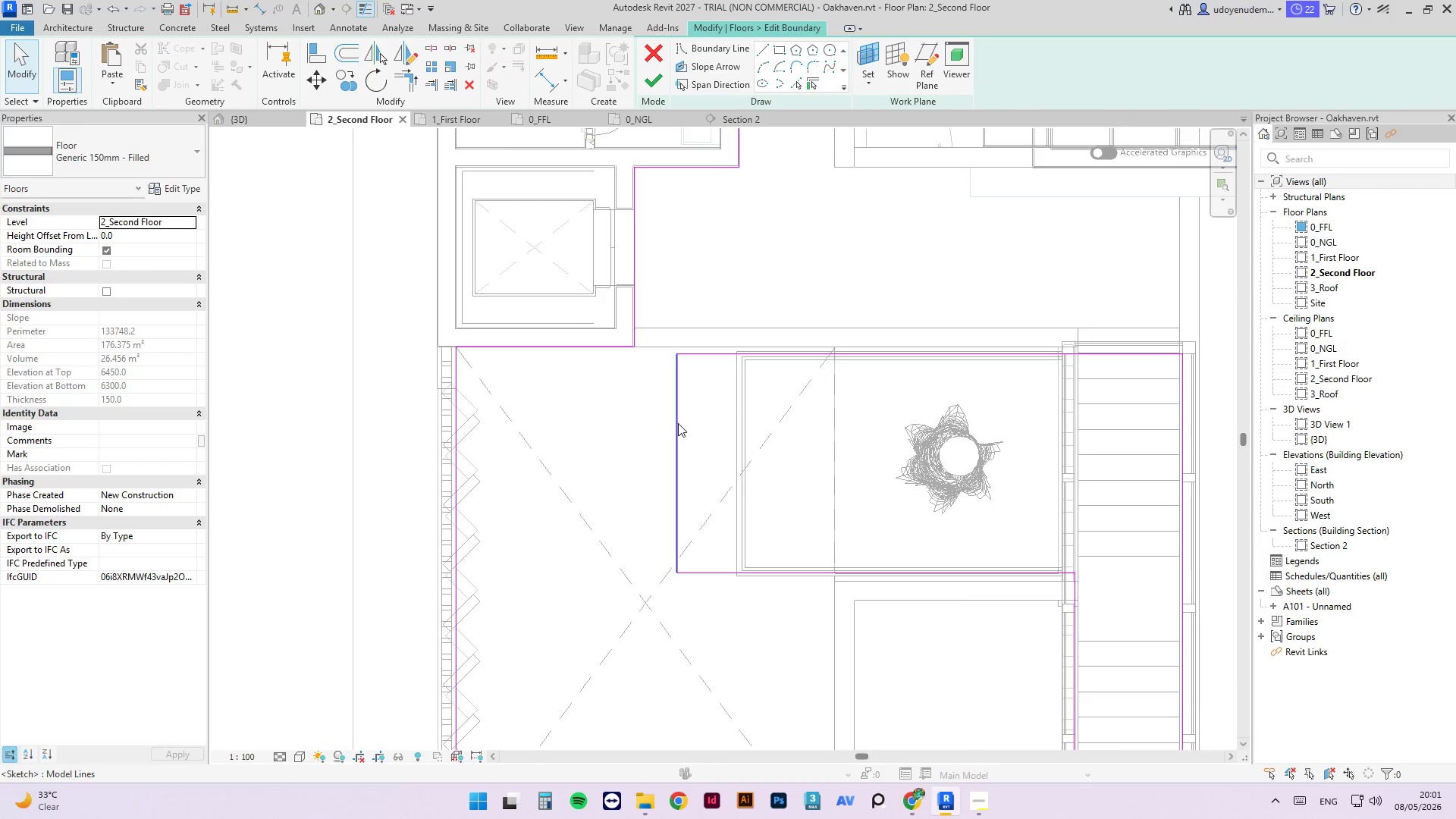 
left_click_drag(start_coordinate=[677, 423], to_coordinate=[748, 431])
 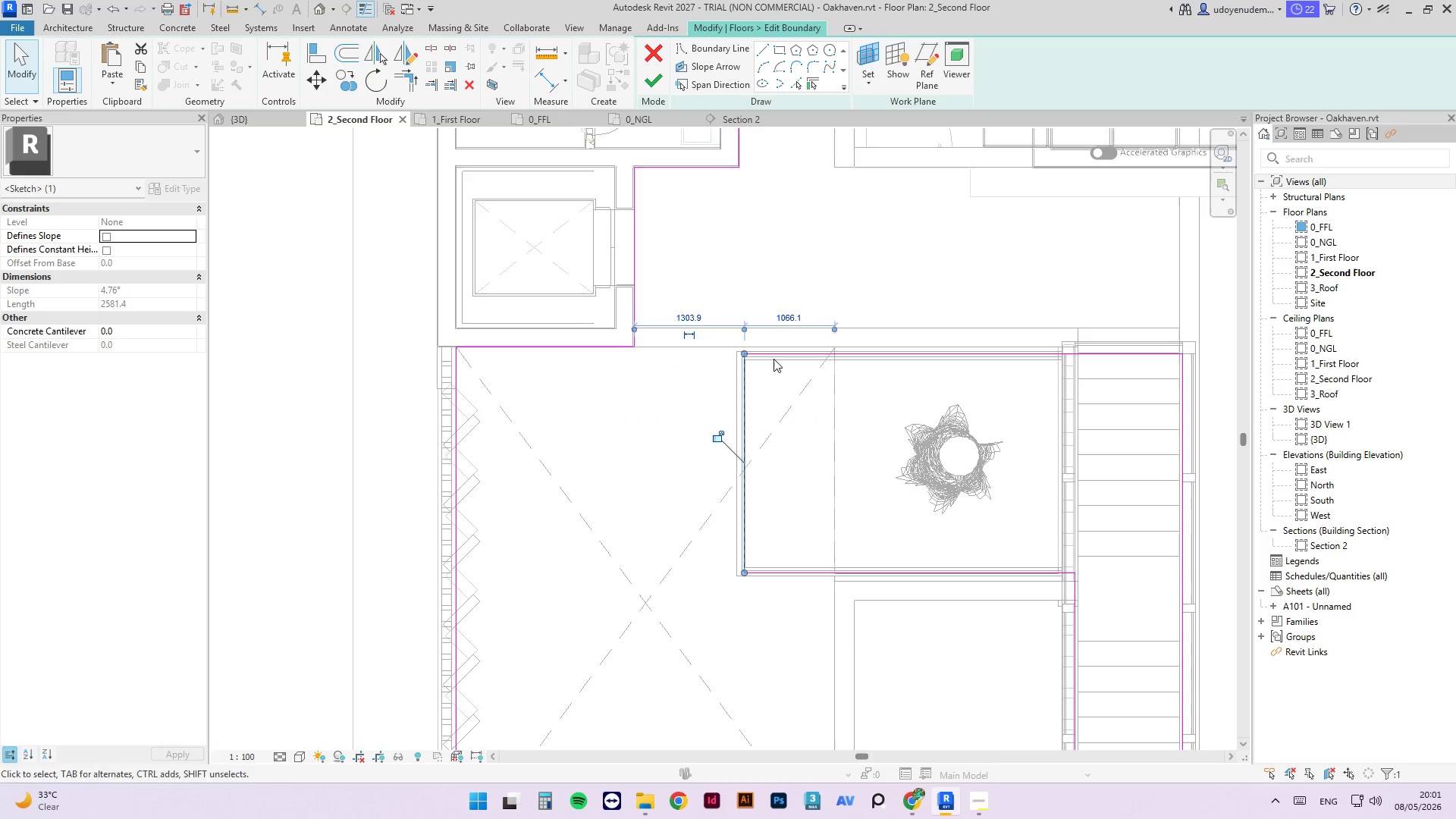 
left_click_drag(start_coordinate=[771, 353], to_coordinate=[760, 365])
 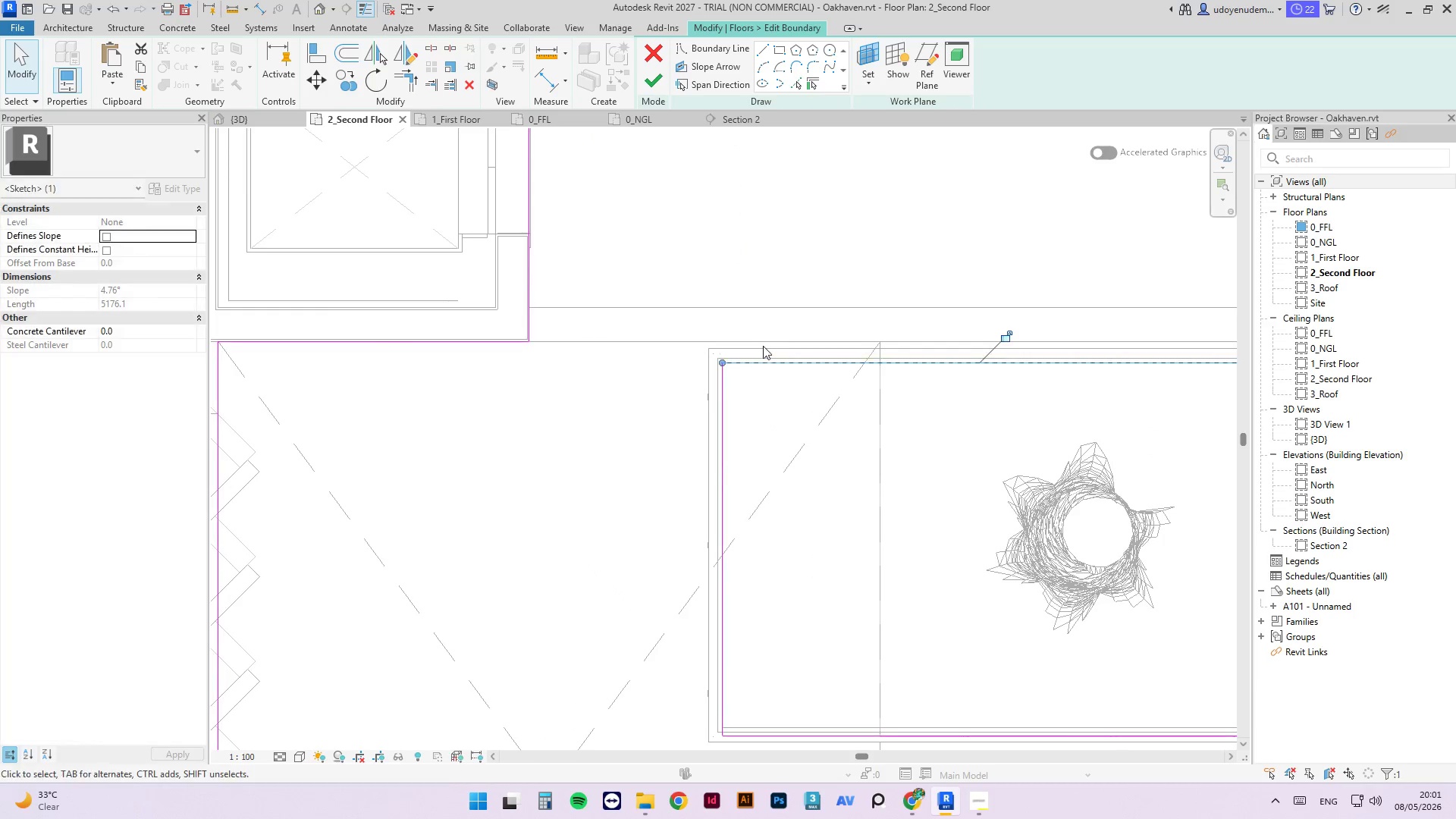 
scroll: coordinate [774, 355], scroll_direction: up, amount: 4.0
 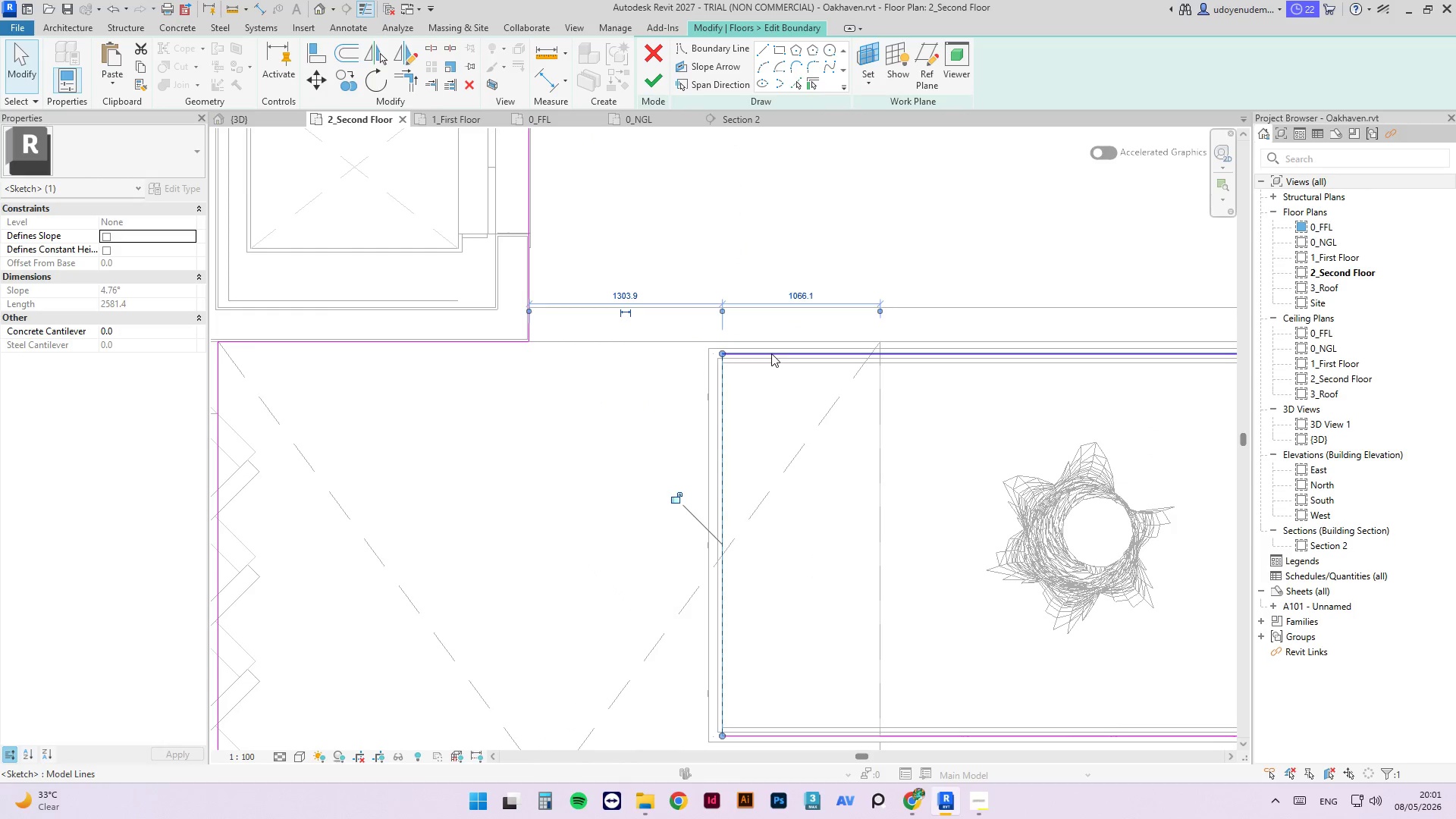 
left_click_drag(start_coordinate=[745, 573], to_coordinate=[747, 563])
 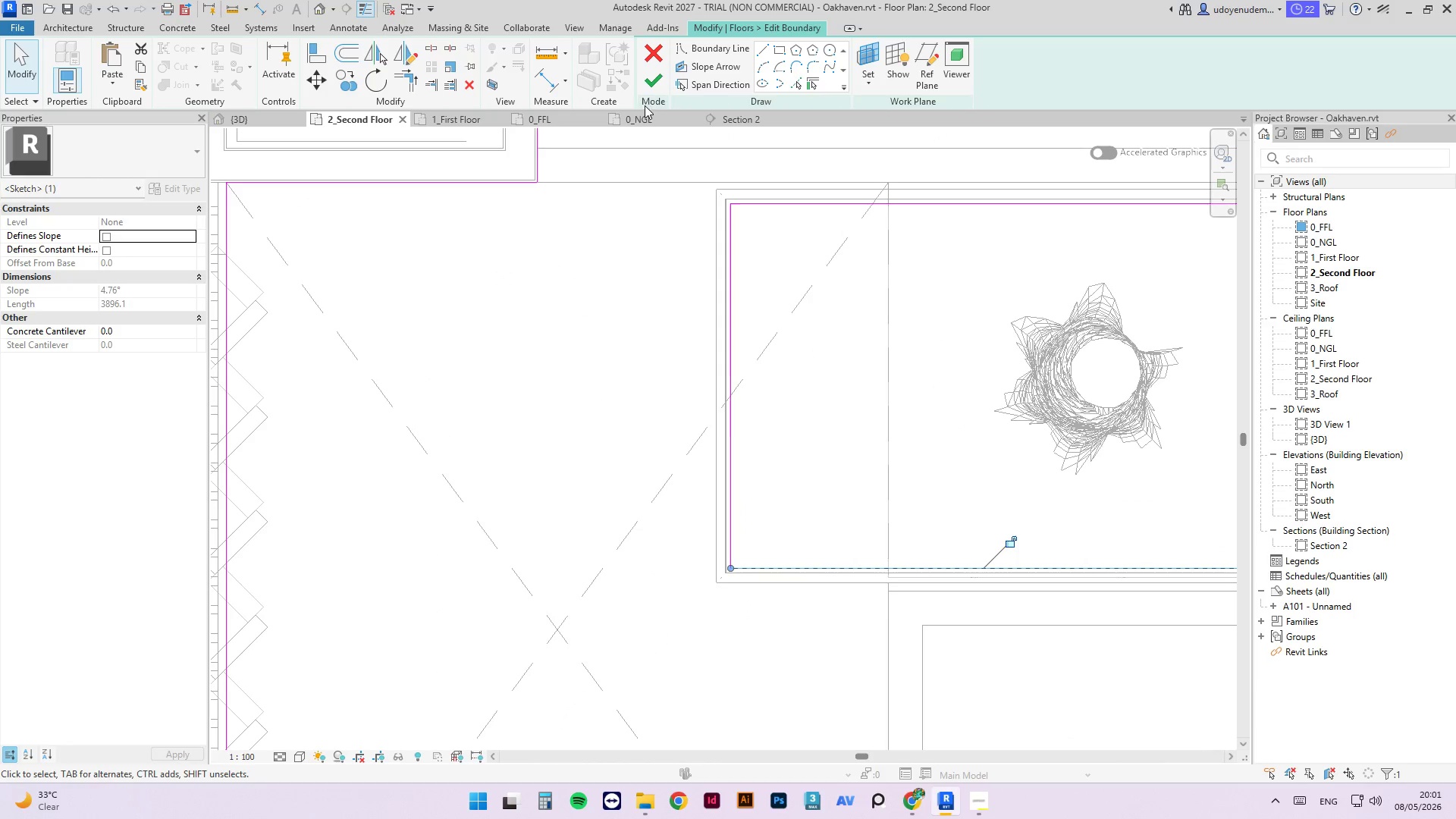 
scroll: coordinate [752, 557], scroll_direction: none, amount: 0.0
 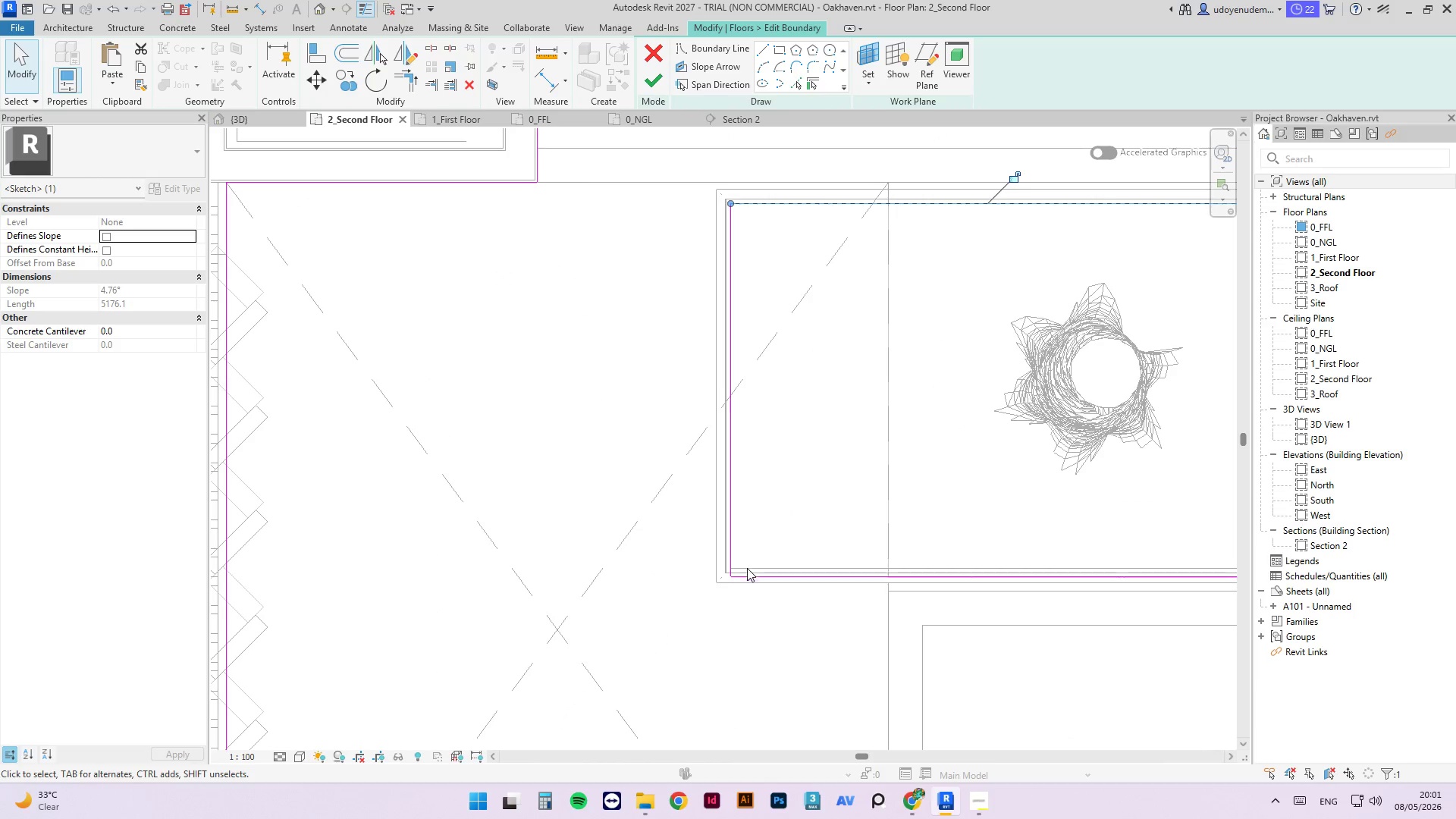 
left_click([651, 81])
 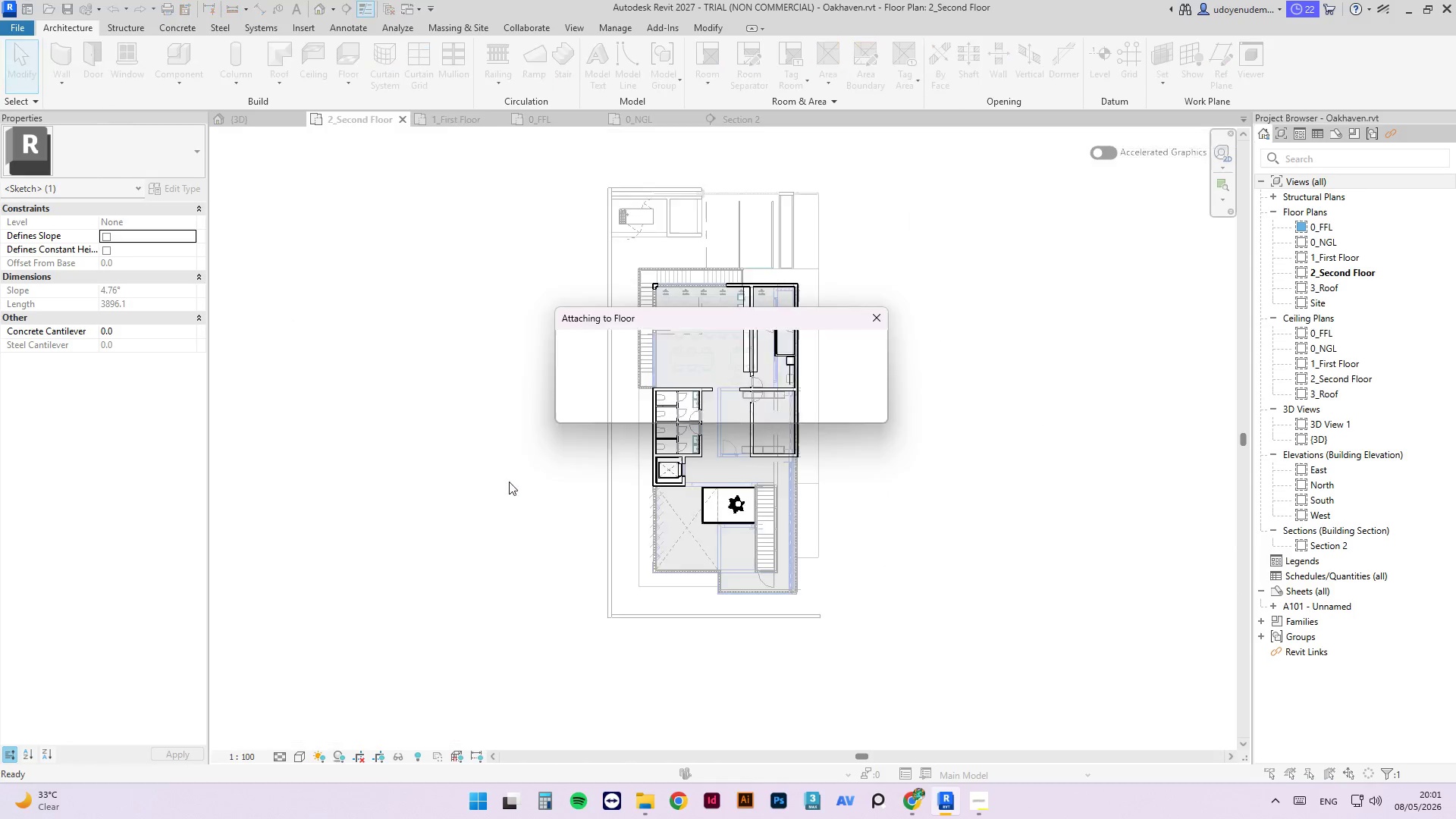 
scroll: coordinate [599, 399], scroll_direction: down, amount: 3.0
 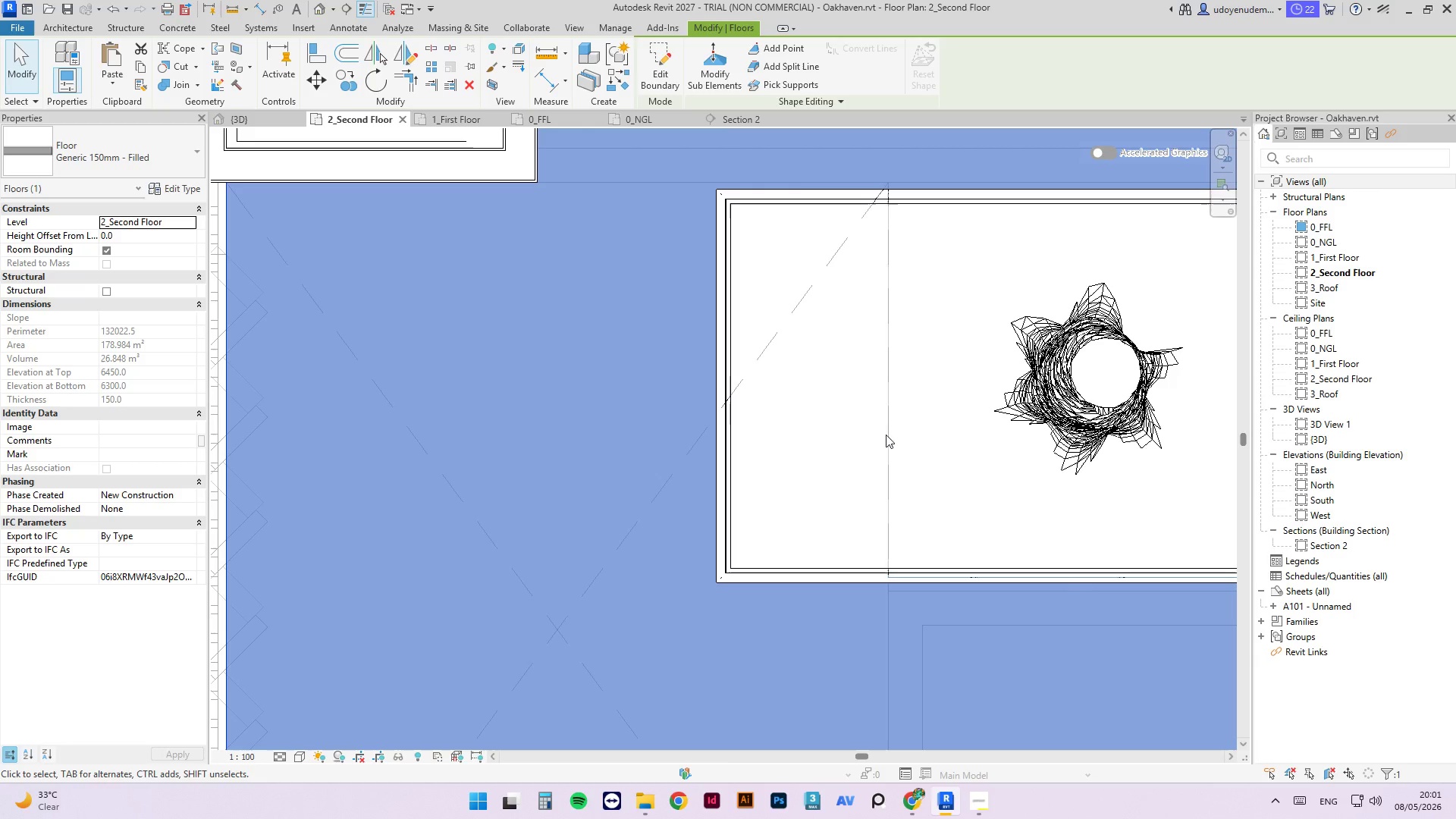 
left_click([930, 473])
 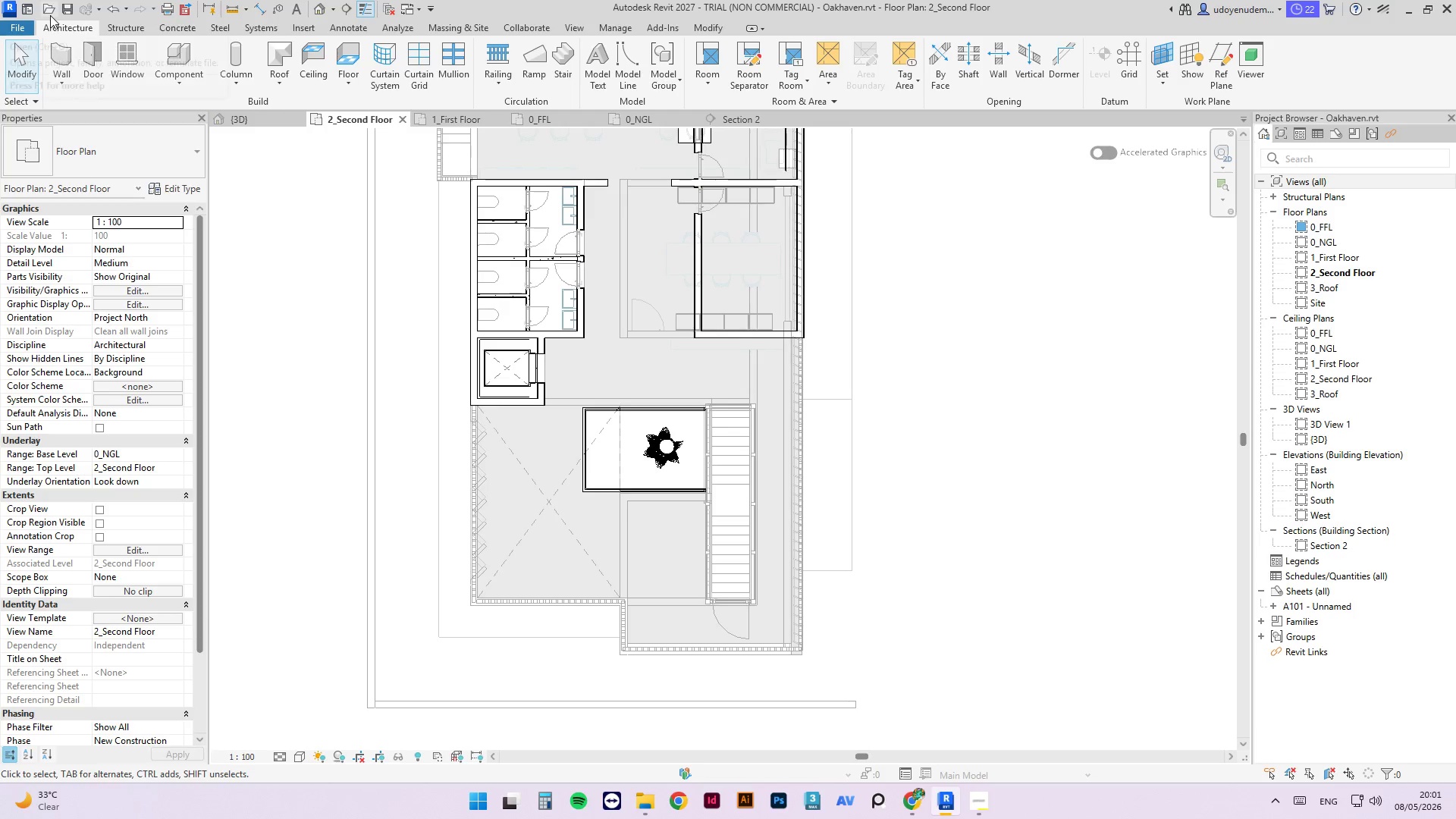 
scroll: coordinate [553, 462], scroll_direction: down, amount: 11.0
 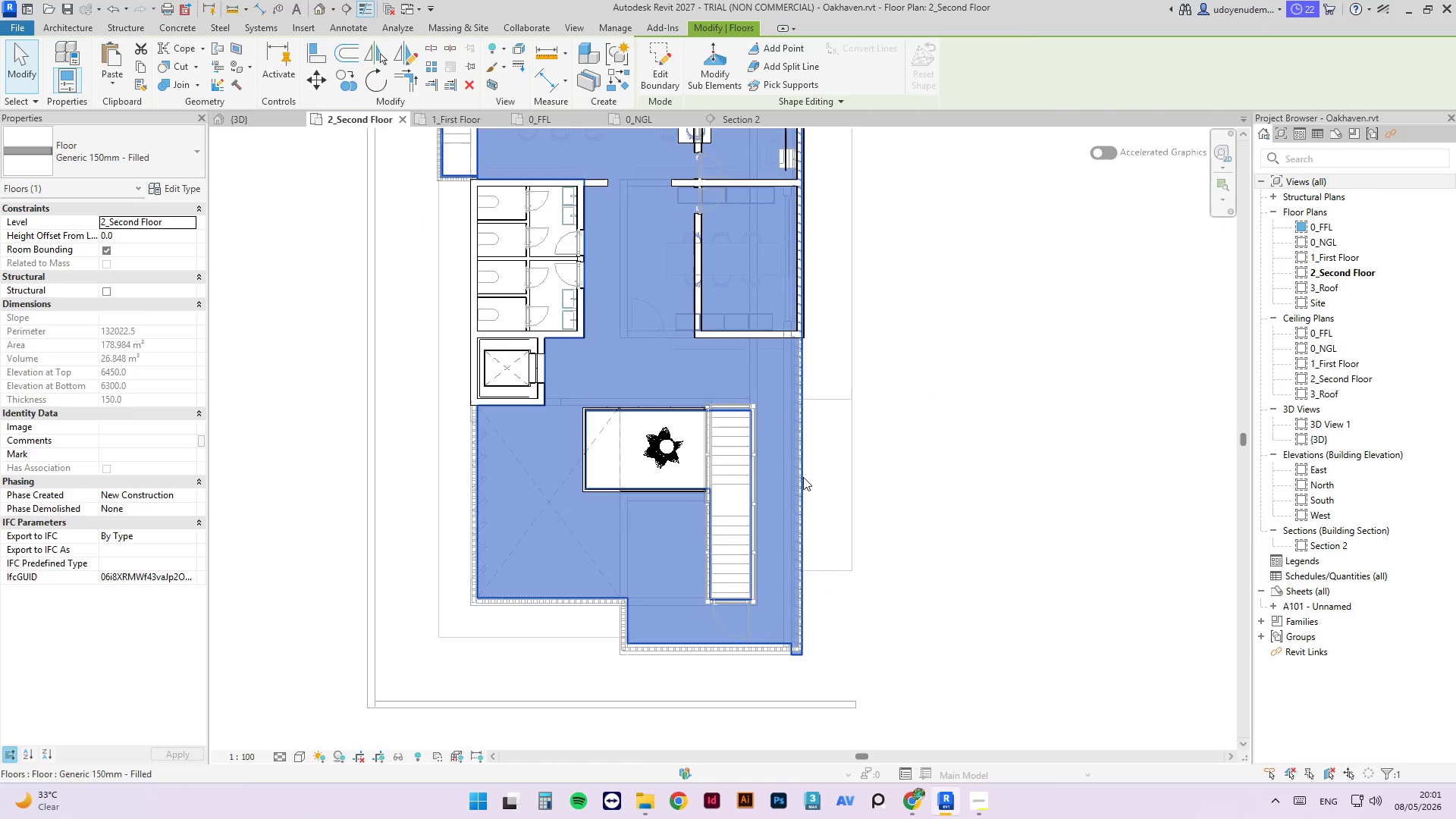 
type(cm)
 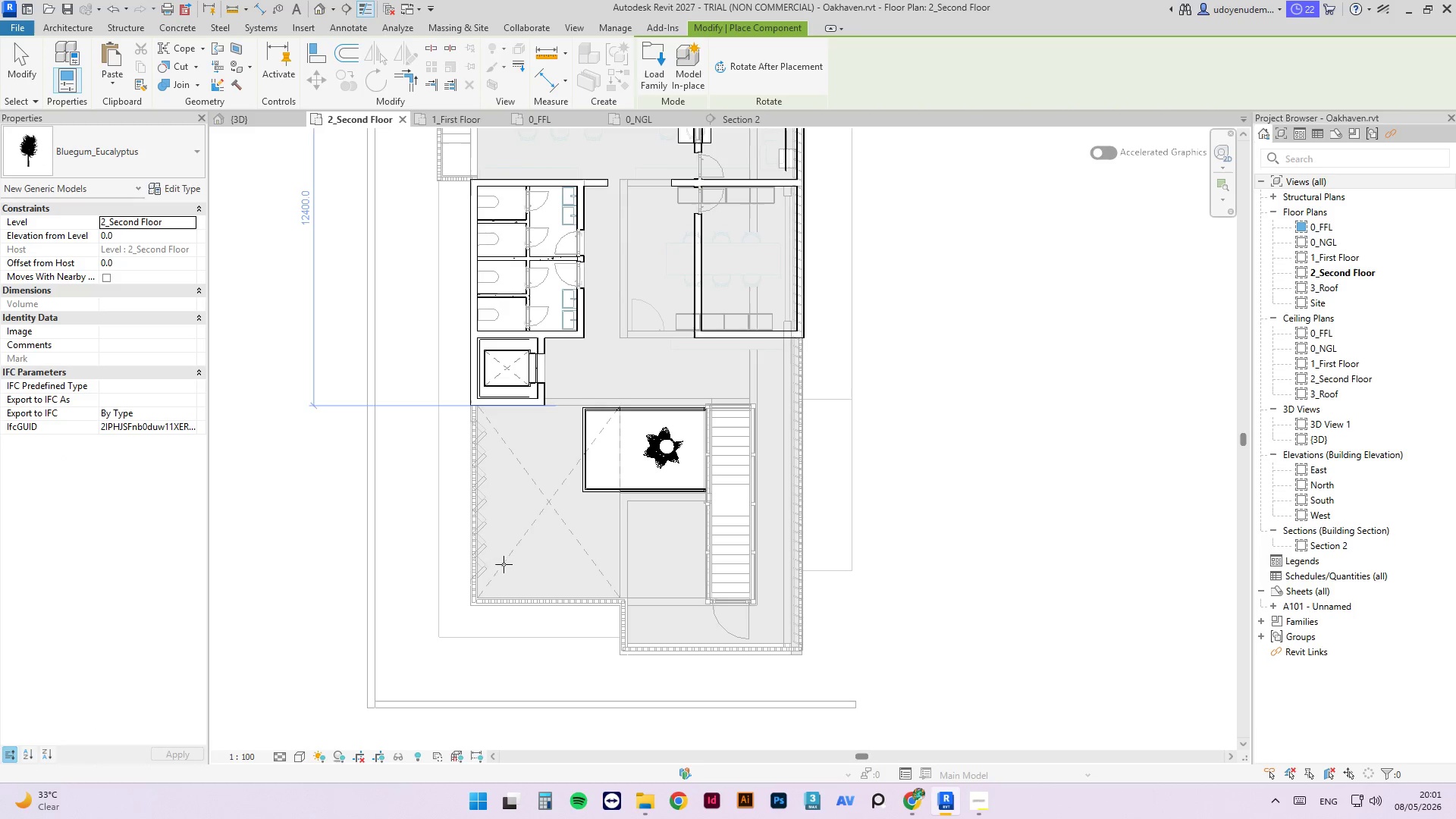 
left_click([913, 805])
 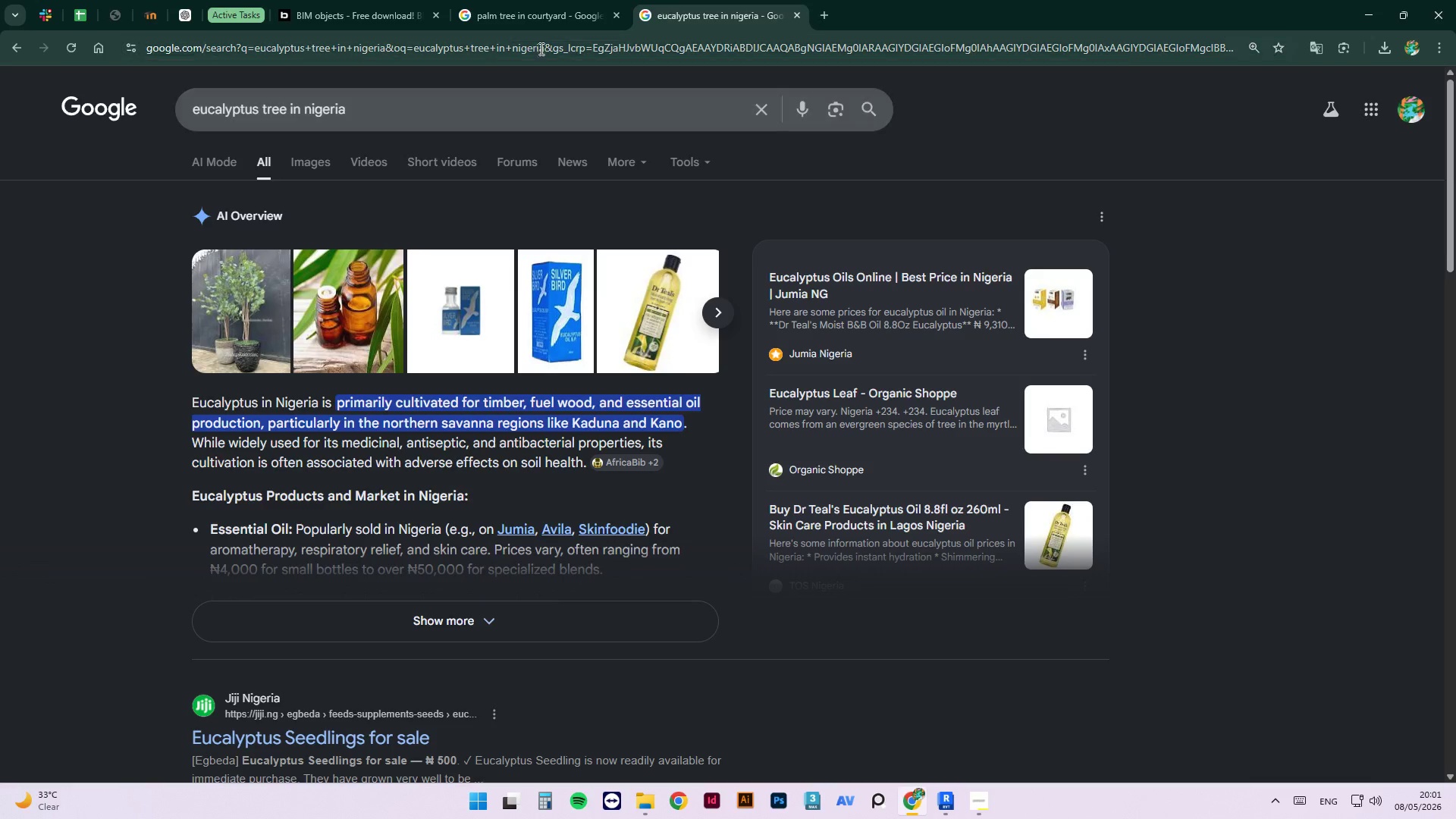 
left_click([588, 49])
 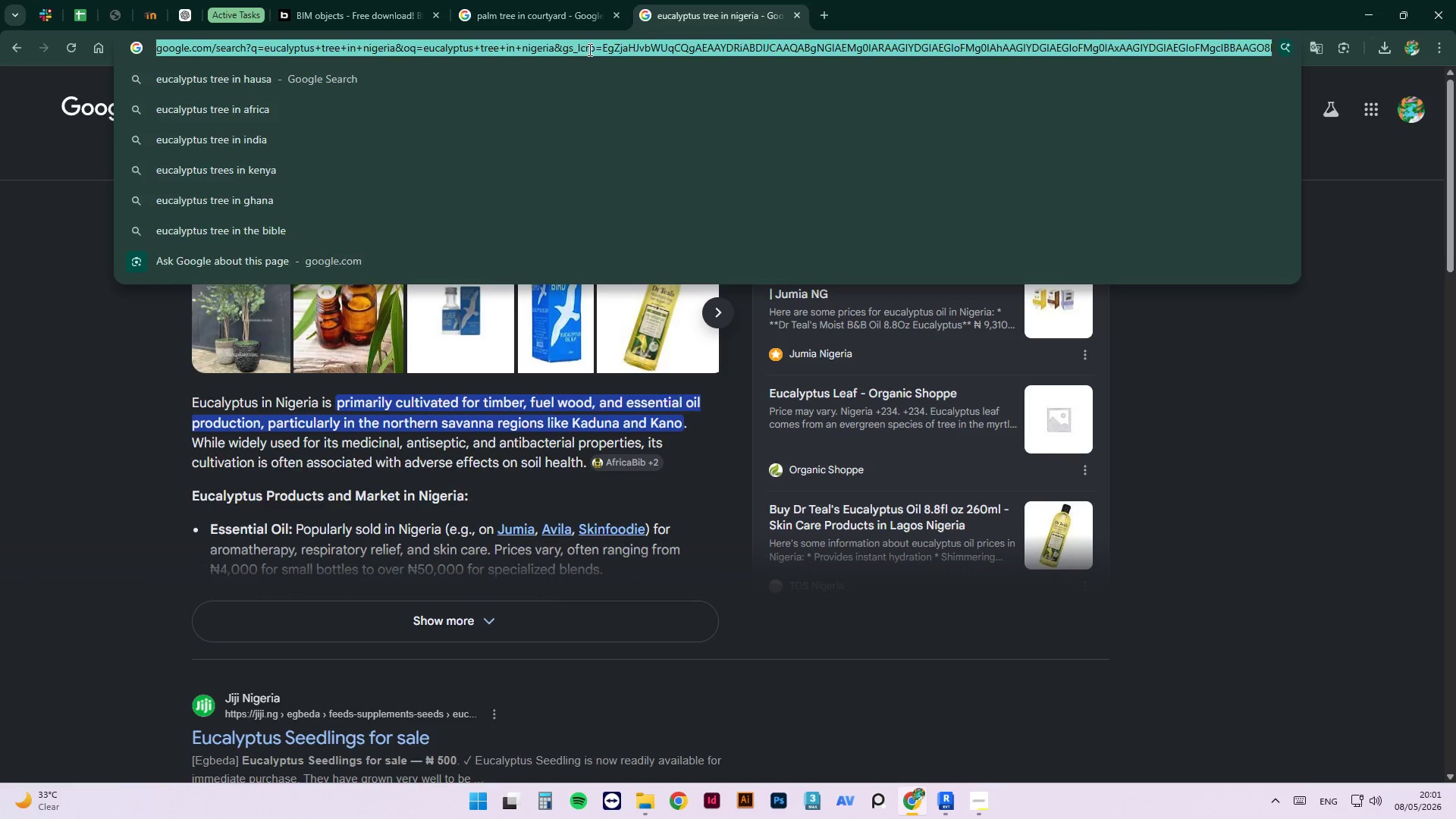 
type(water tank revit family)
 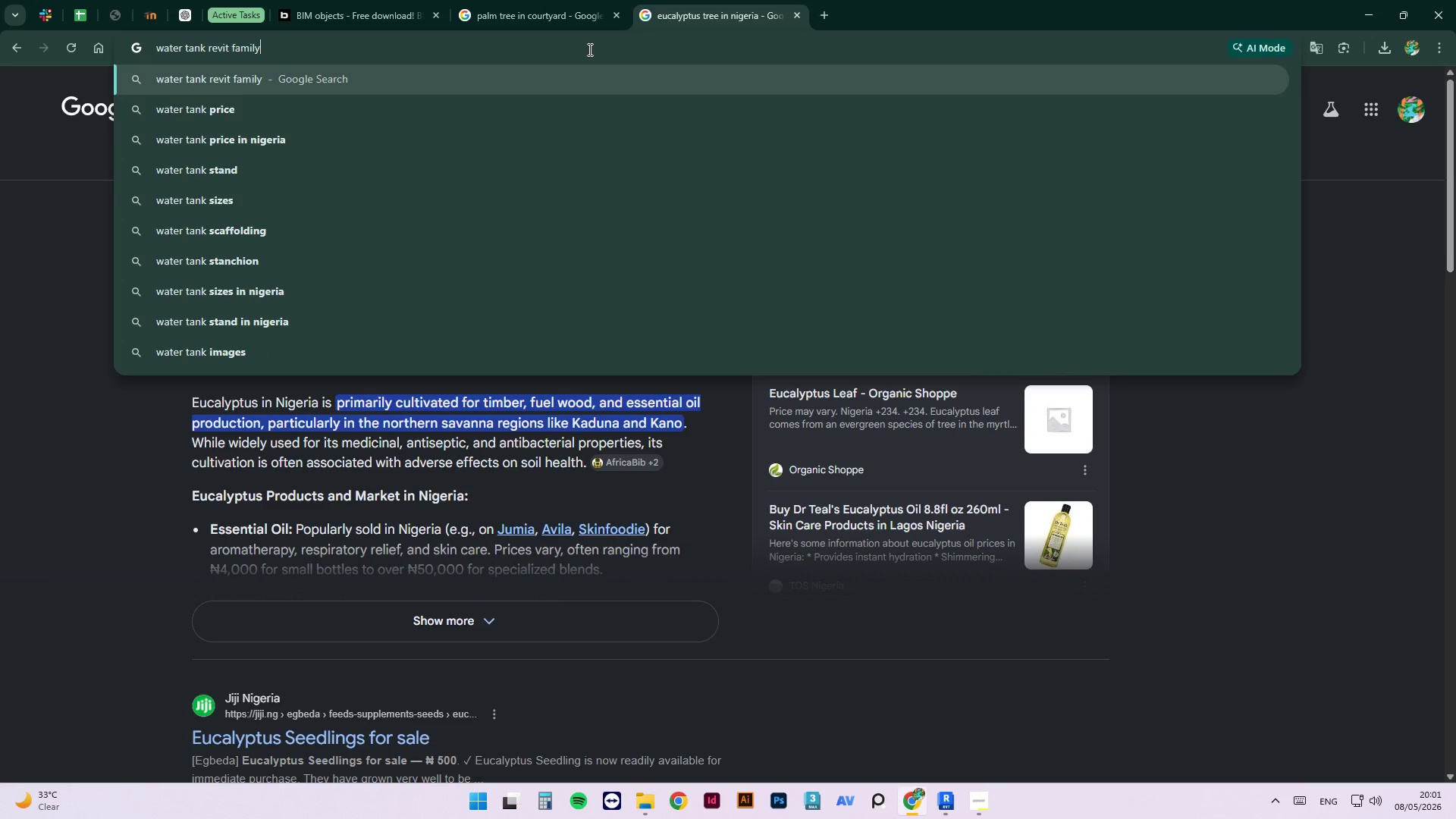 
key(Enter)
 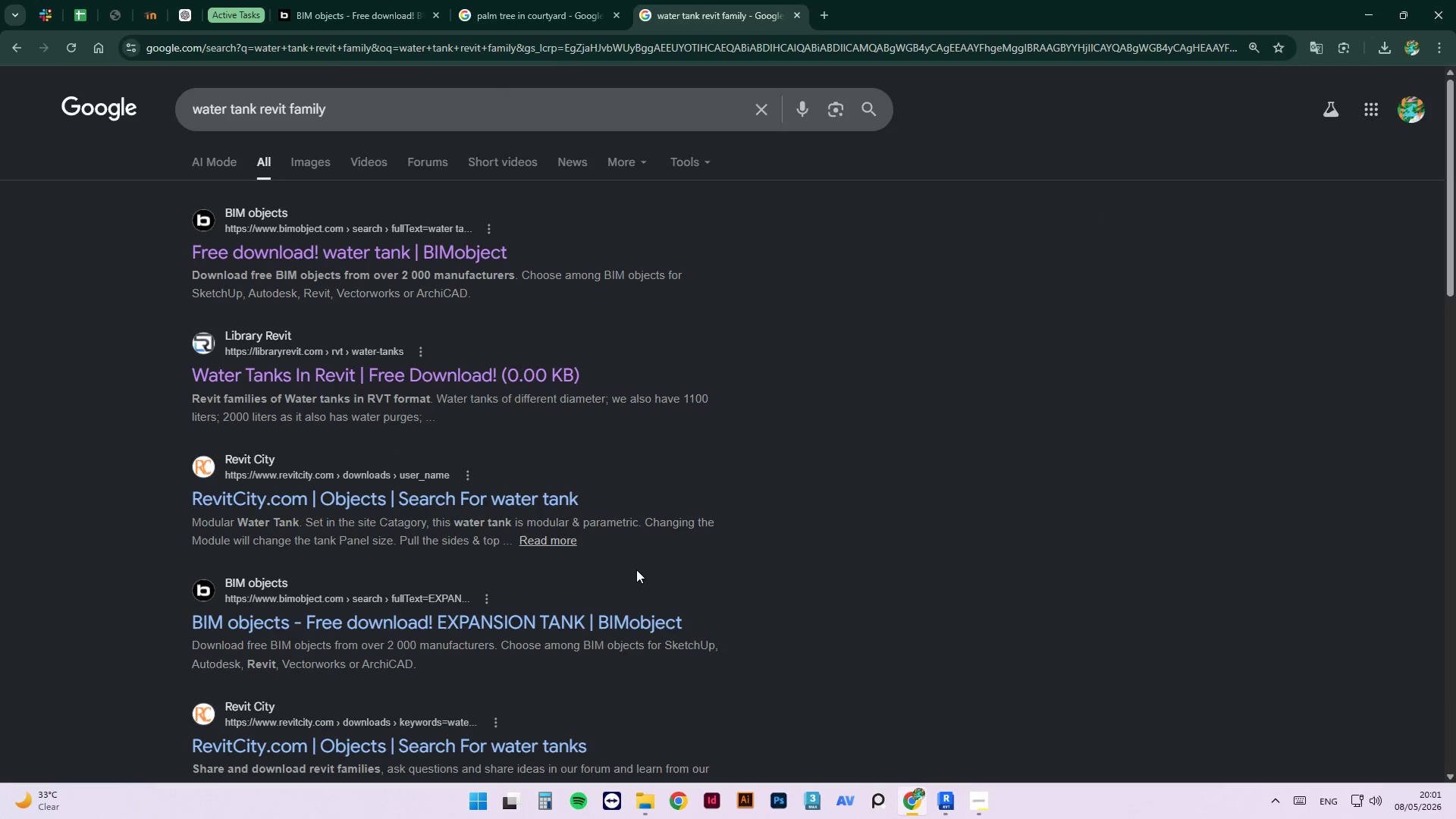 
wait(9.62)
 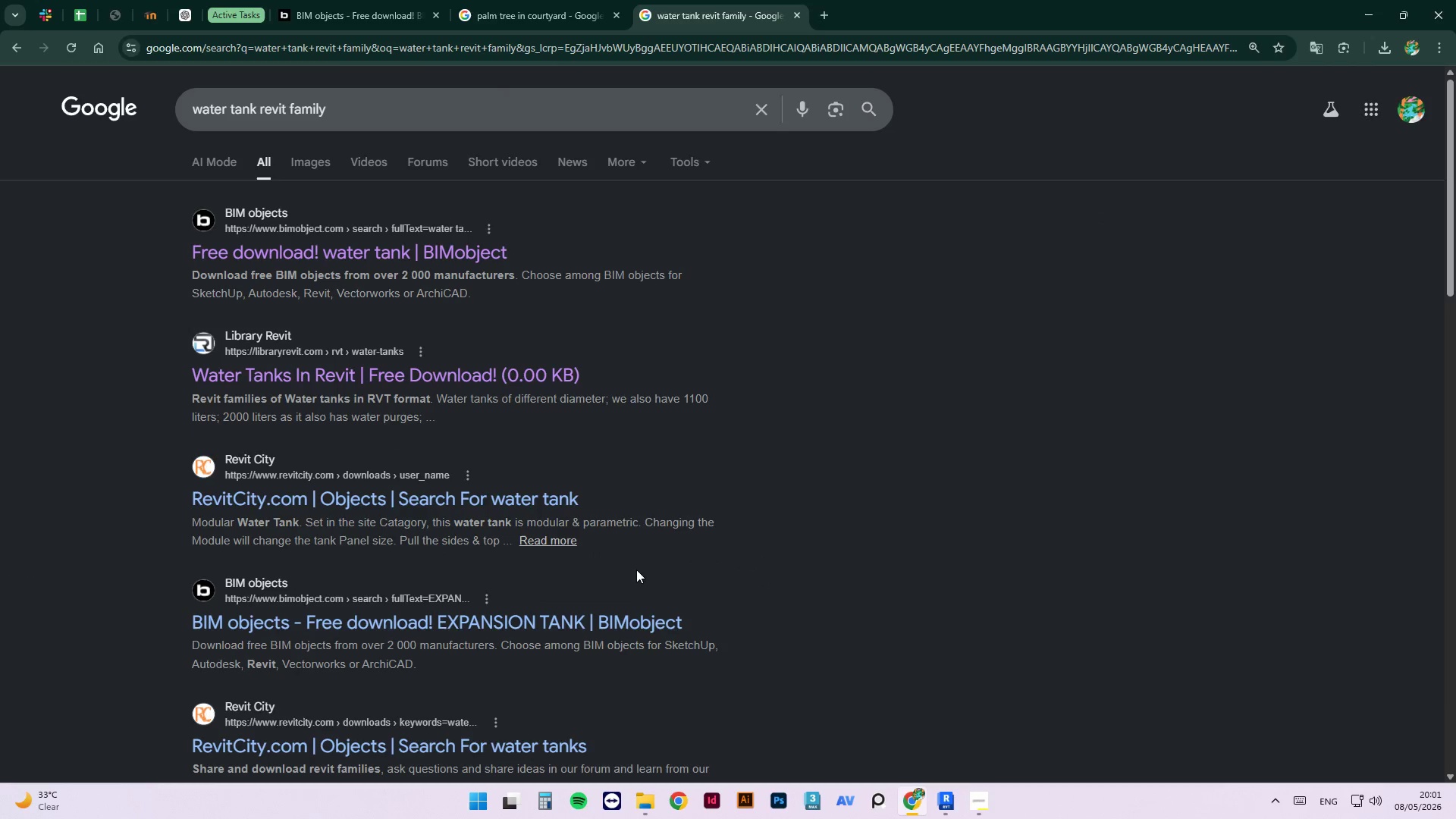 
left_click([428, 375])
 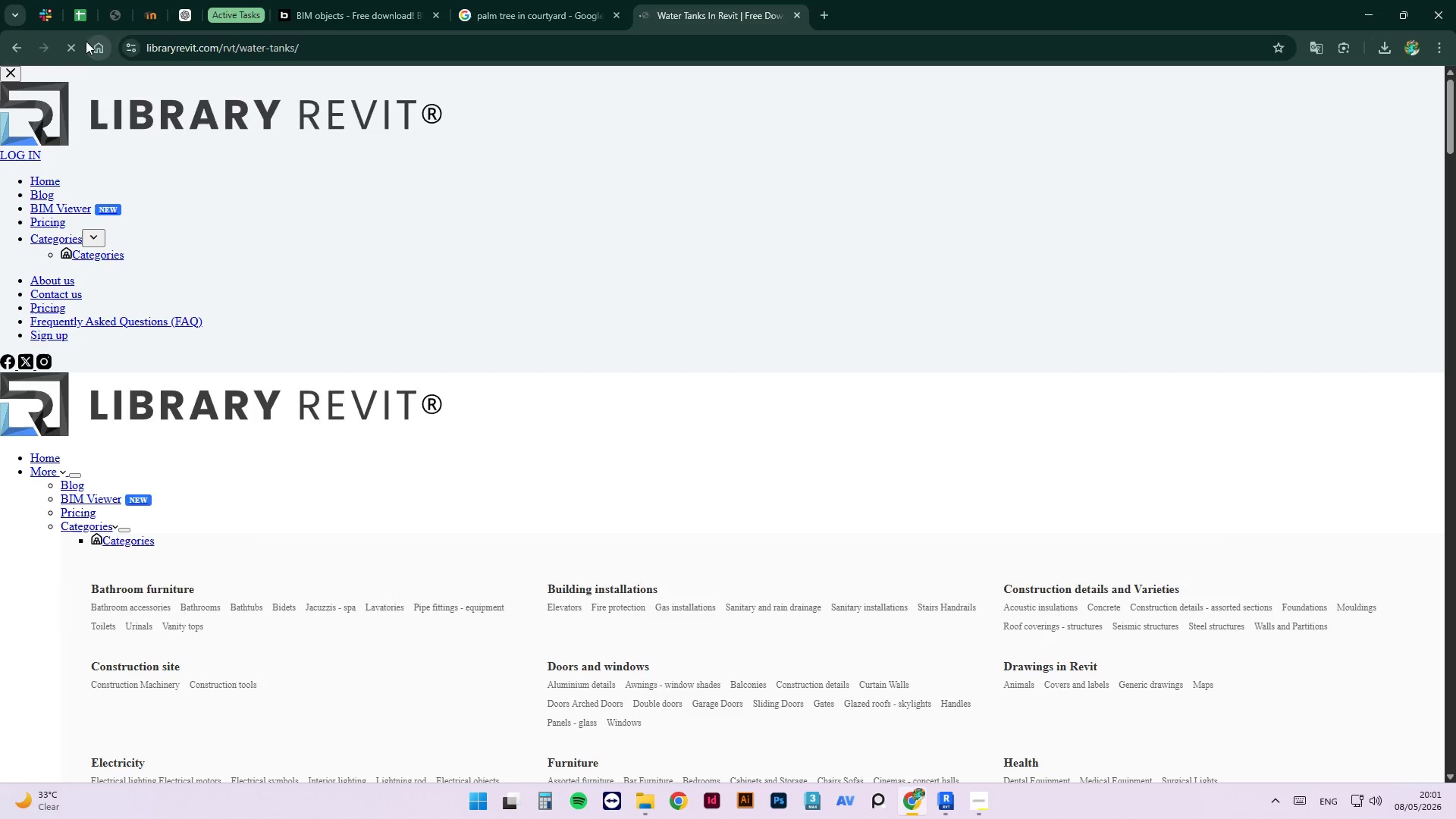 
wait(5.41)
 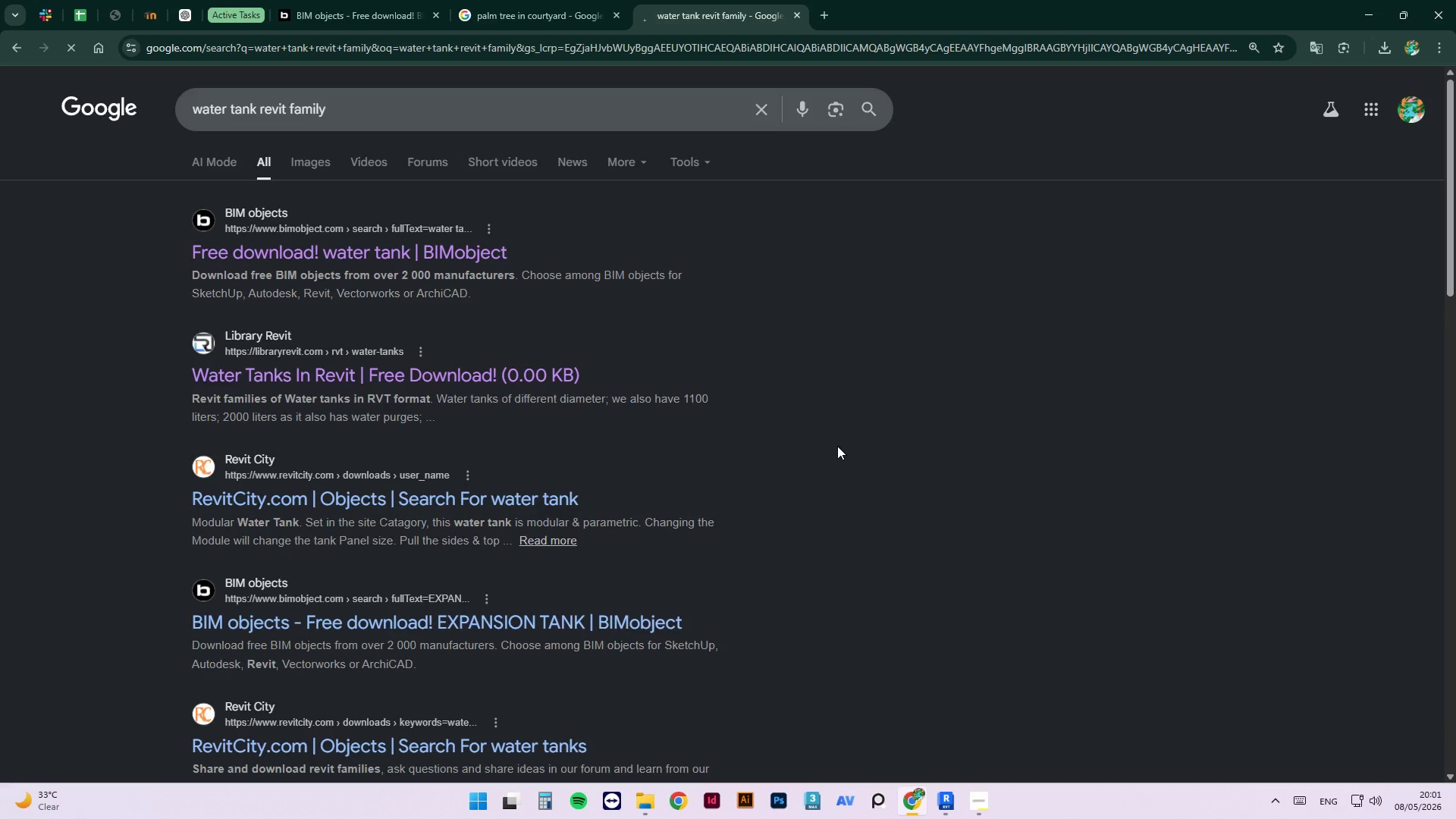 
left_click([77, 52])
 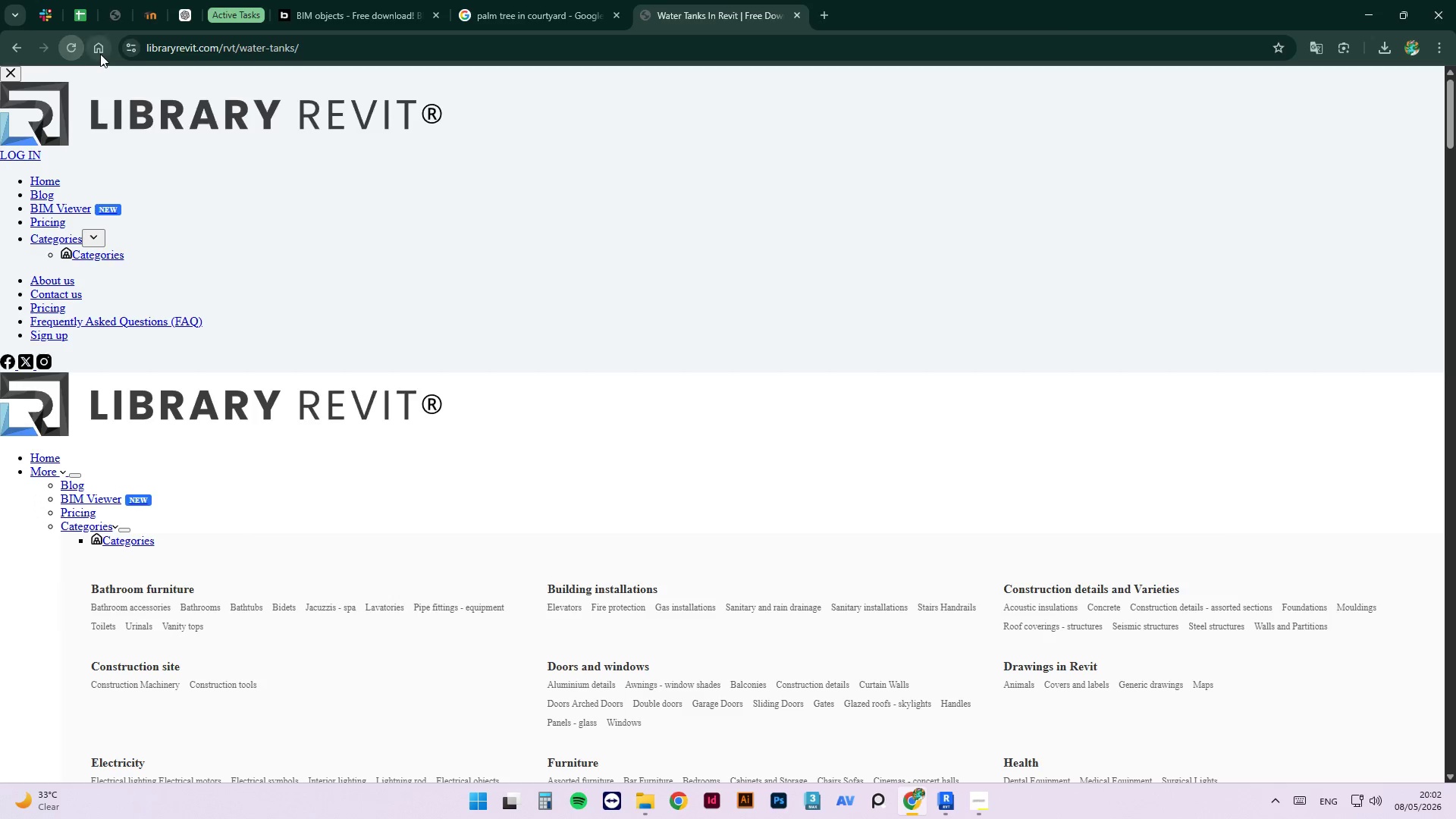 
left_click([71, 46])
 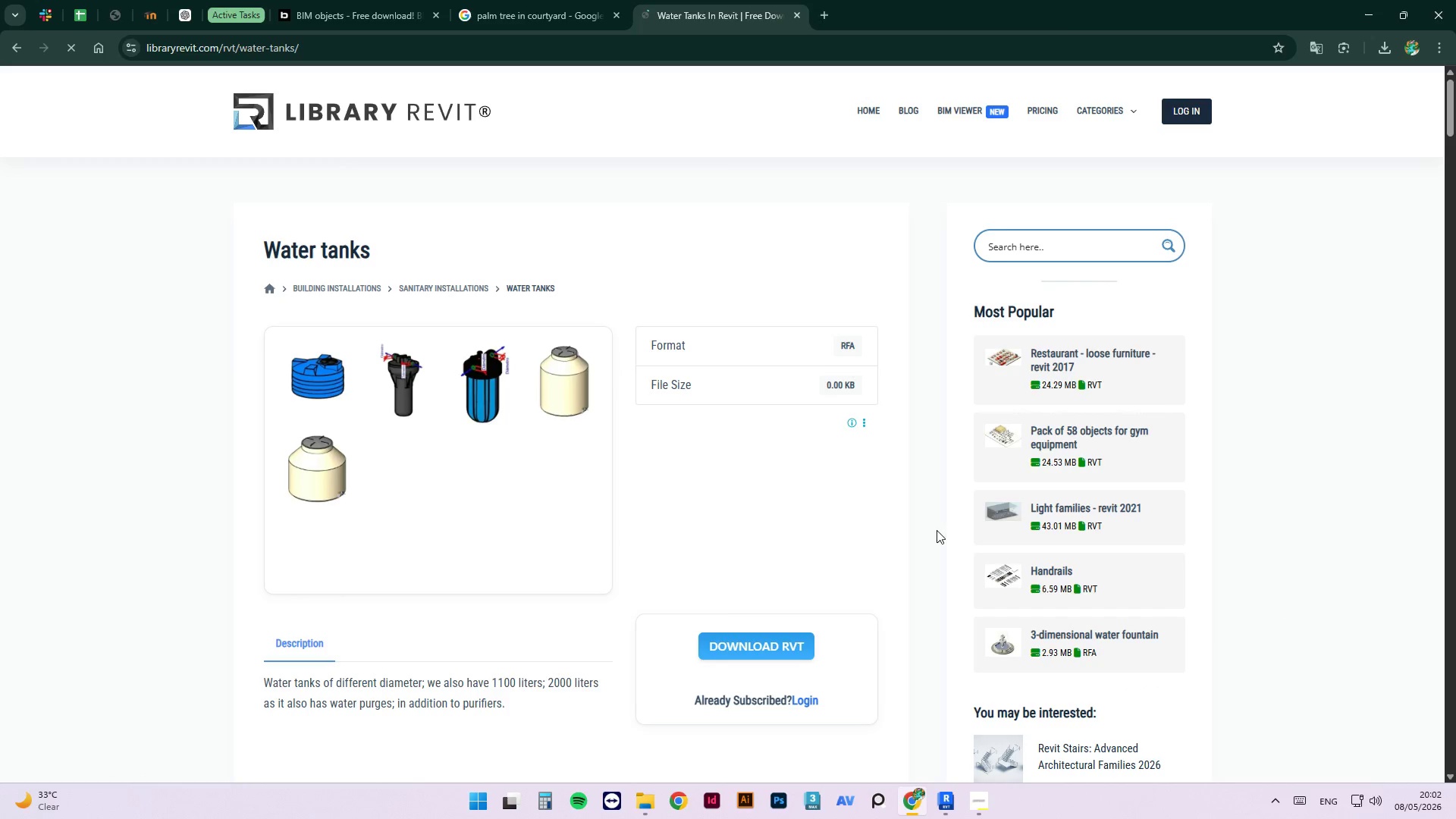 
scroll: coordinate [664, 596], scroll_direction: down, amount: 10.0
 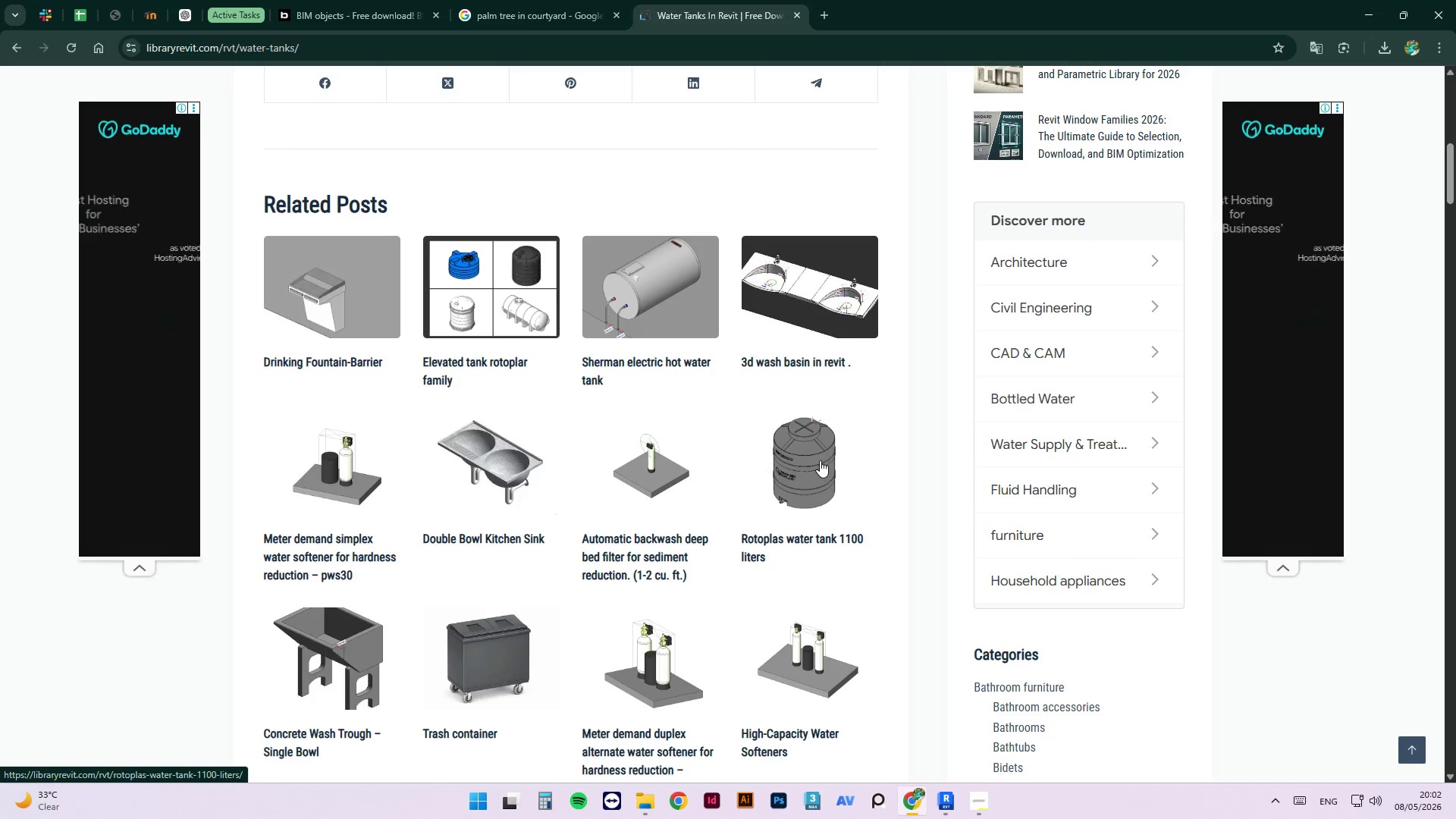 
left_click([820, 460])
 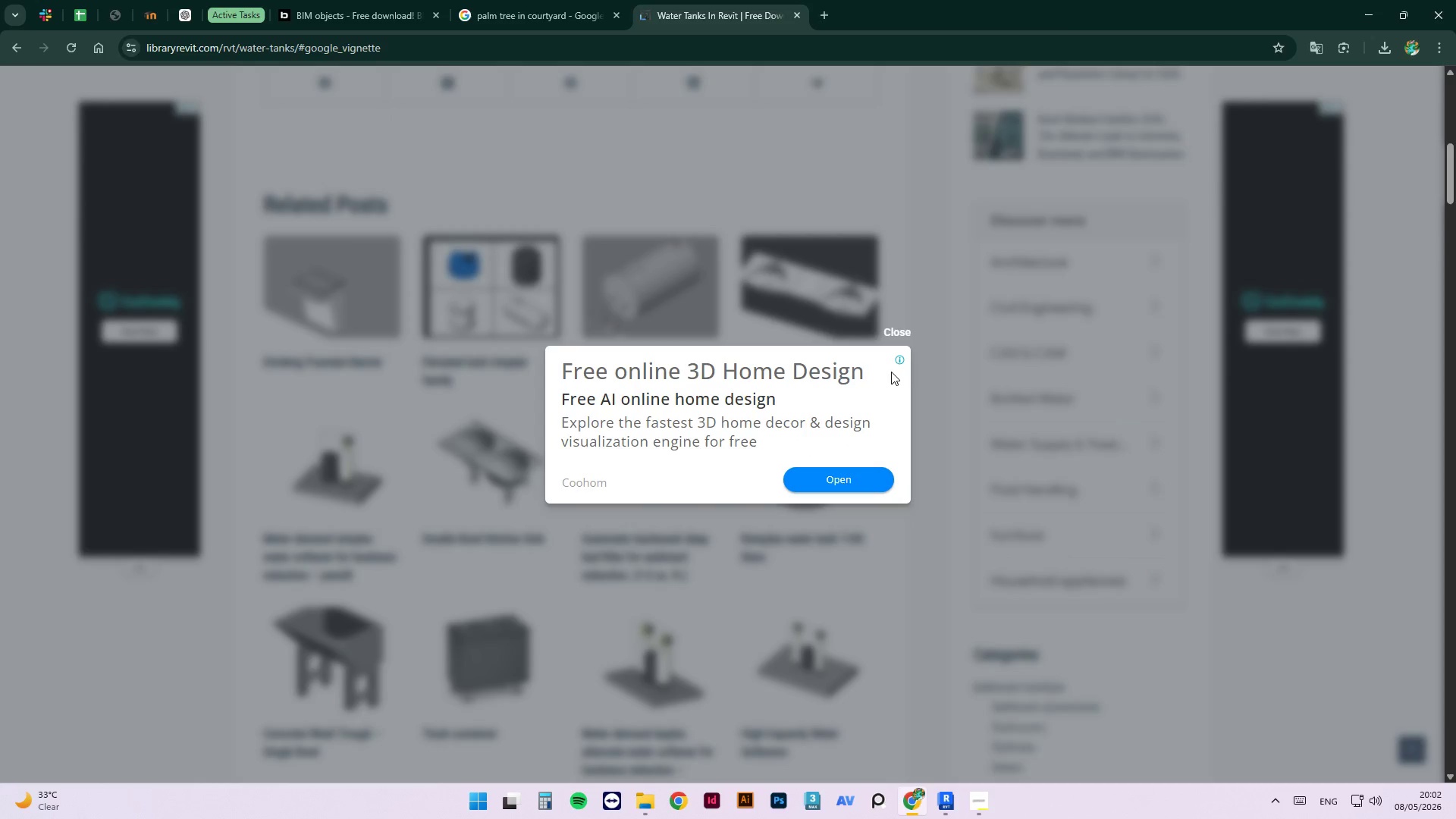 
left_click_drag(start_coordinate=[912, 325], to_coordinate=[908, 329])
 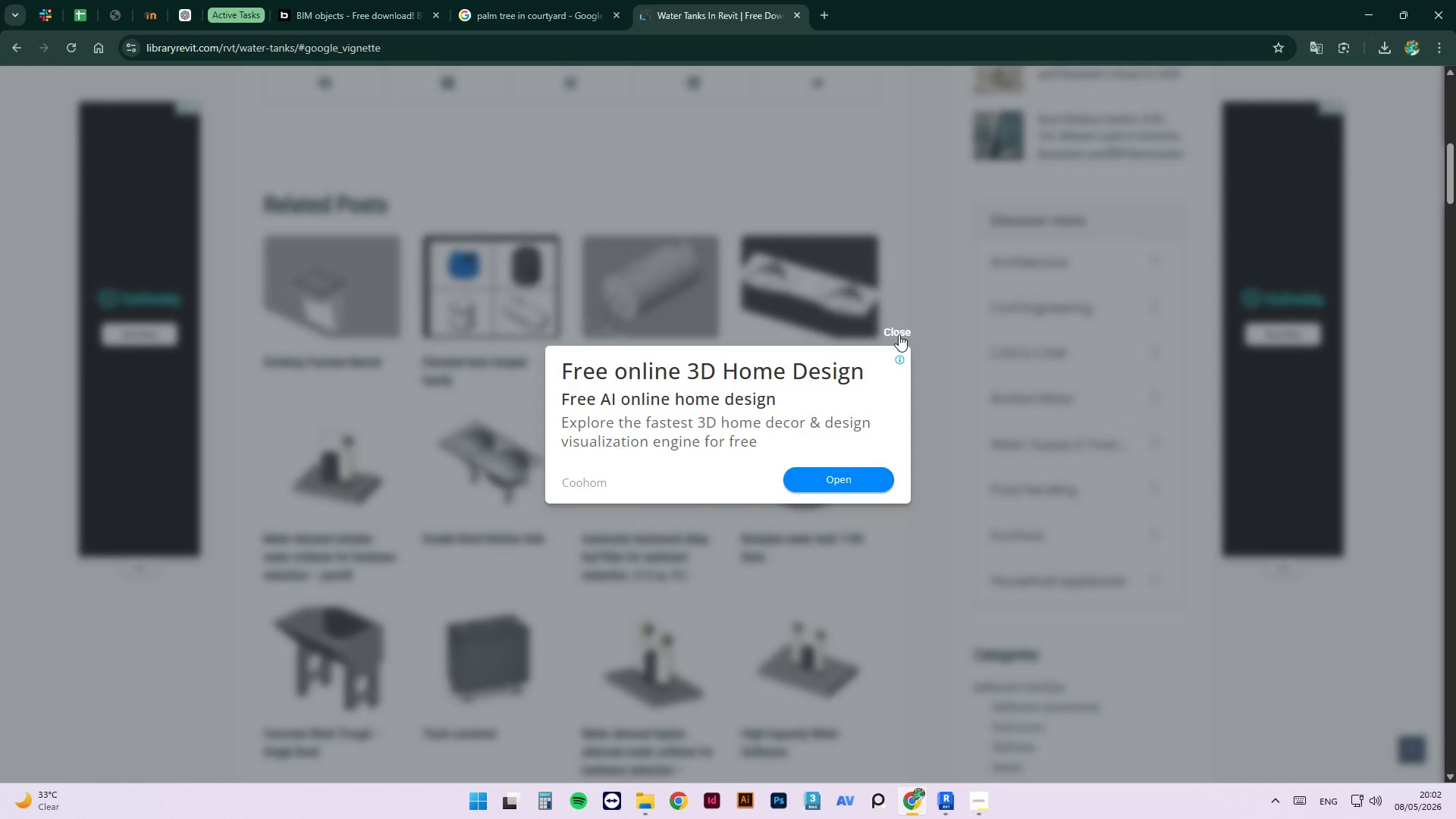 
double_click([899, 334])
 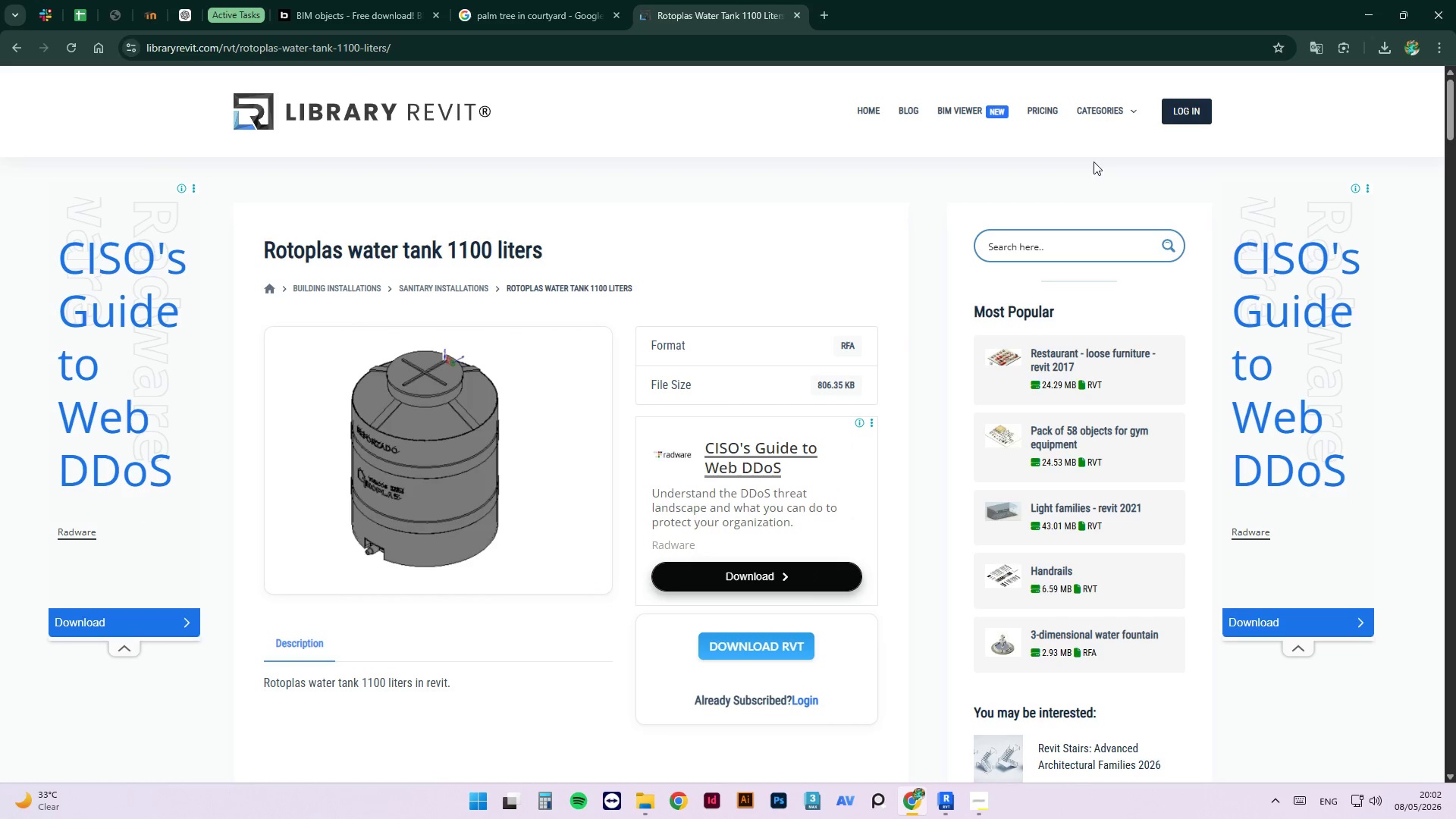 
left_click([795, 654])
 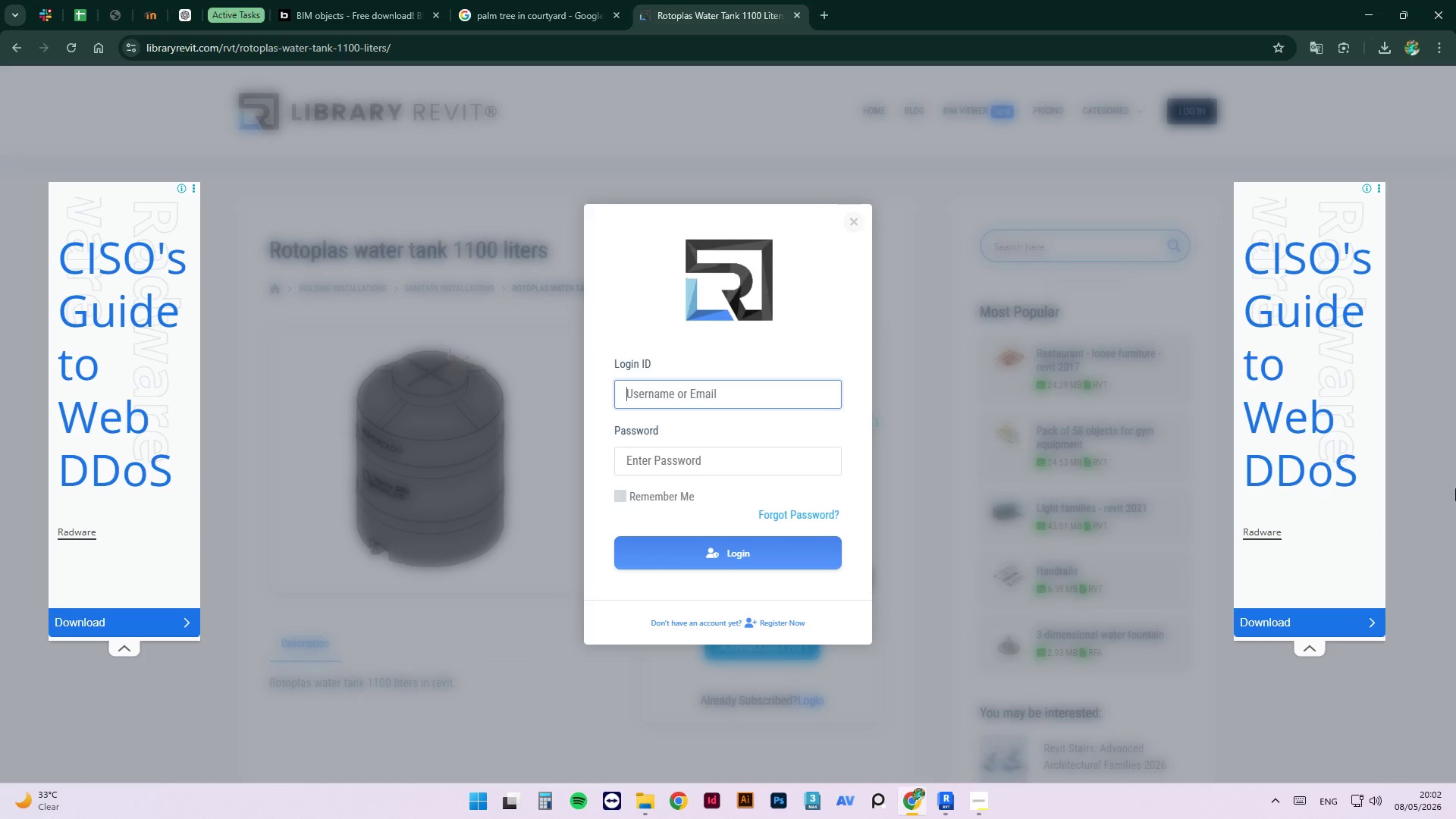 
type(udo)
 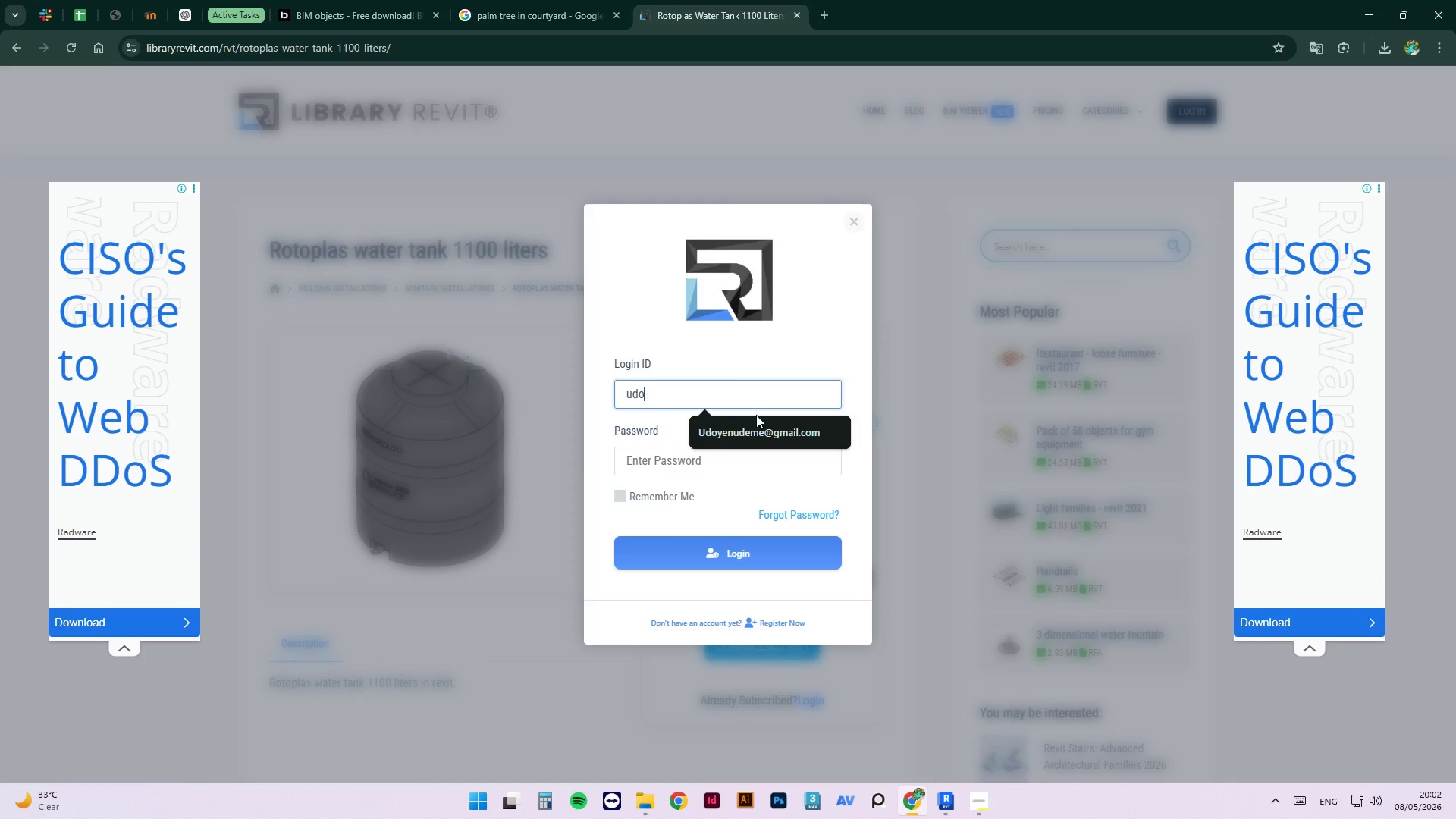 
double_click([758, 428])
 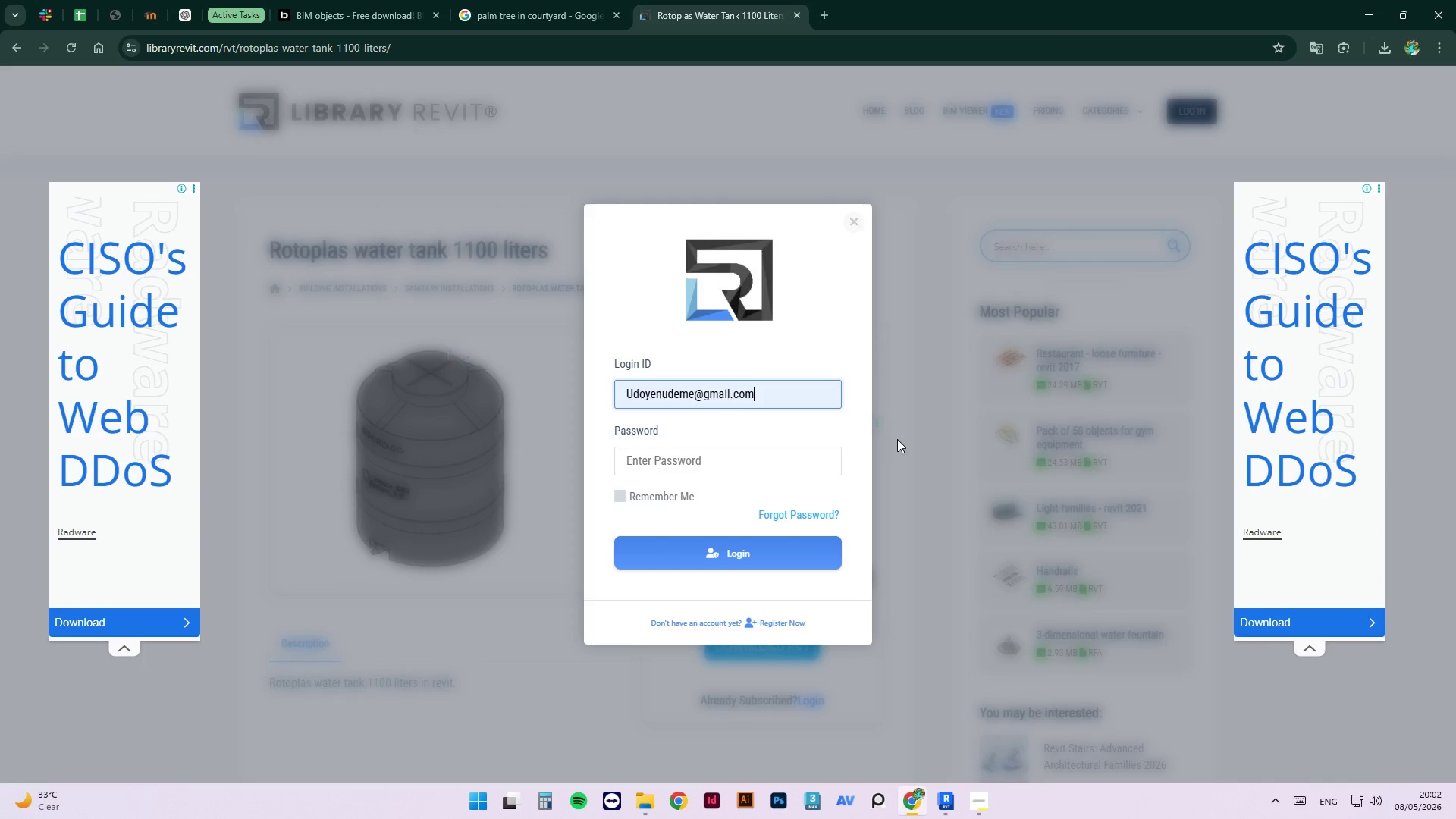 
key(Tab)
type(Cheekytoes1!)
 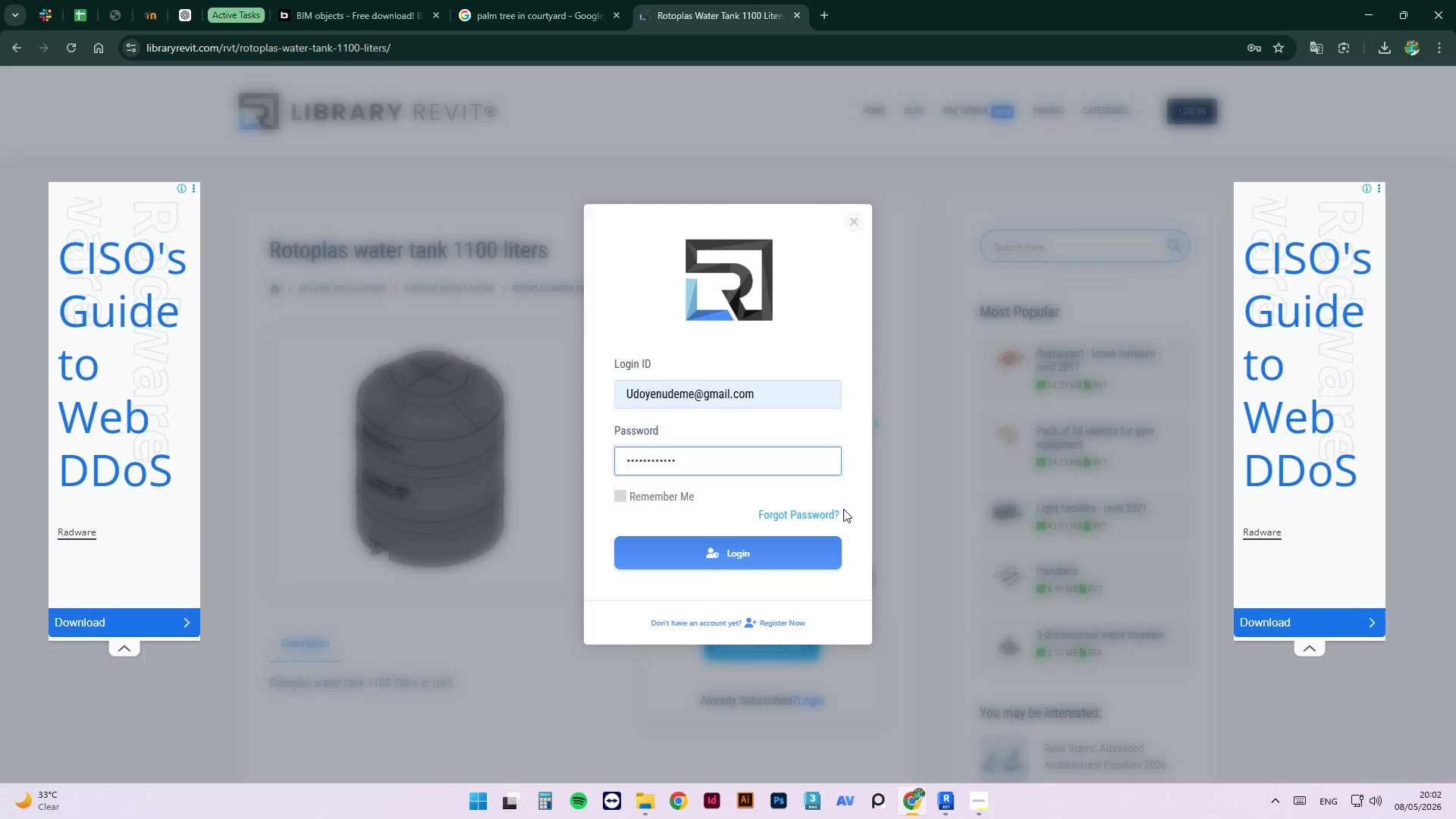 
left_click([811, 548])
 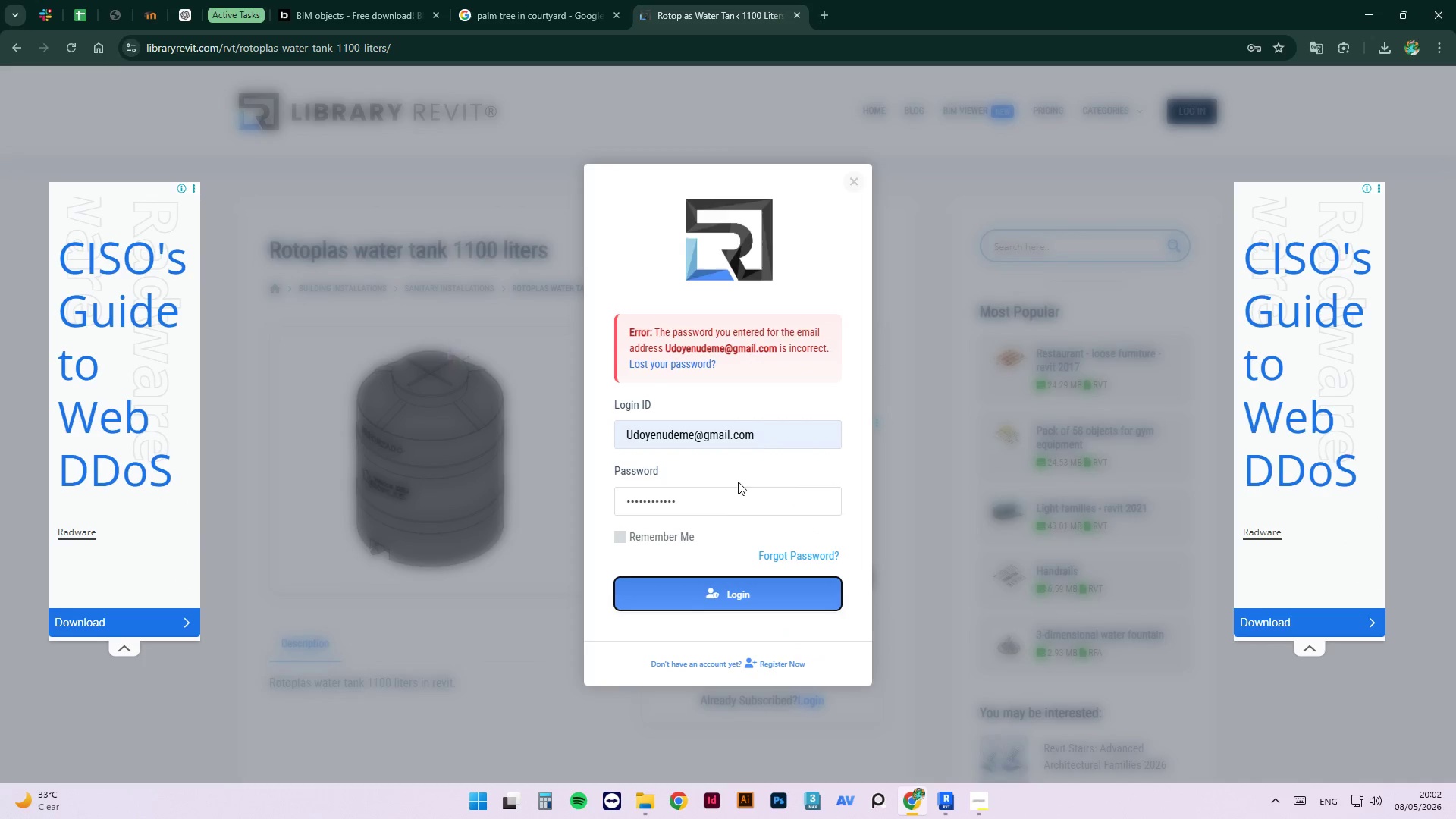 
left_click_drag(start_coordinate=[719, 507], to_coordinate=[582, 504])
 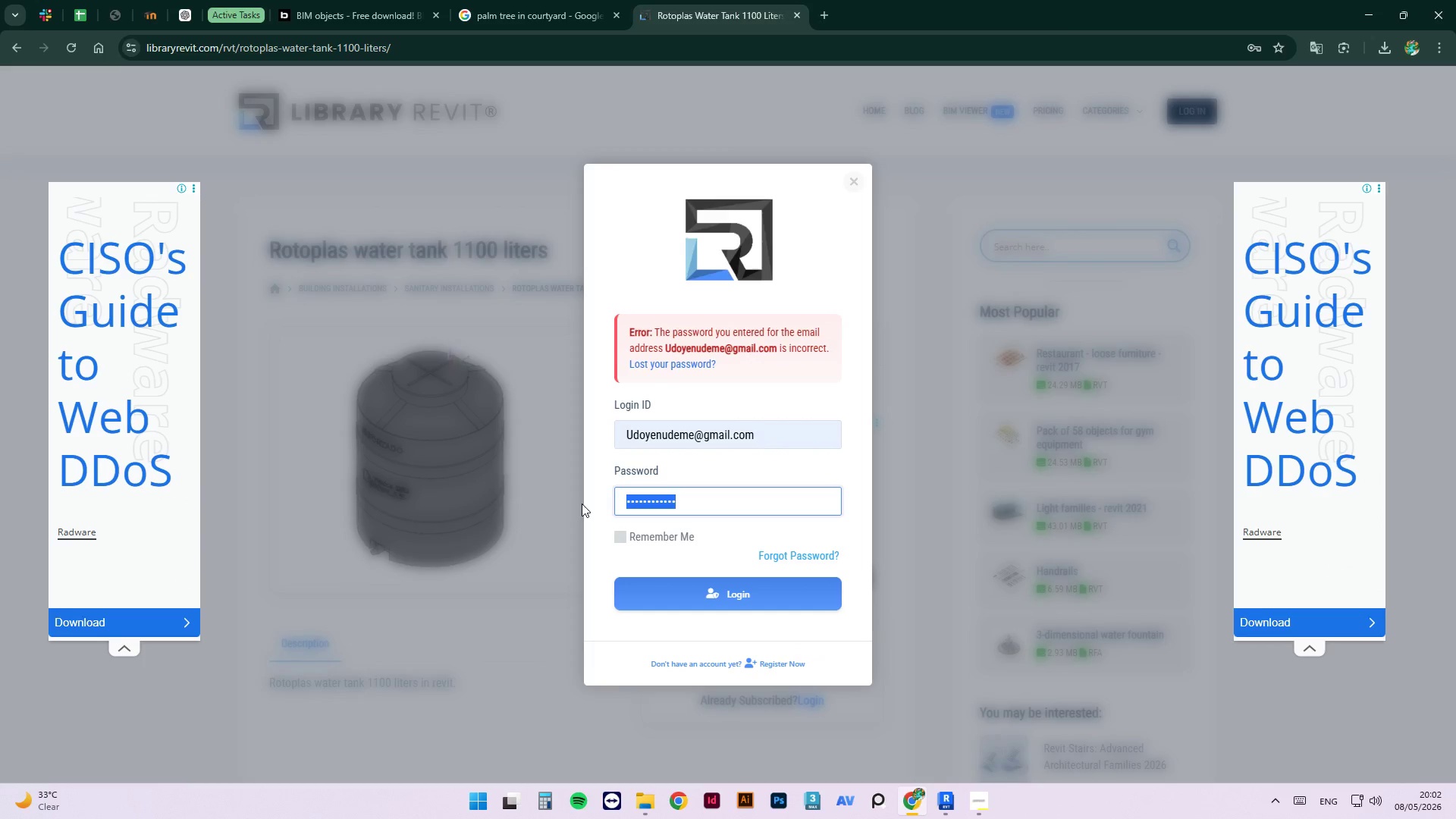 
type(Uuaidarch)
 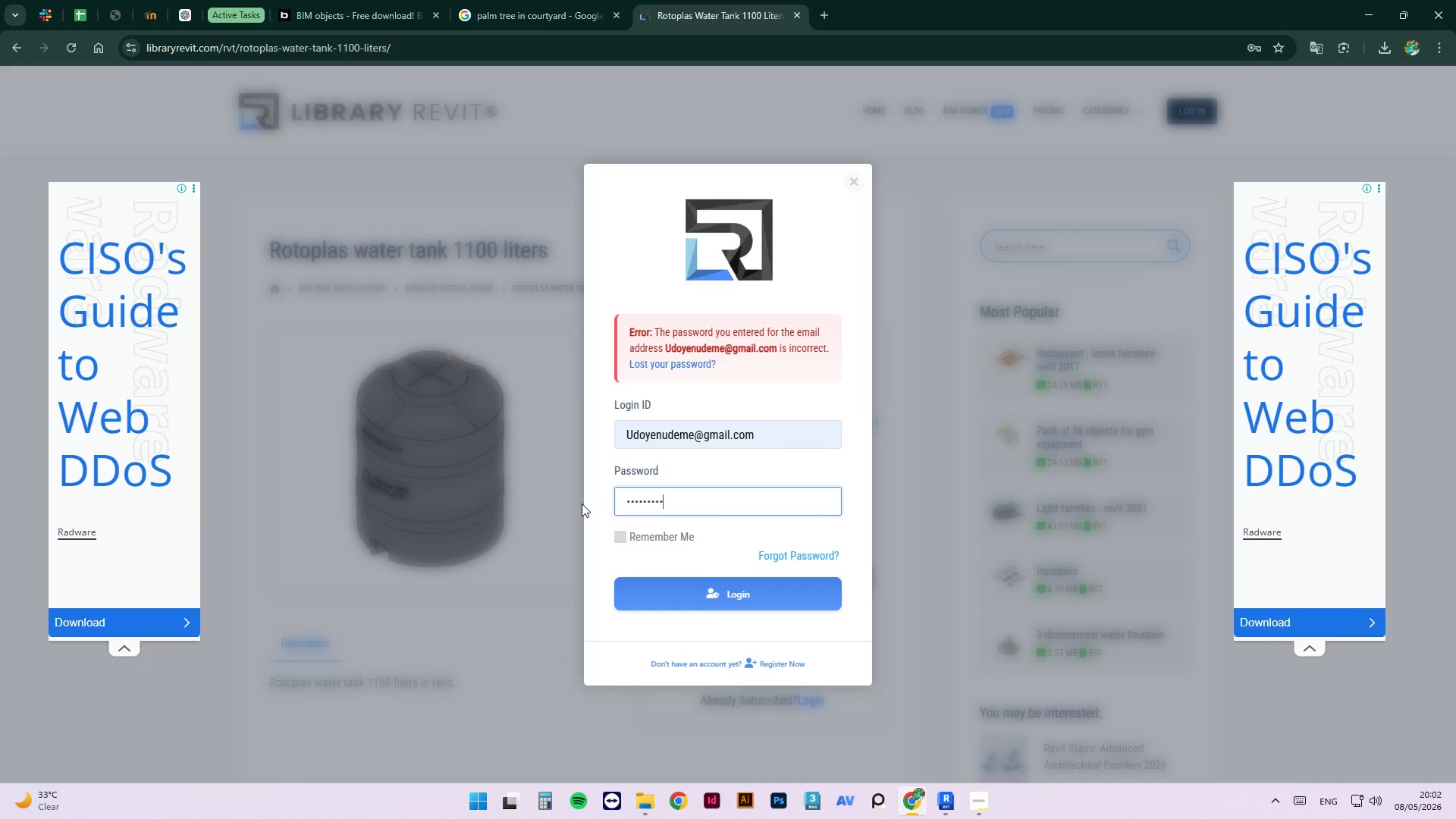 
key(Enter)
 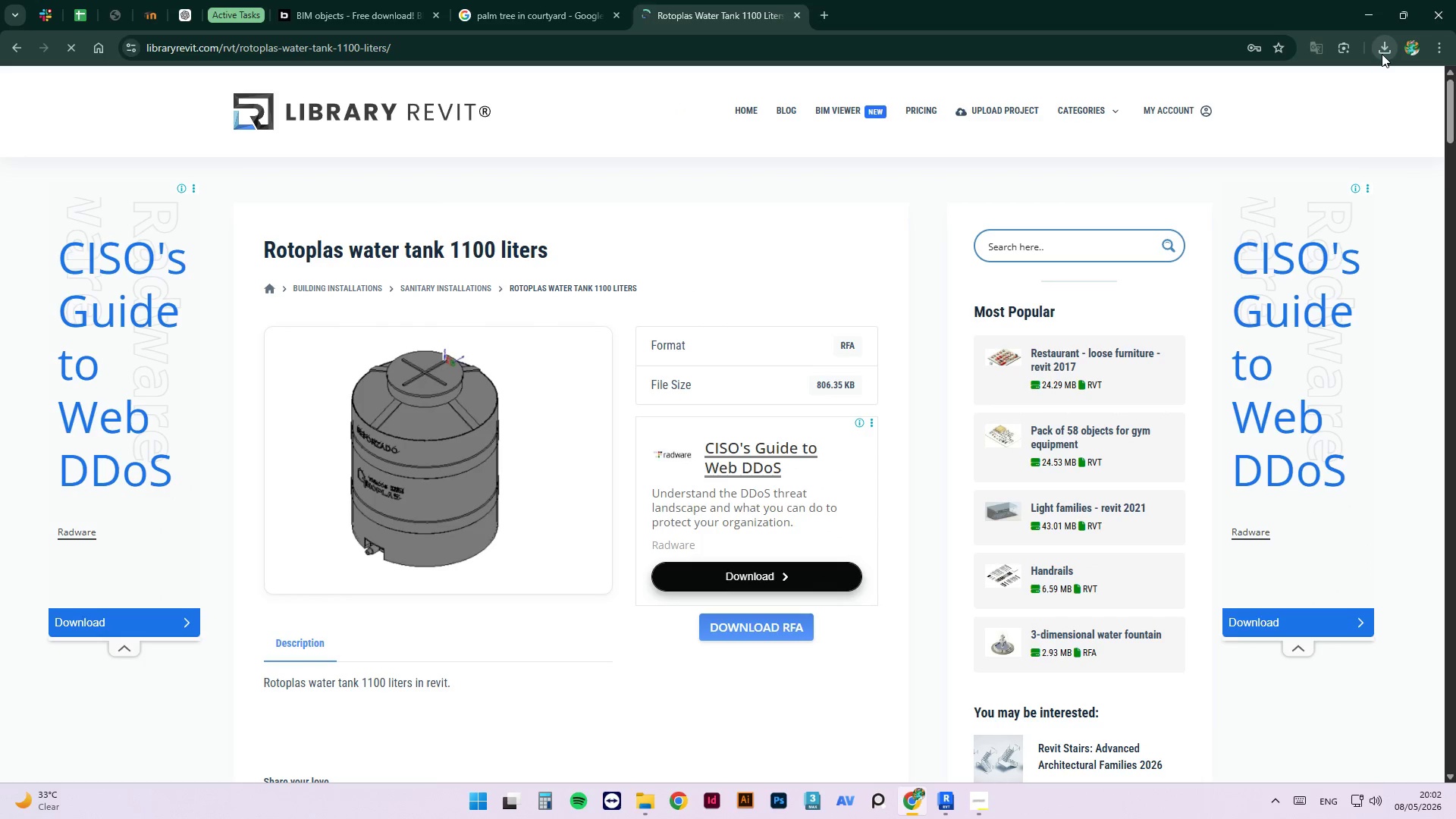 
wait(7.14)
 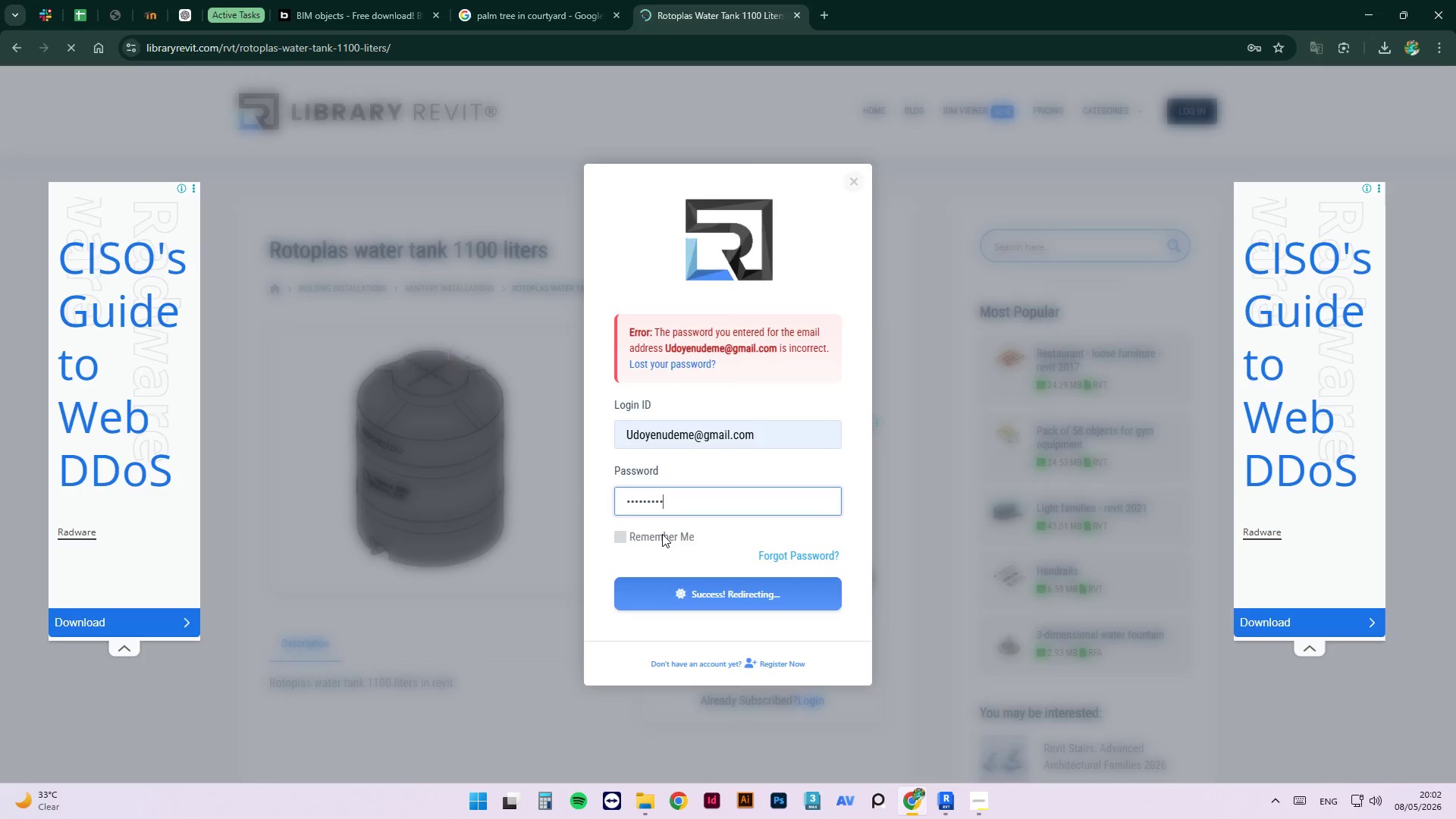 
left_click_drag(start_coordinate=[1370, 74], to_coordinate=[995, 595])
 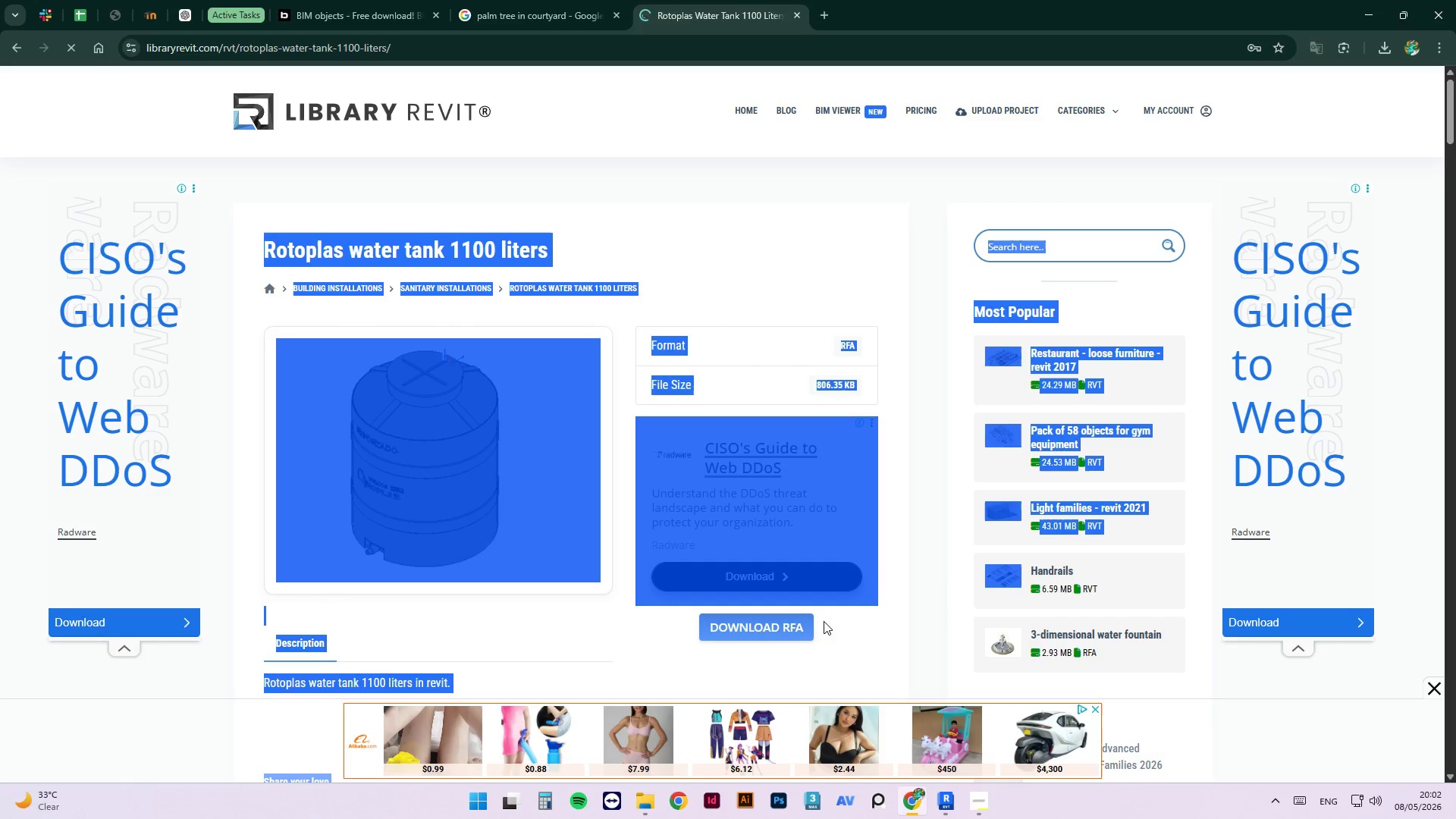 
left_click([817, 626])
 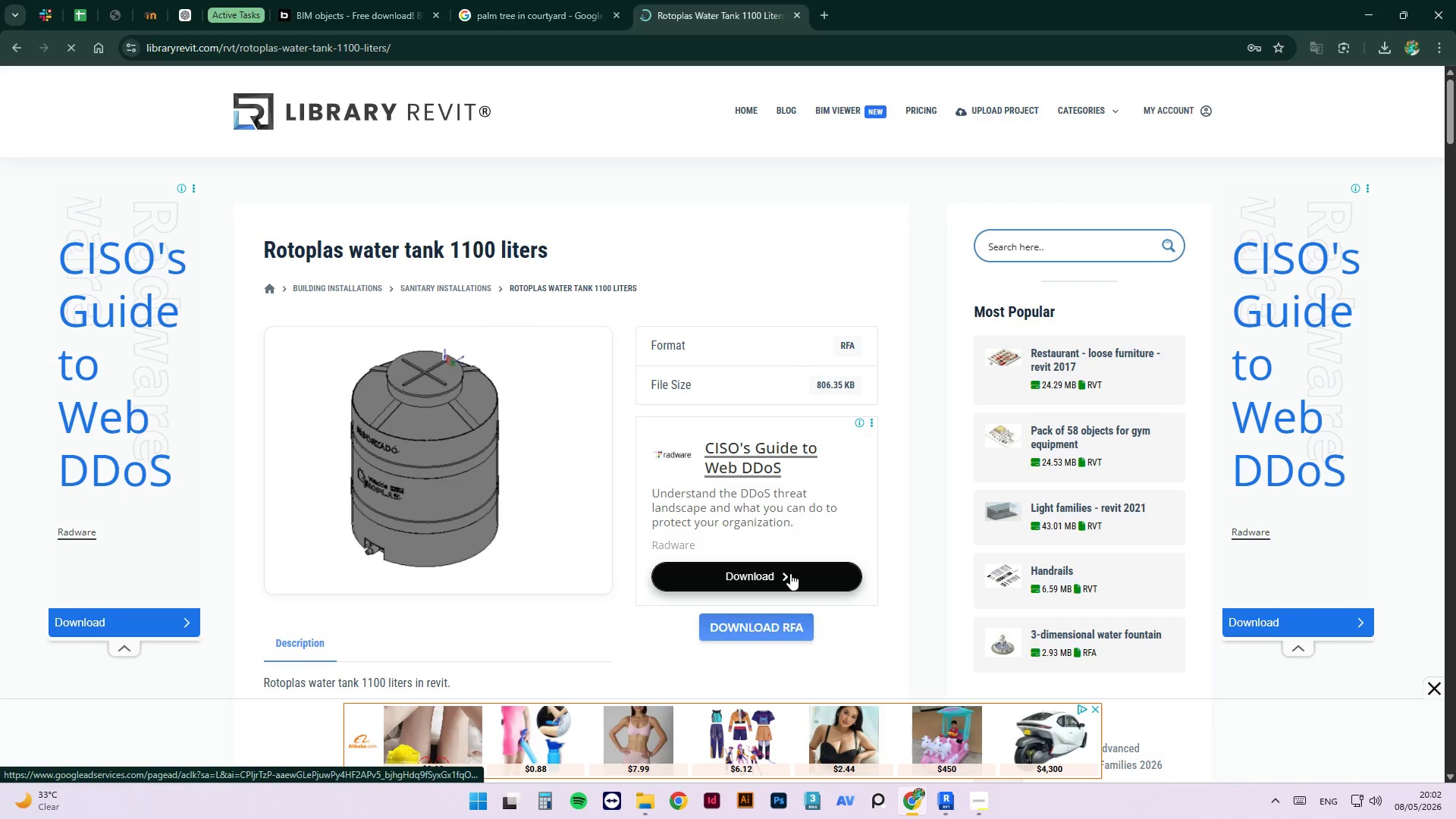 
left_click([773, 628])
 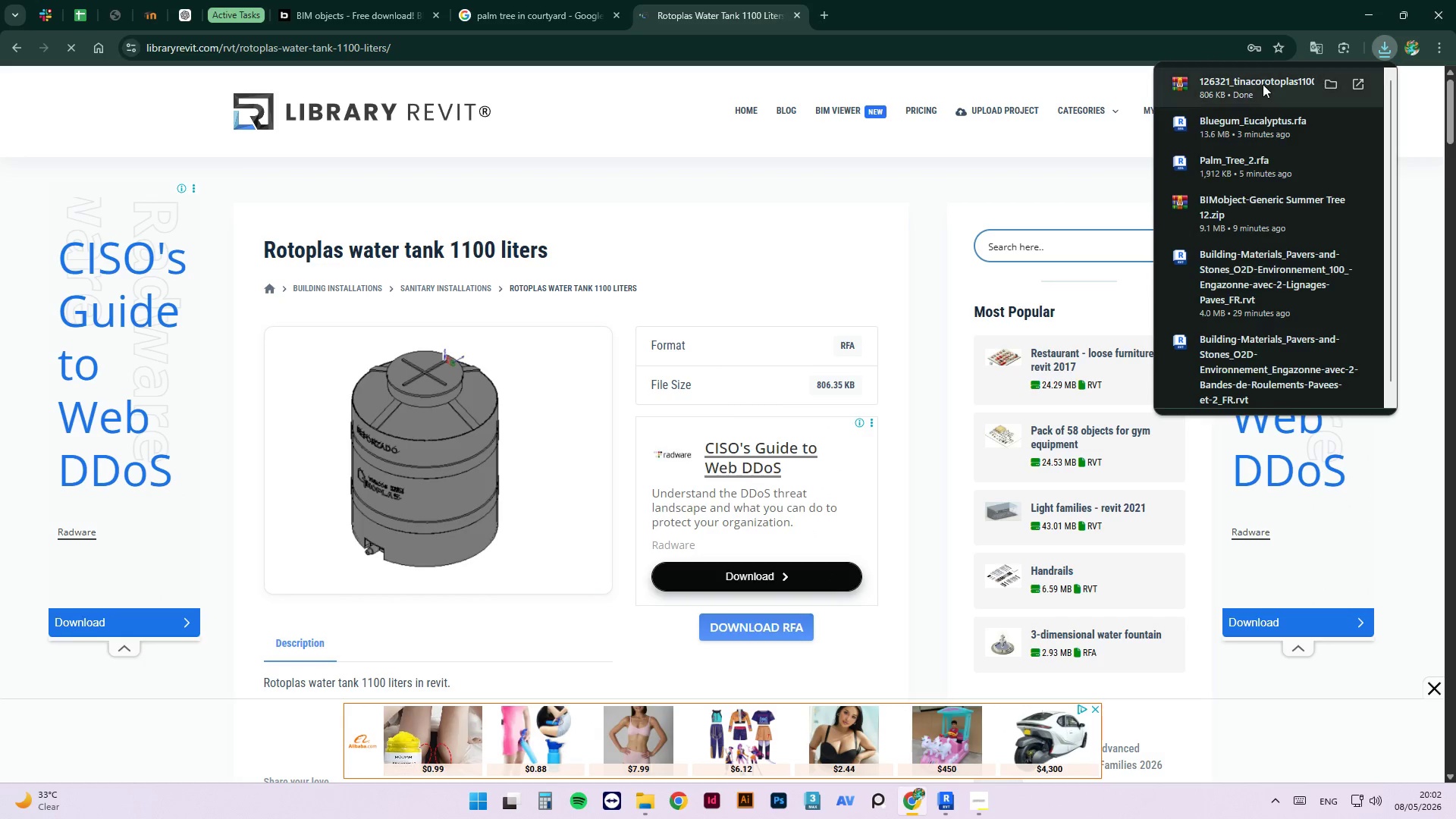 
left_click([1336, 85])
 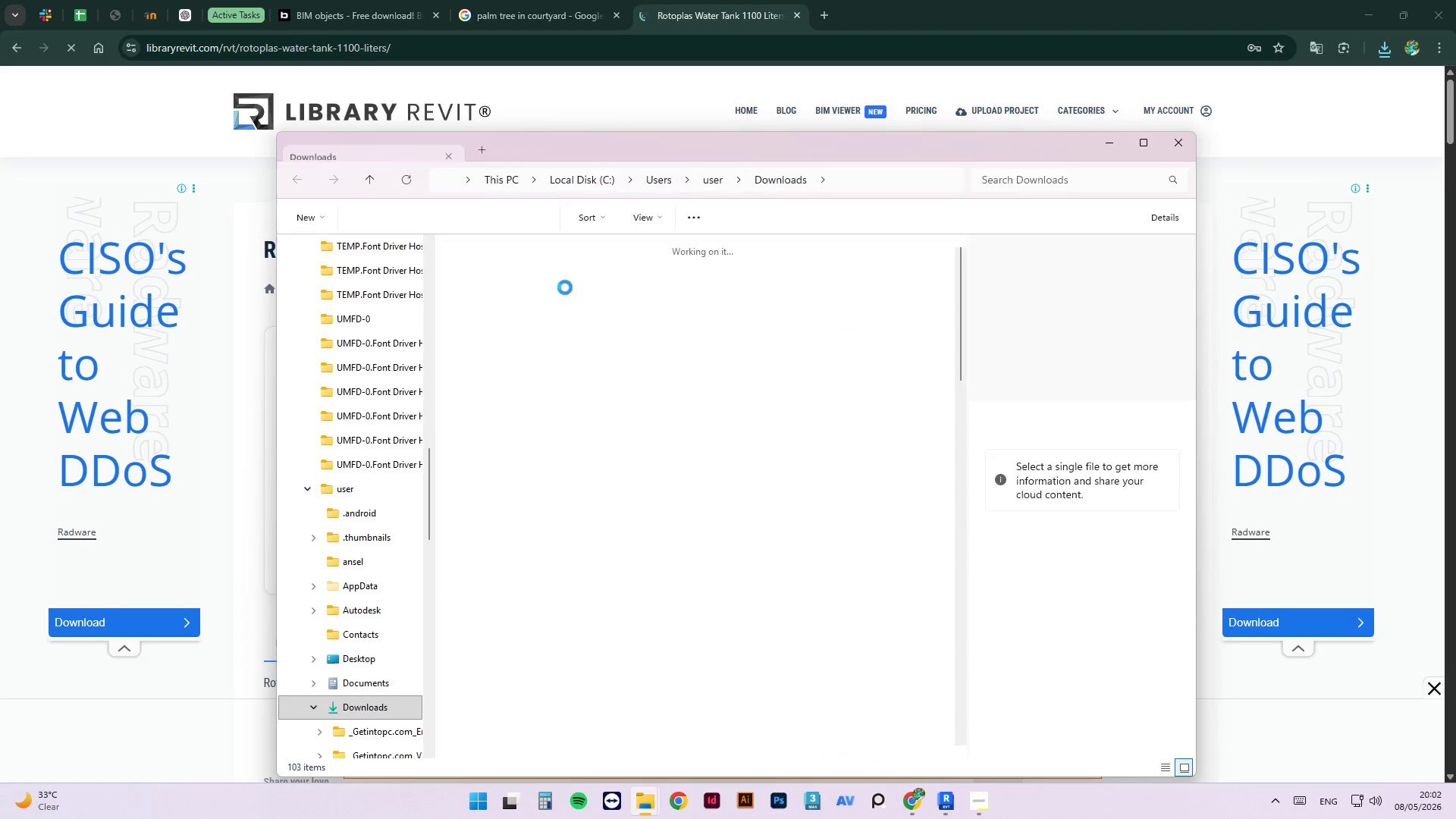 
right_click([496, 290])
 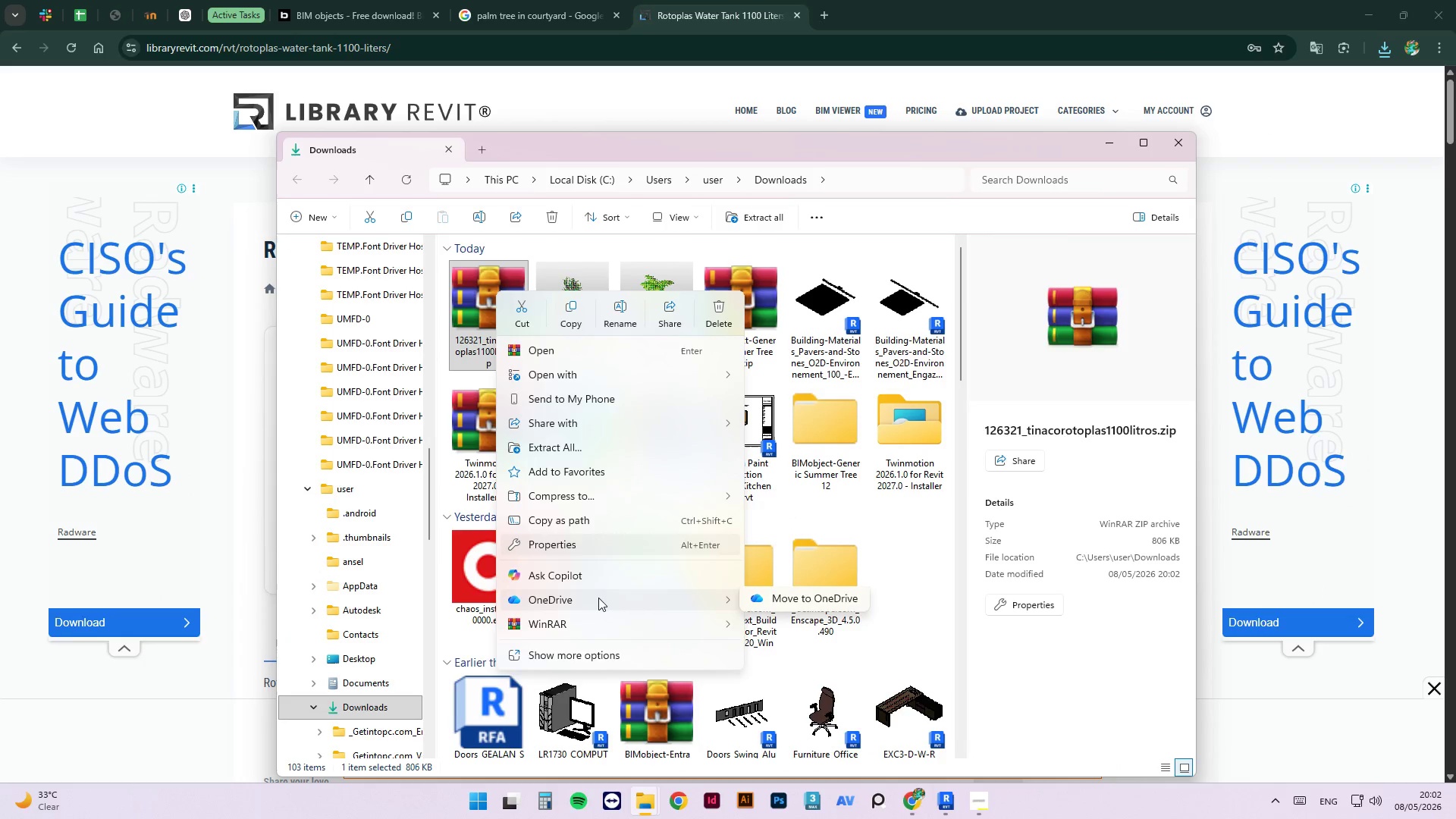 
left_click([588, 620])
 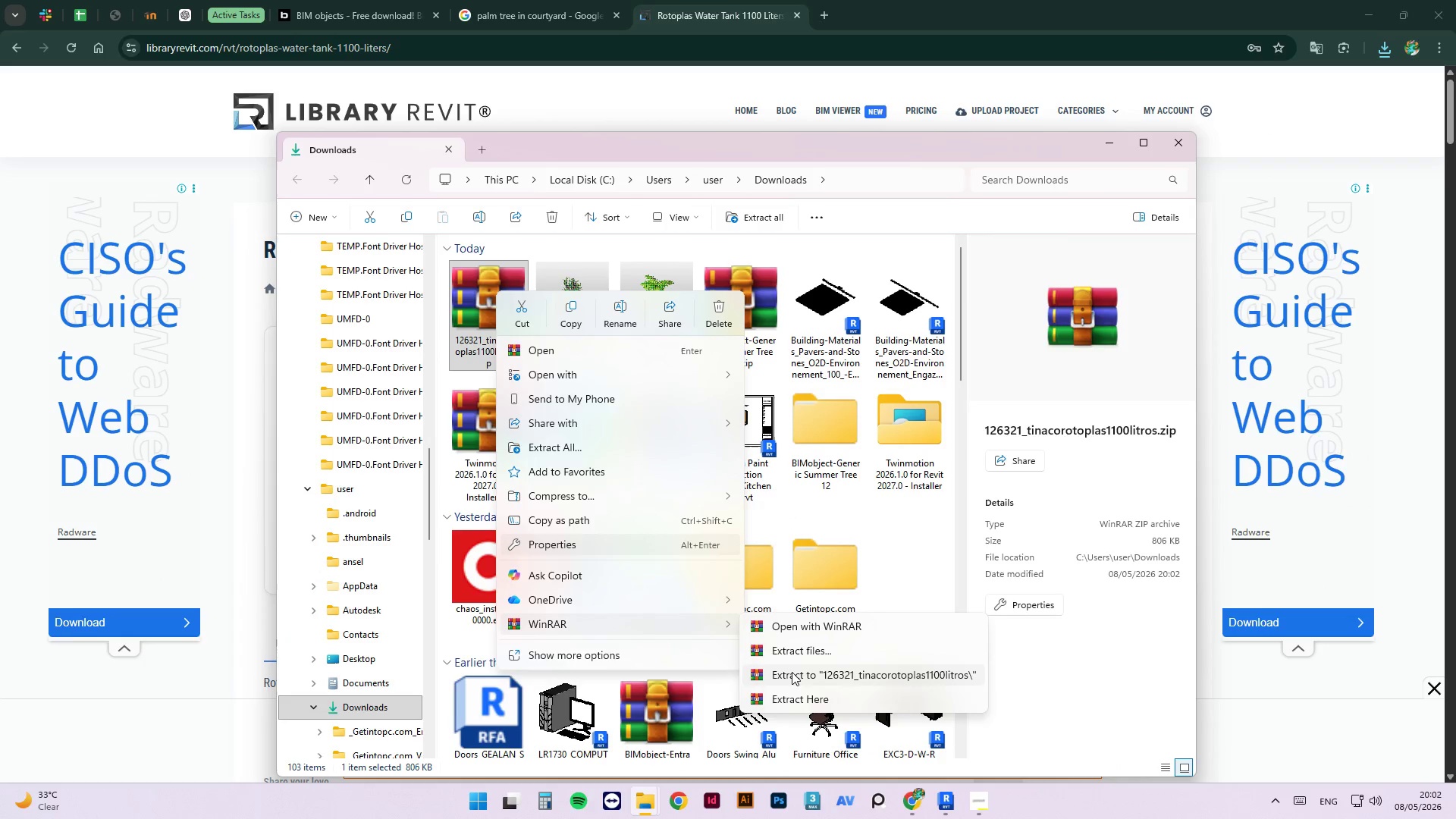 
left_click([794, 673])
 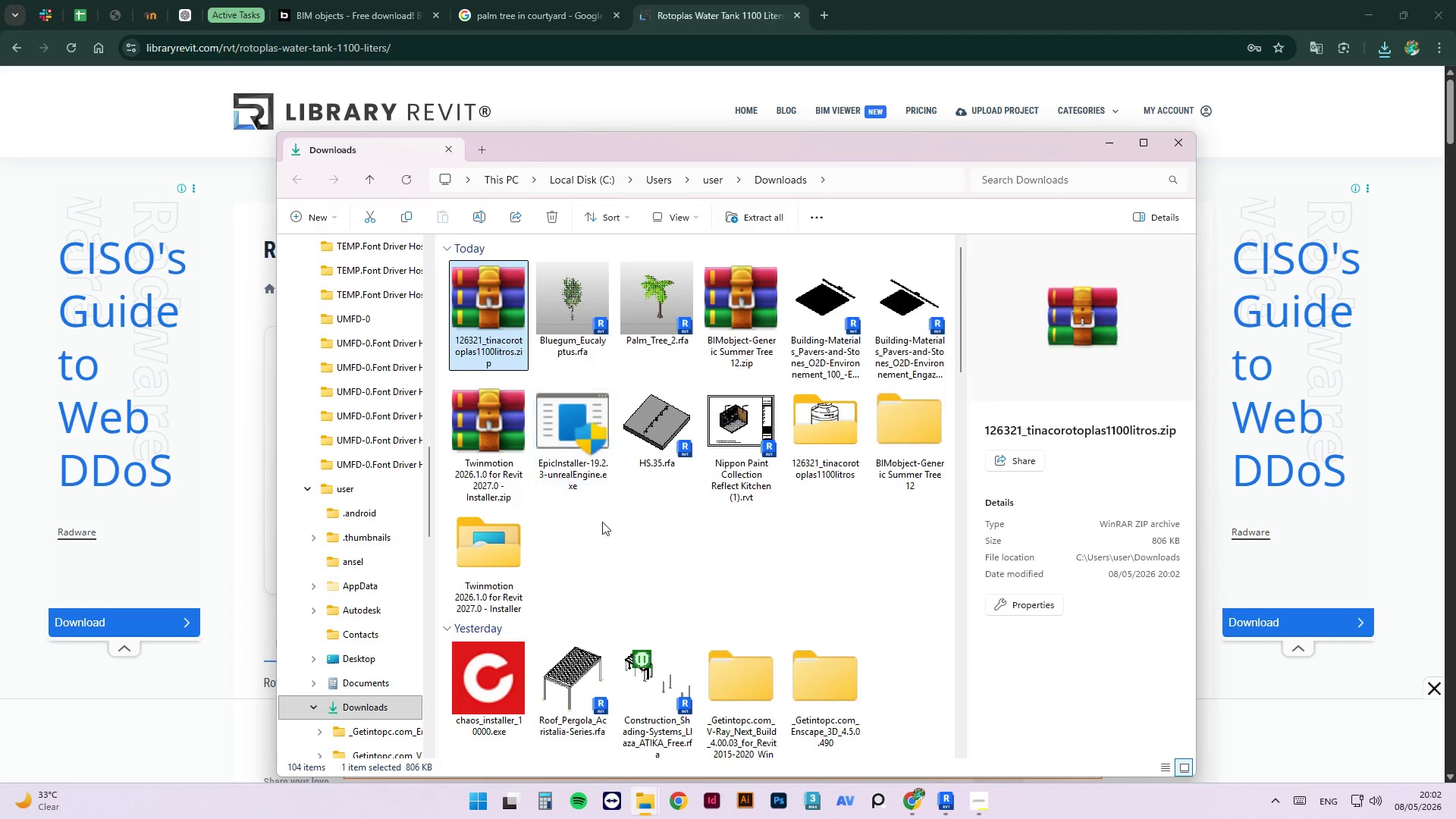 
double_click([809, 422])
 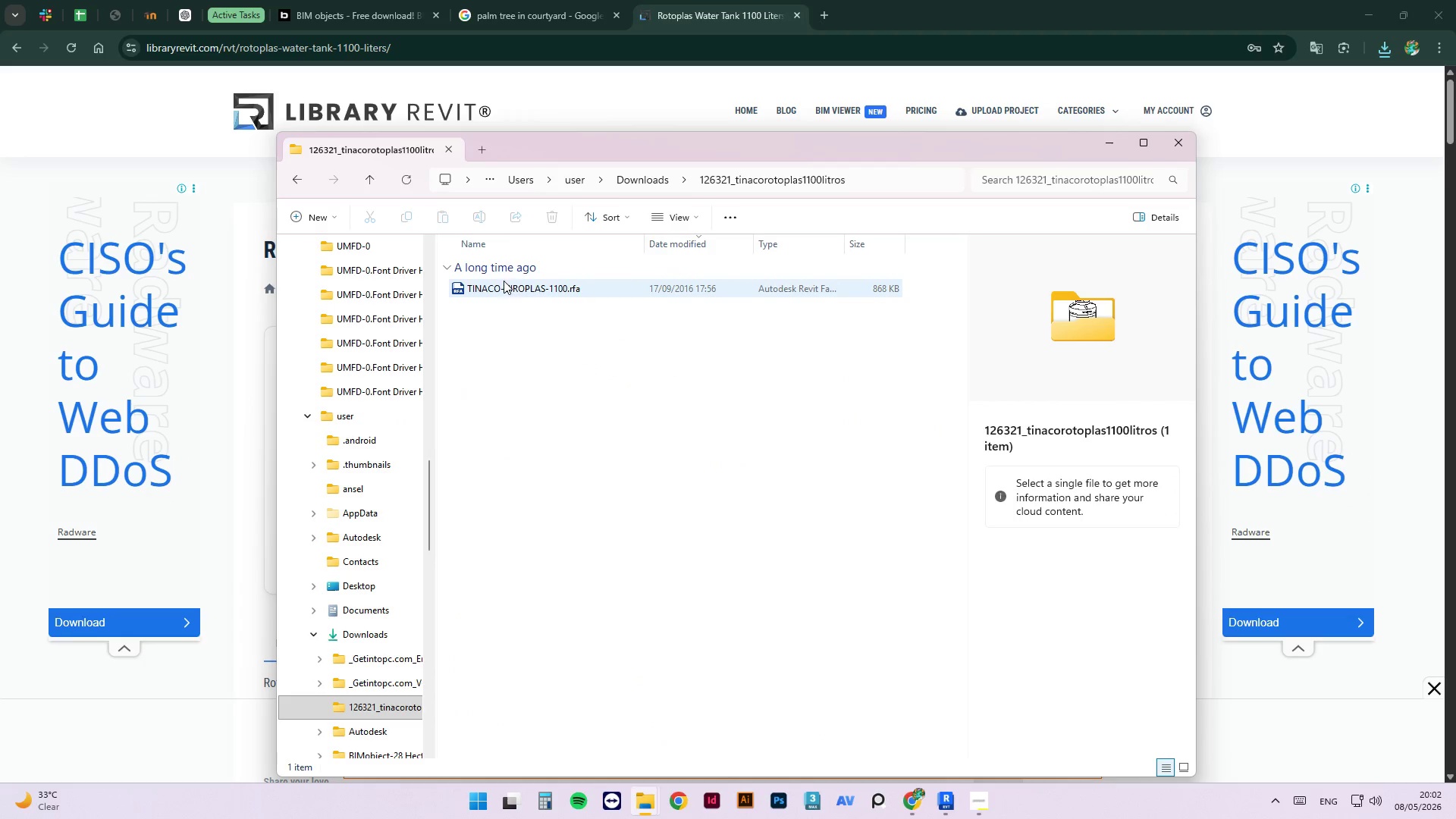 
left_click_drag(start_coordinate=[467, 286], to_coordinate=[522, 510])
 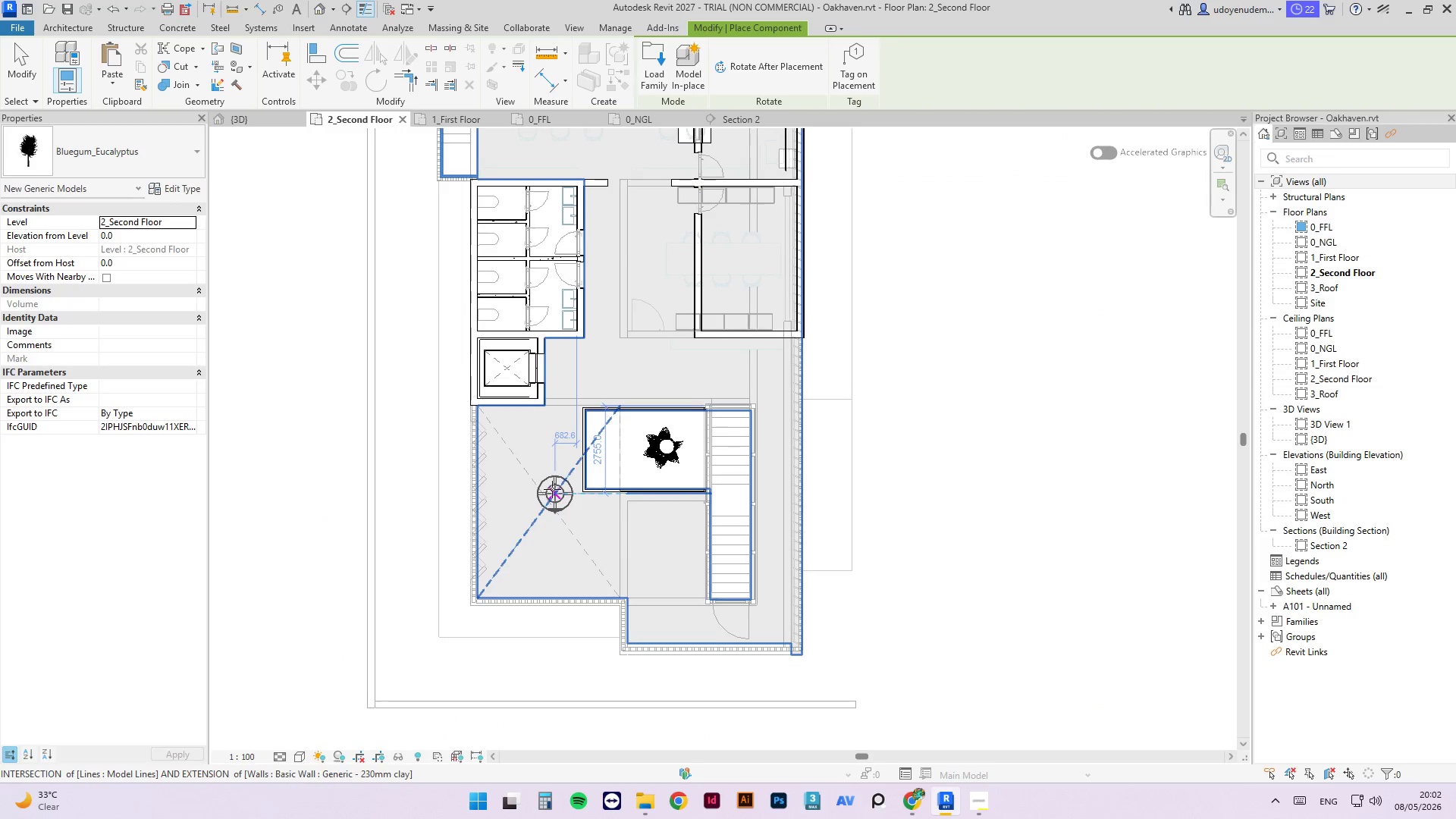 
scroll: coordinate [497, 561], scroll_direction: up, amount: 8.0
 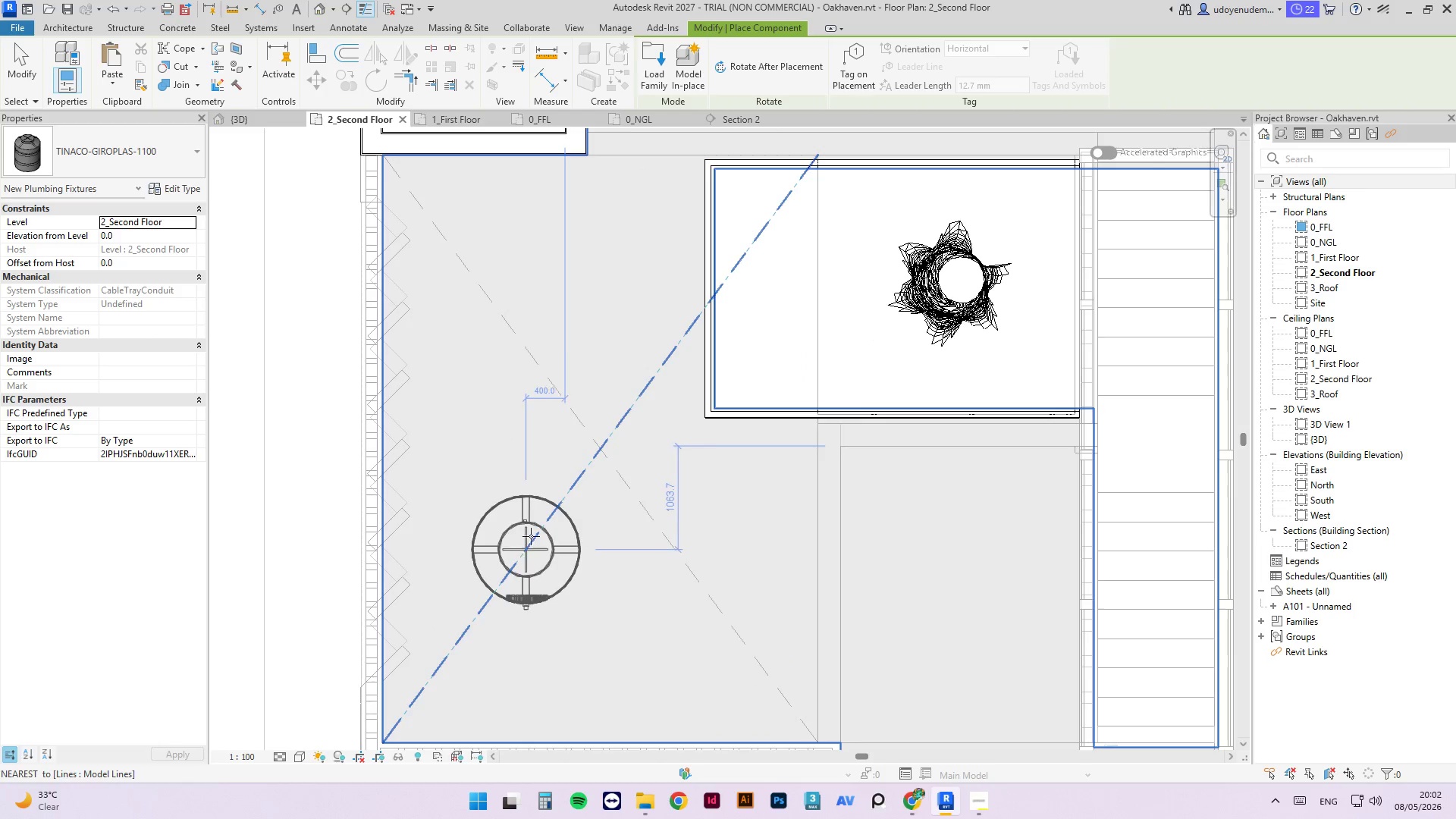 
scroll: coordinate [557, 601], scroll_direction: down, amount: 9.0
 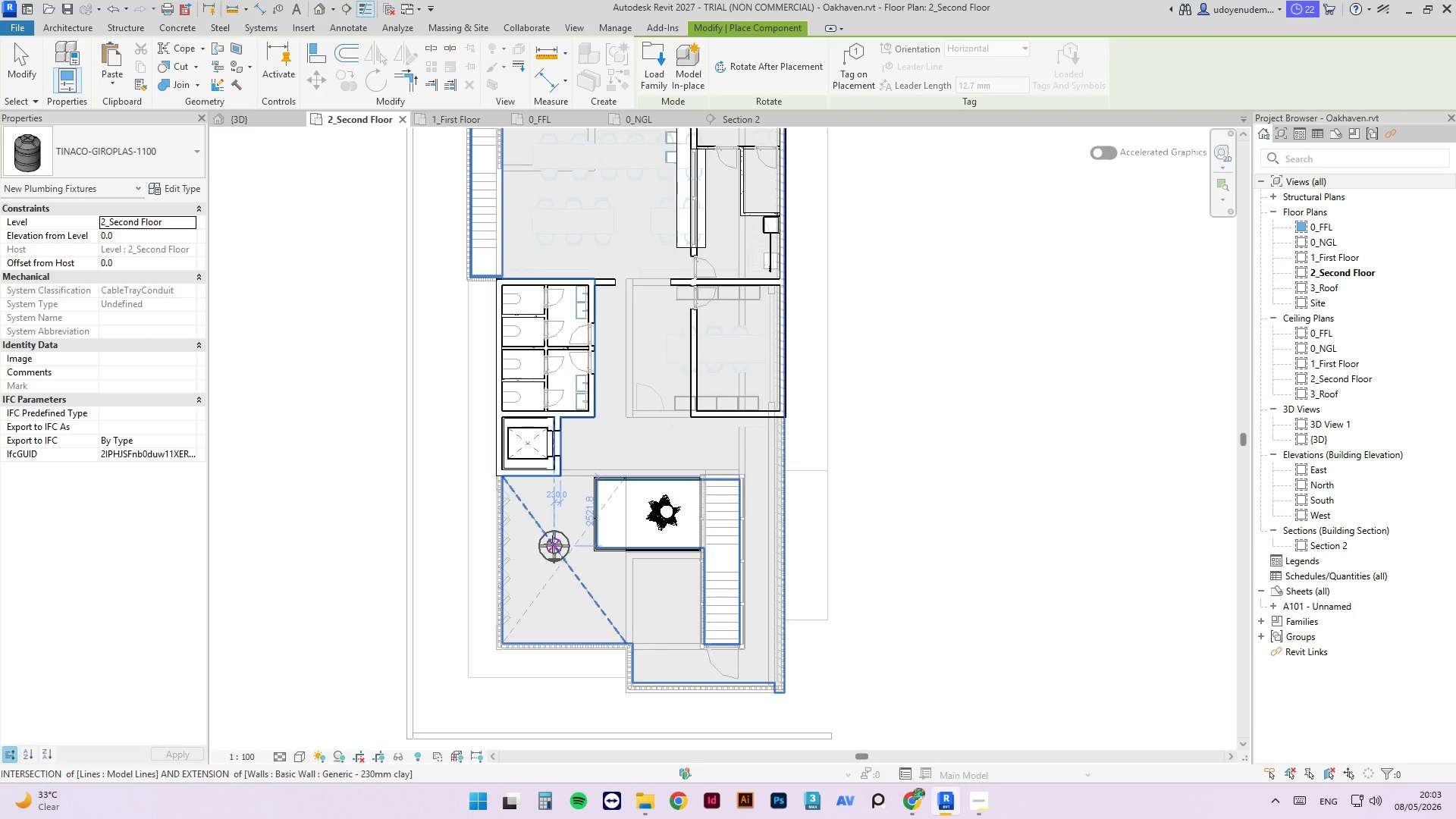 
wait(13.21)
 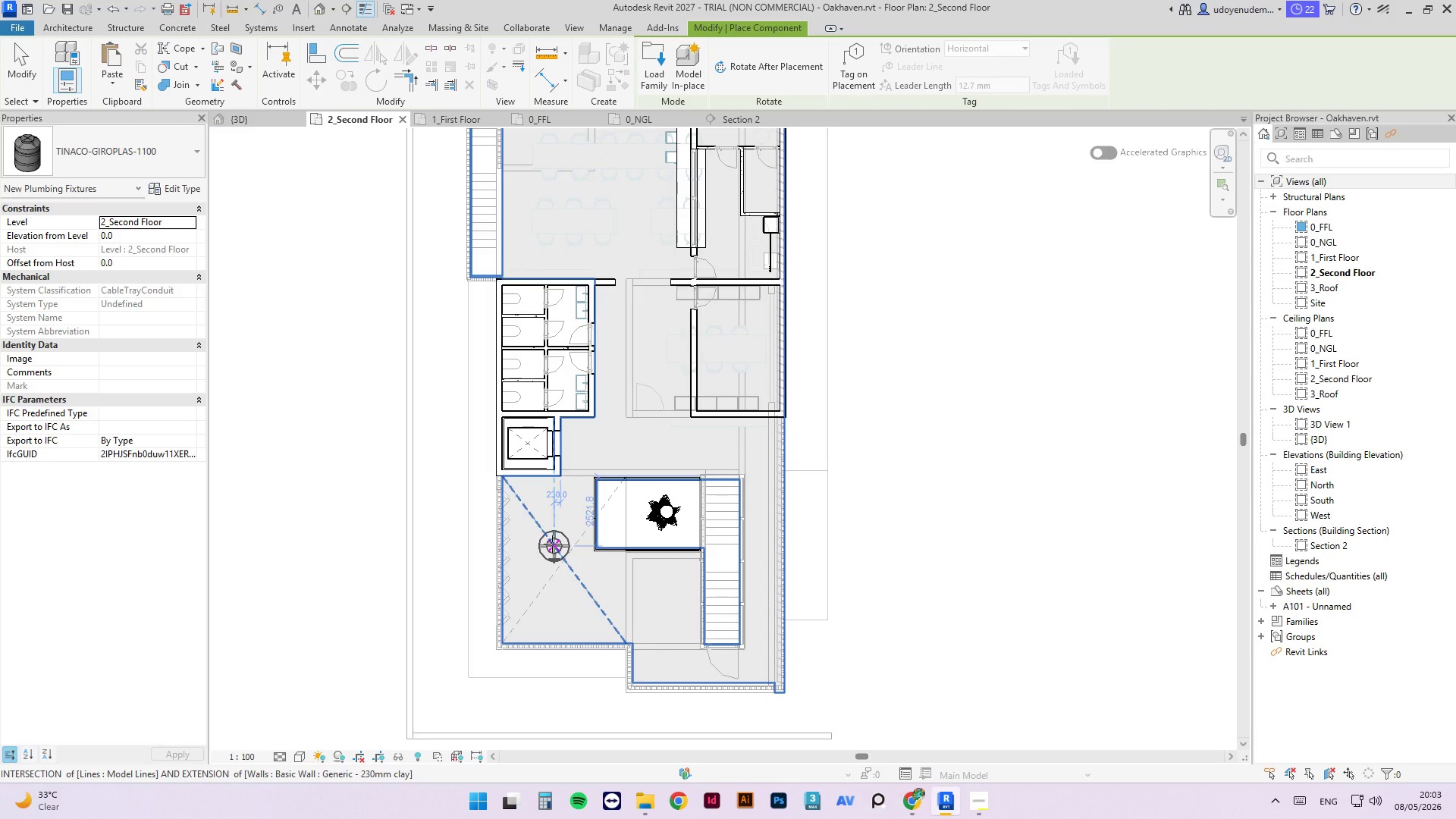 
scroll: coordinate [559, 577], scroll_direction: down, amount: 2.0
 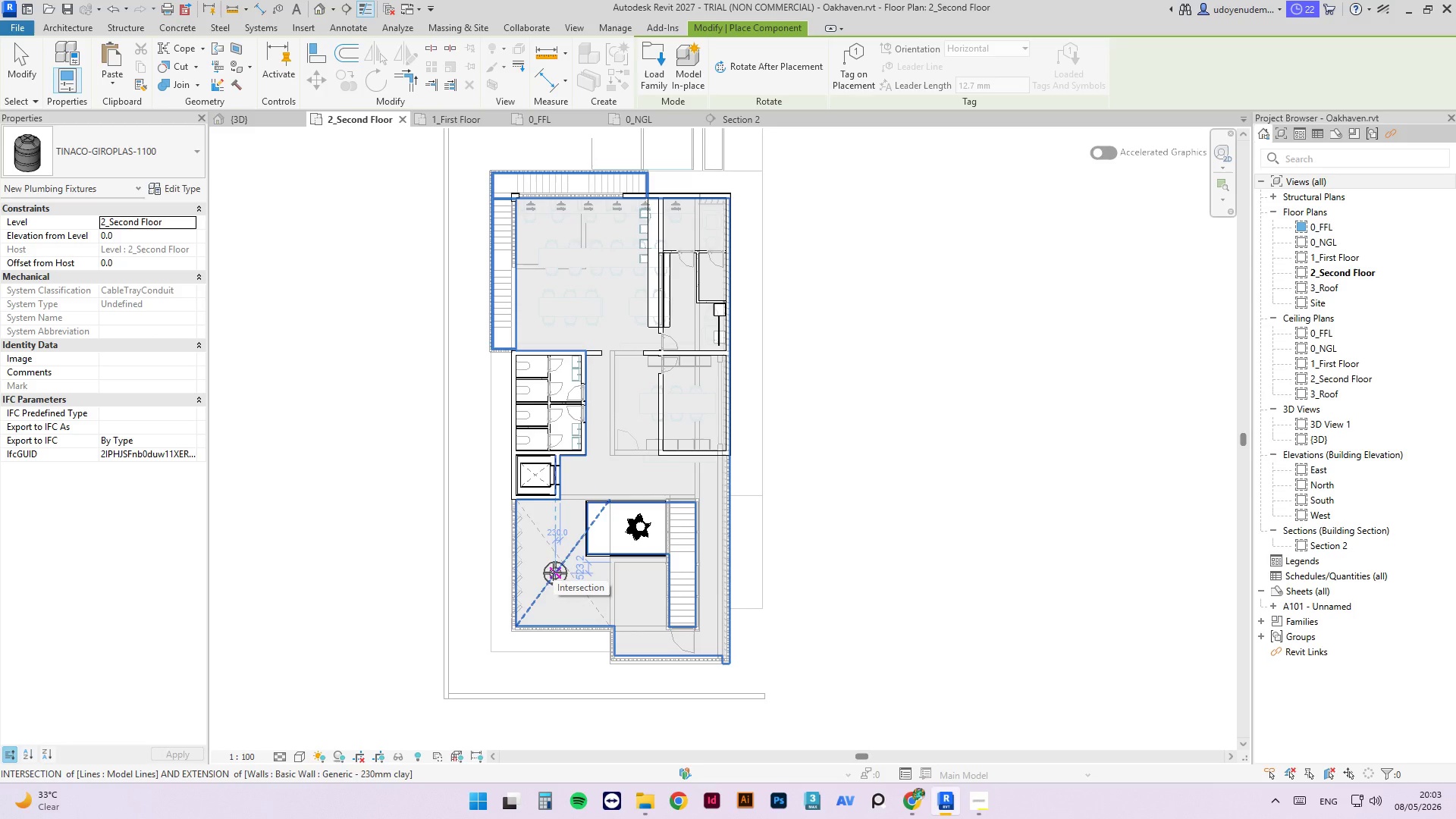 
scroll: coordinate [699, 422], scroll_direction: up, amount: 4.0
 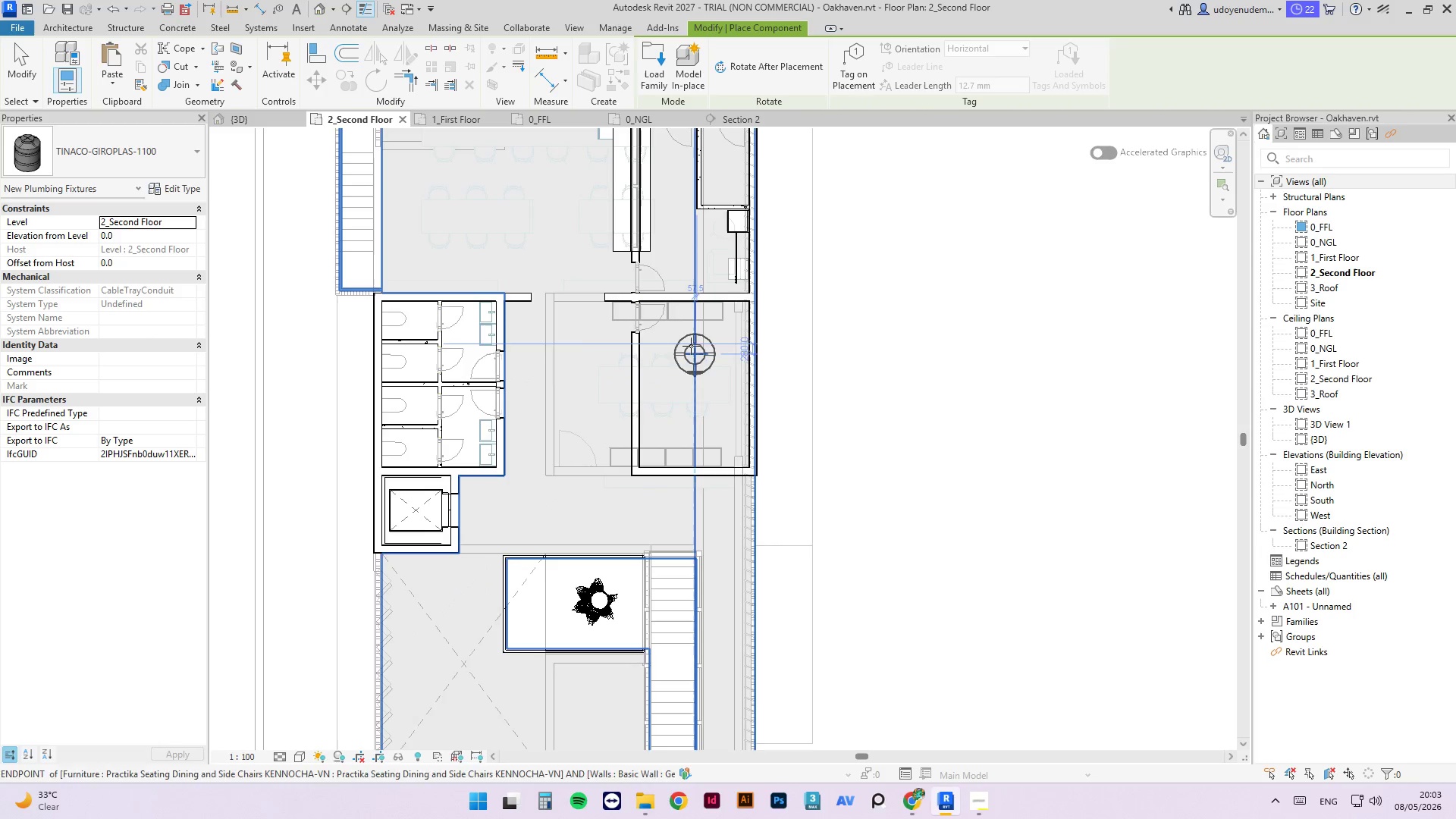 
wait(12.22)
 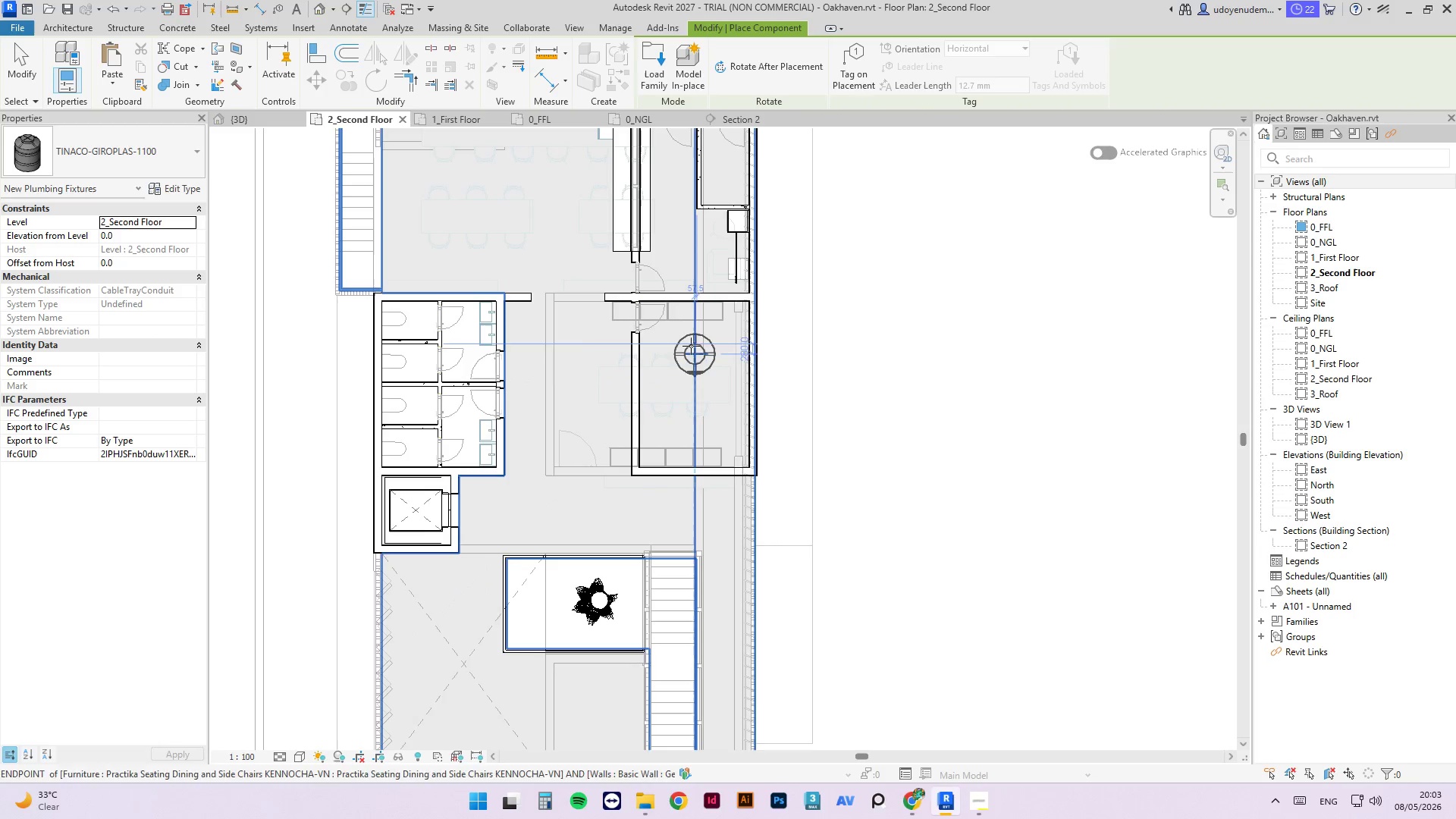 
scroll: coordinate [729, 504], scroll_direction: up, amount: 3.0
 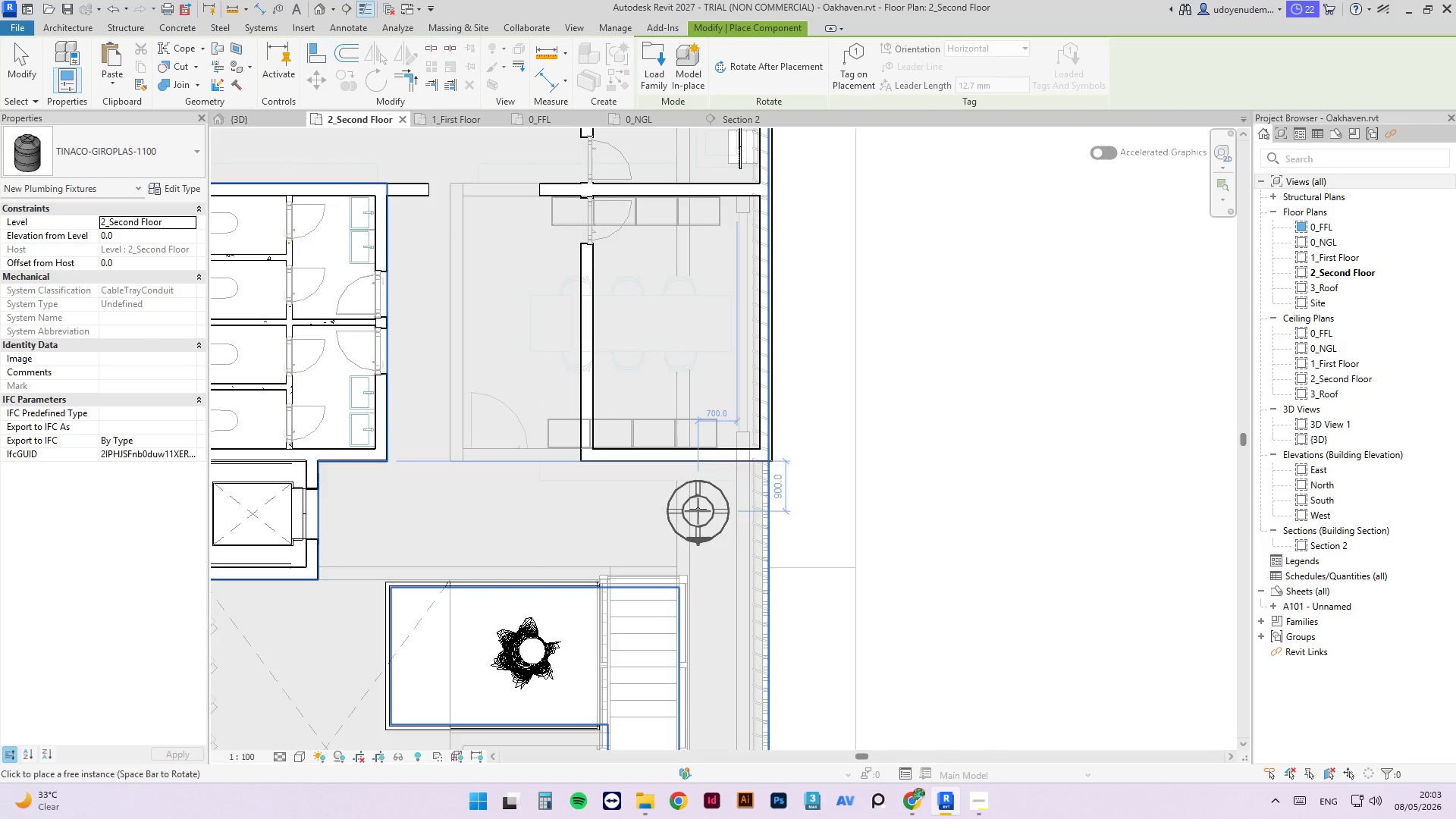 
wait(6.21)
 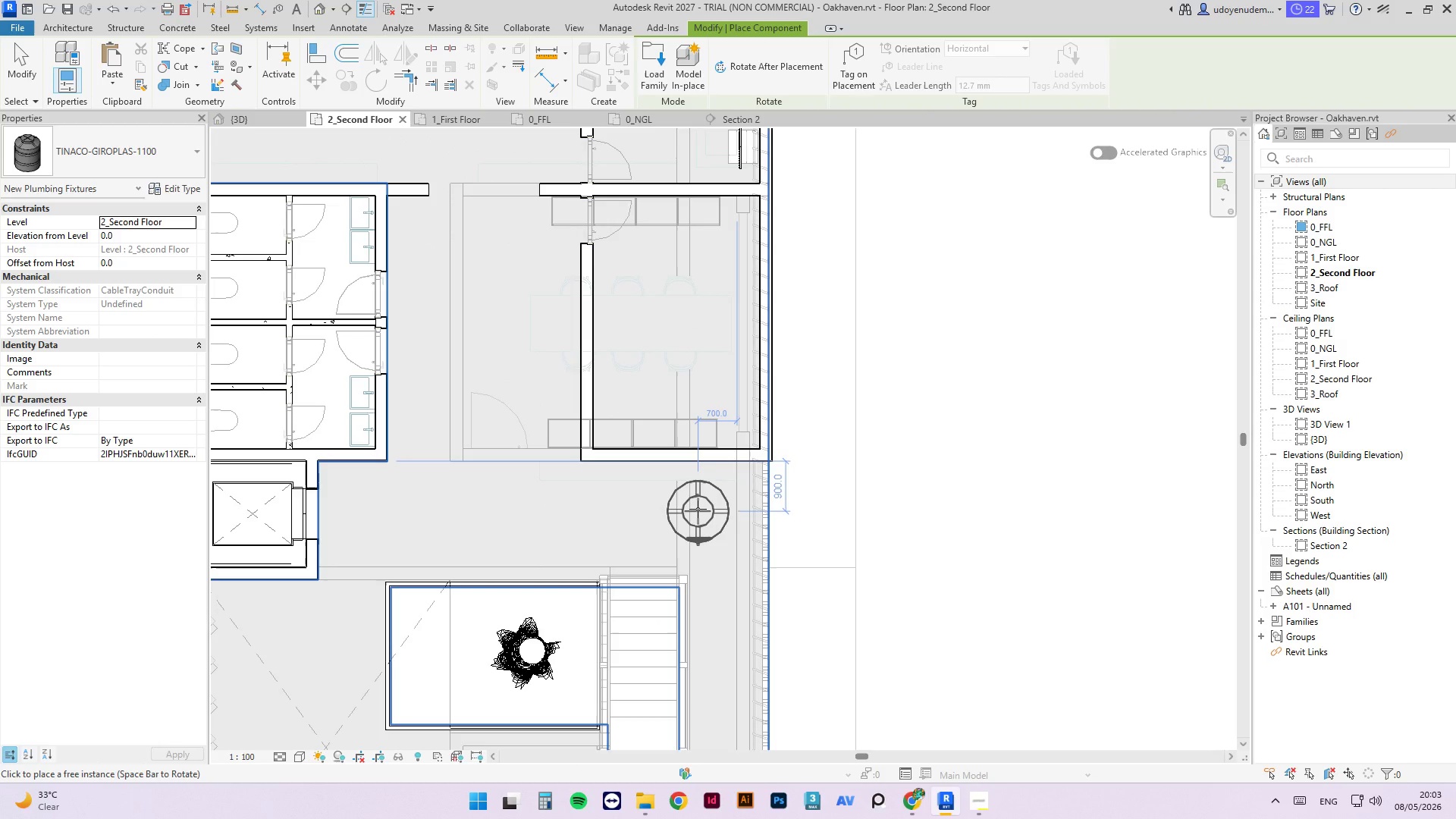 
scroll: coordinate [755, 315], scroll_direction: down, amount: 6.0
 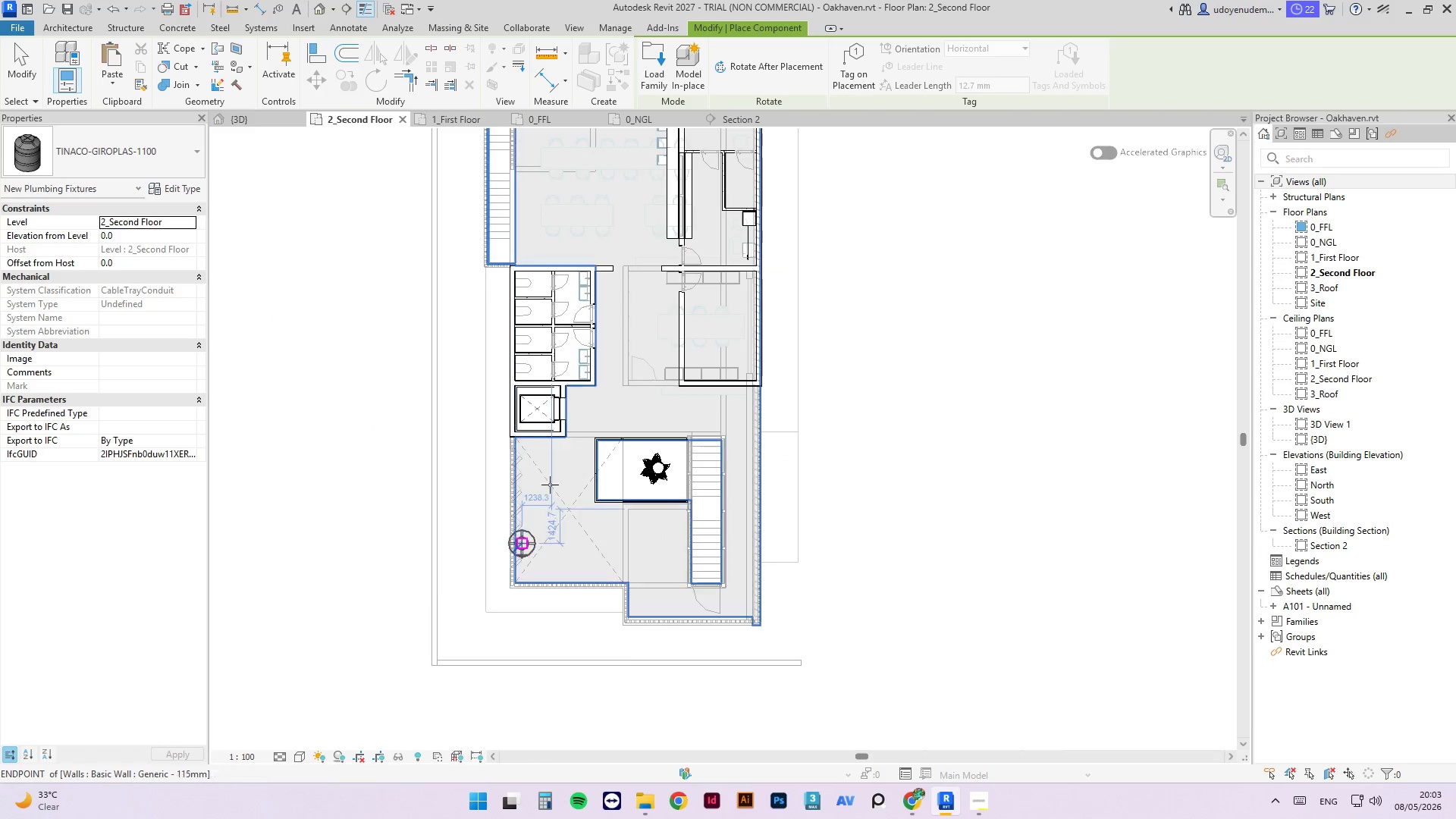 
scroll: coordinate [559, 471], scroll_direction: up, amount: 3.0
 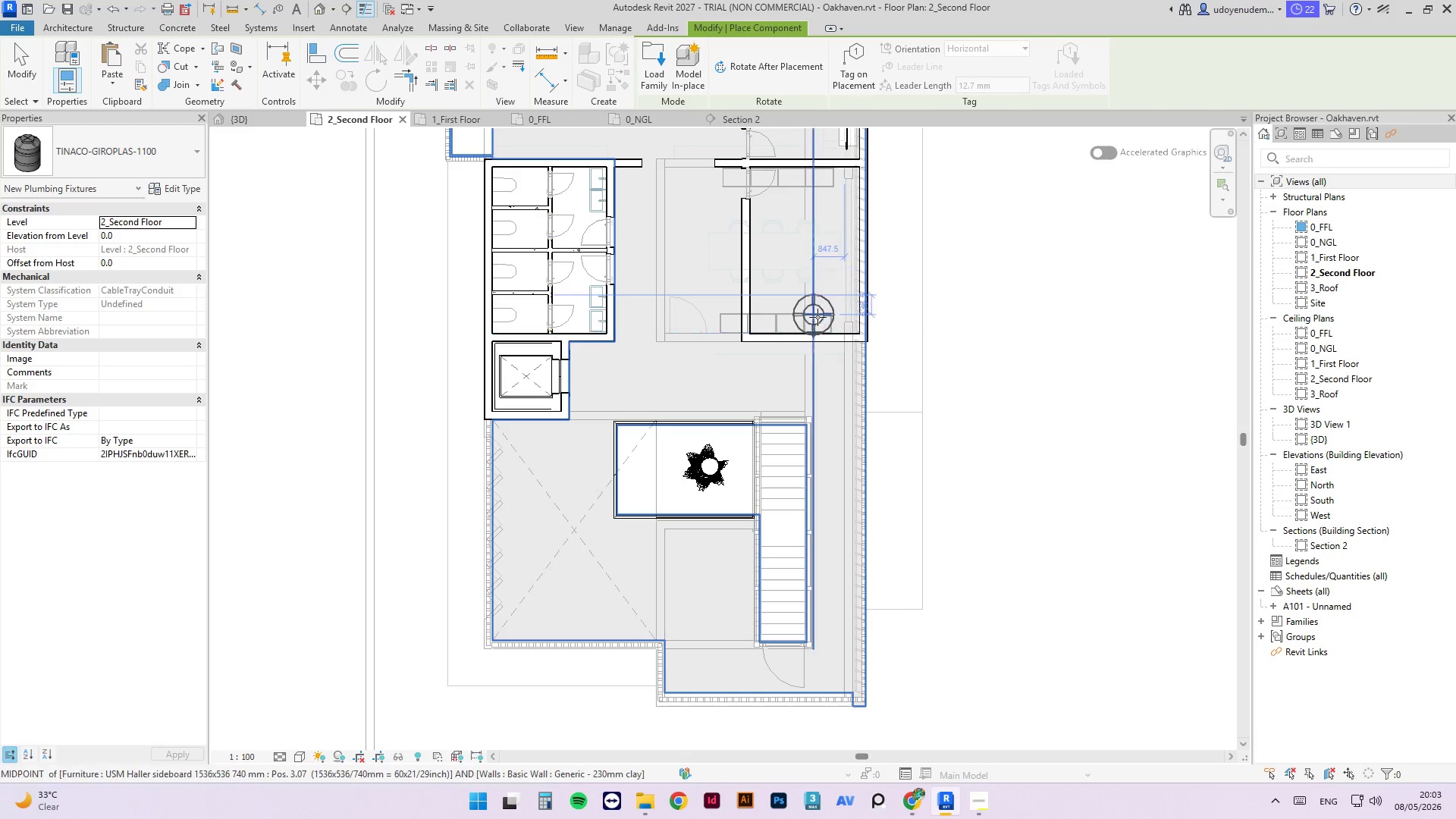 
wait(16.82)
 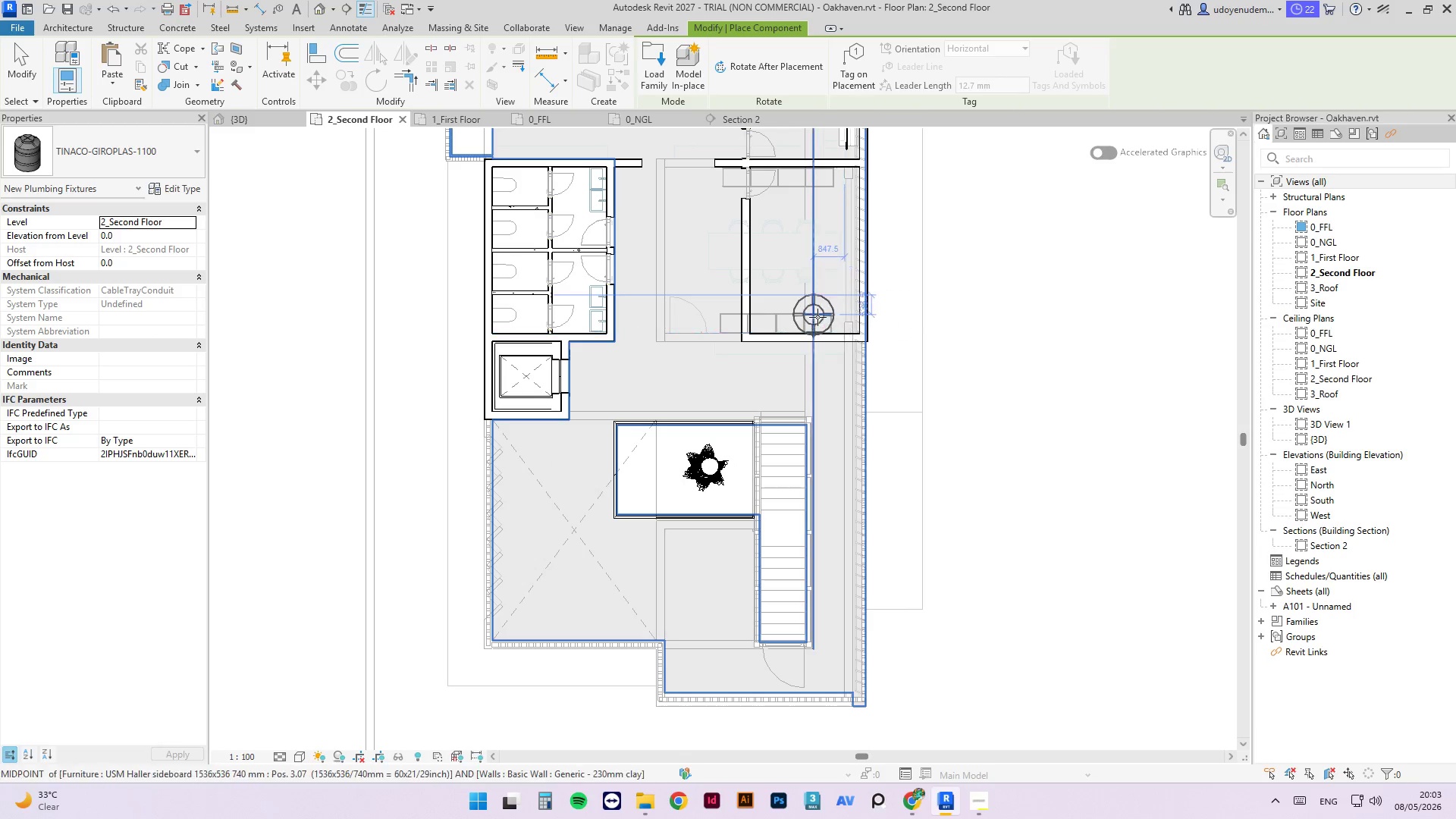 
scroll: coordinate [801, 192], scroll_direction: up, amount: 4.0
 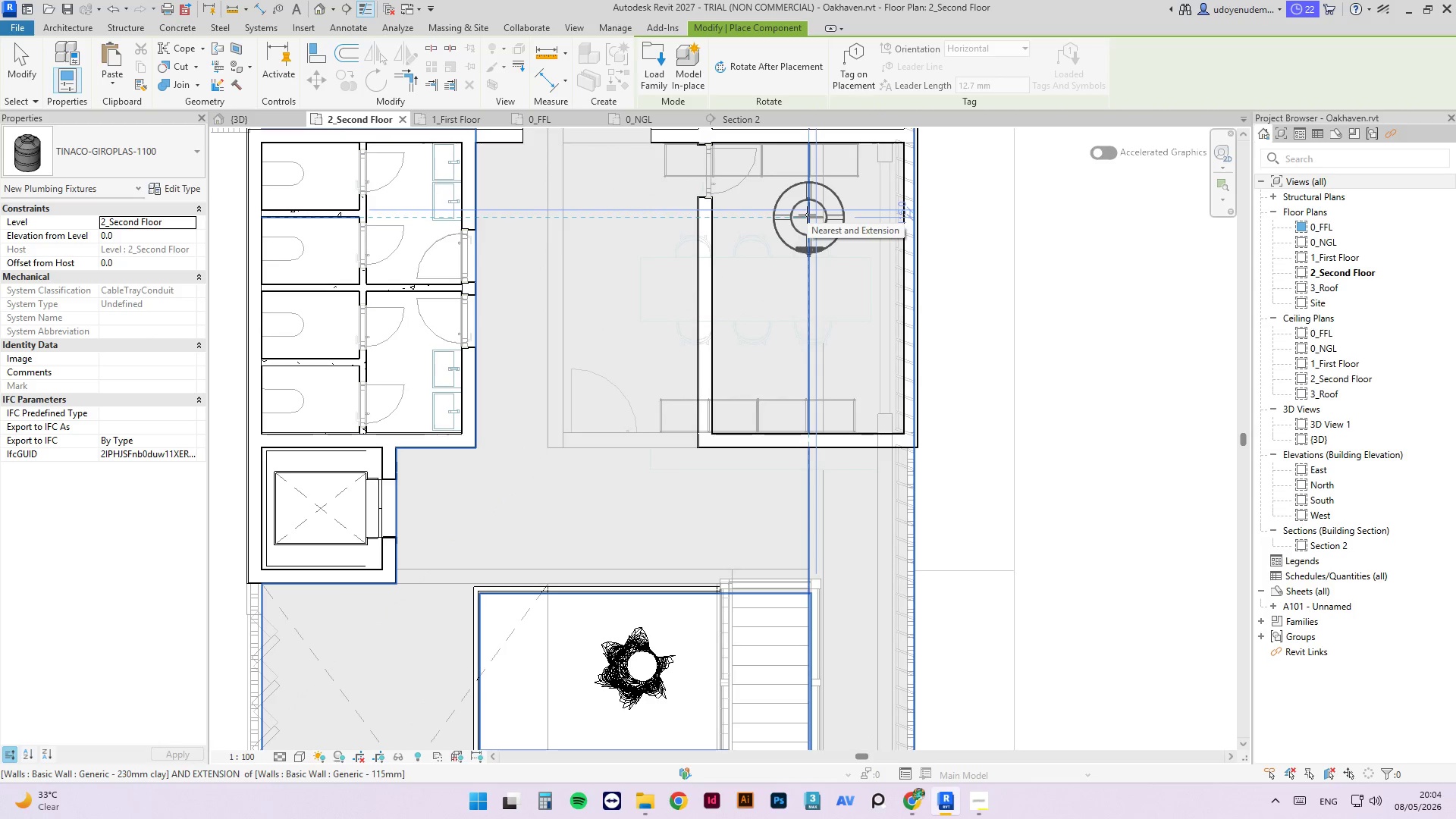 
left_click([807, 215])
 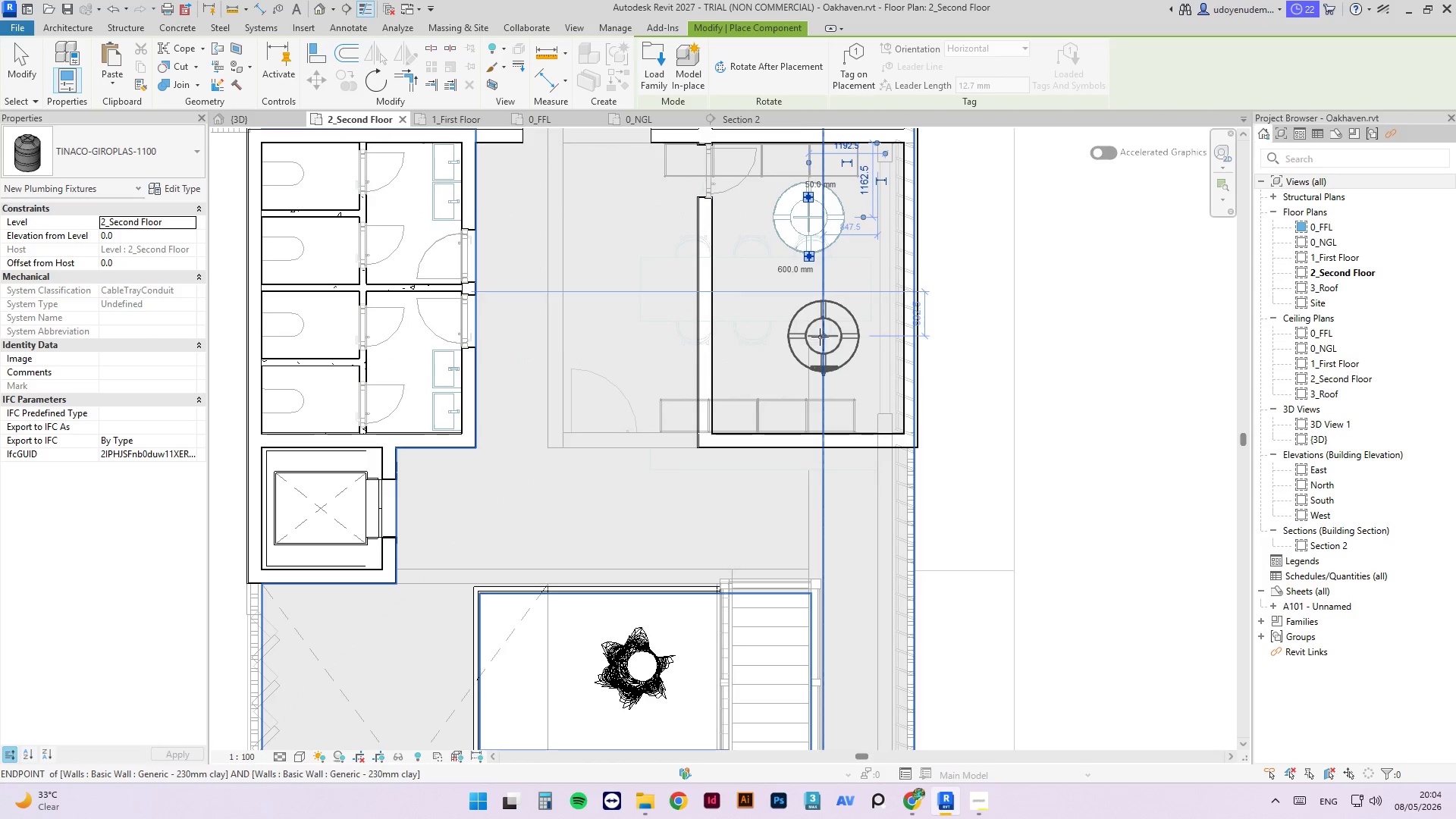 
wait(7.27)
 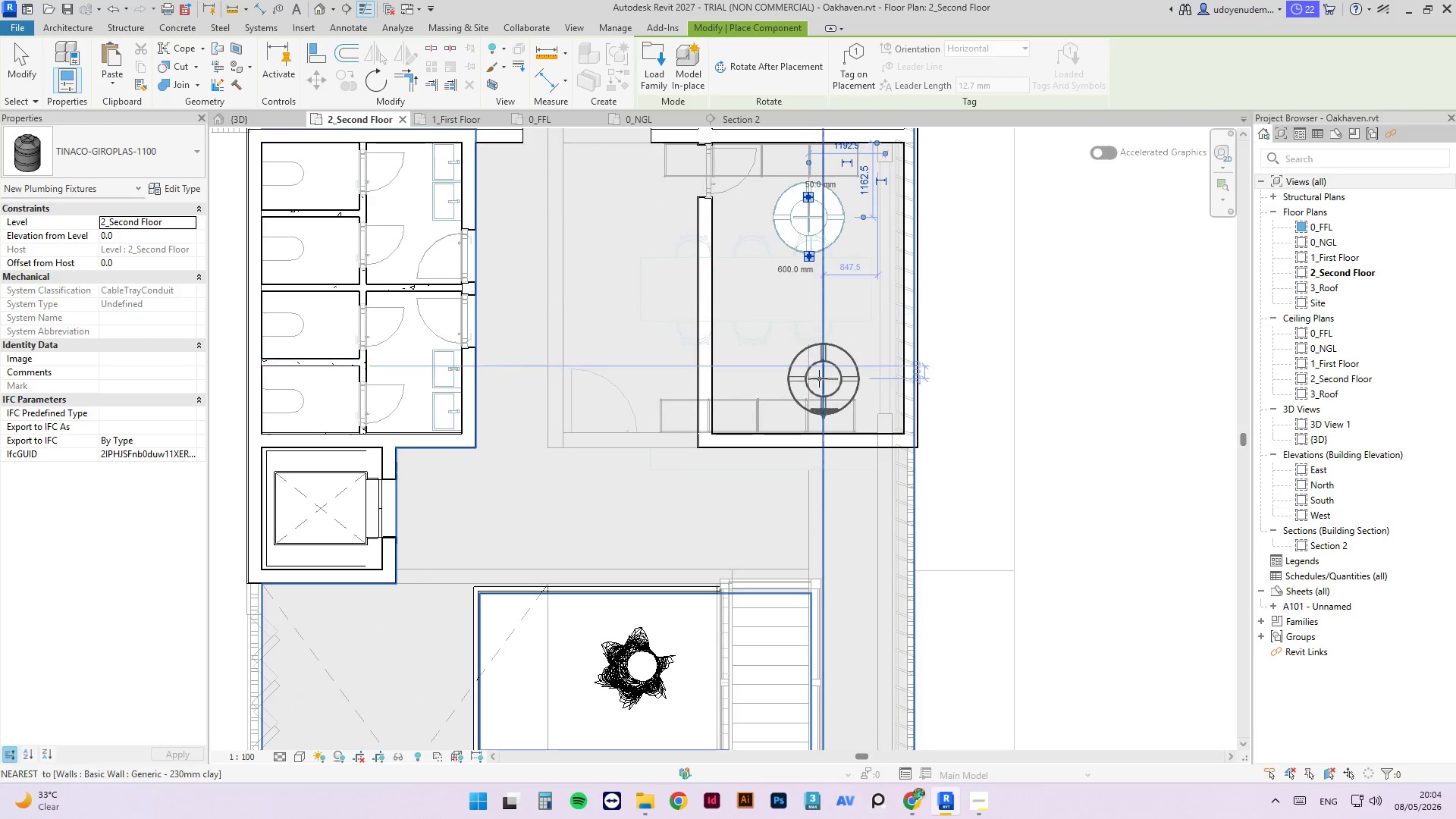 
left_click([815, 336])
 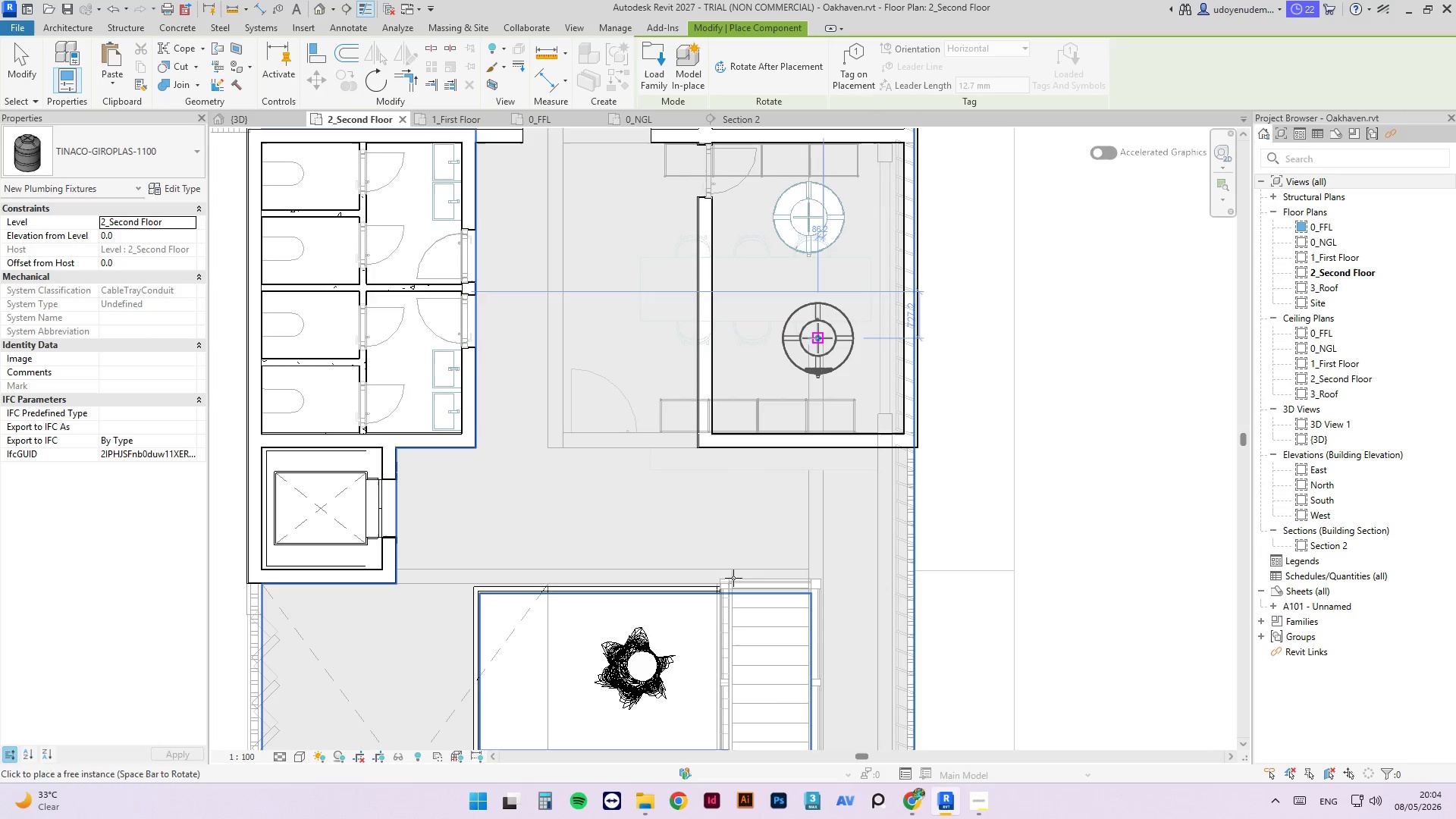 
scroll: coordinate [764, 565], scroll_direction: down, amount: 7.0
 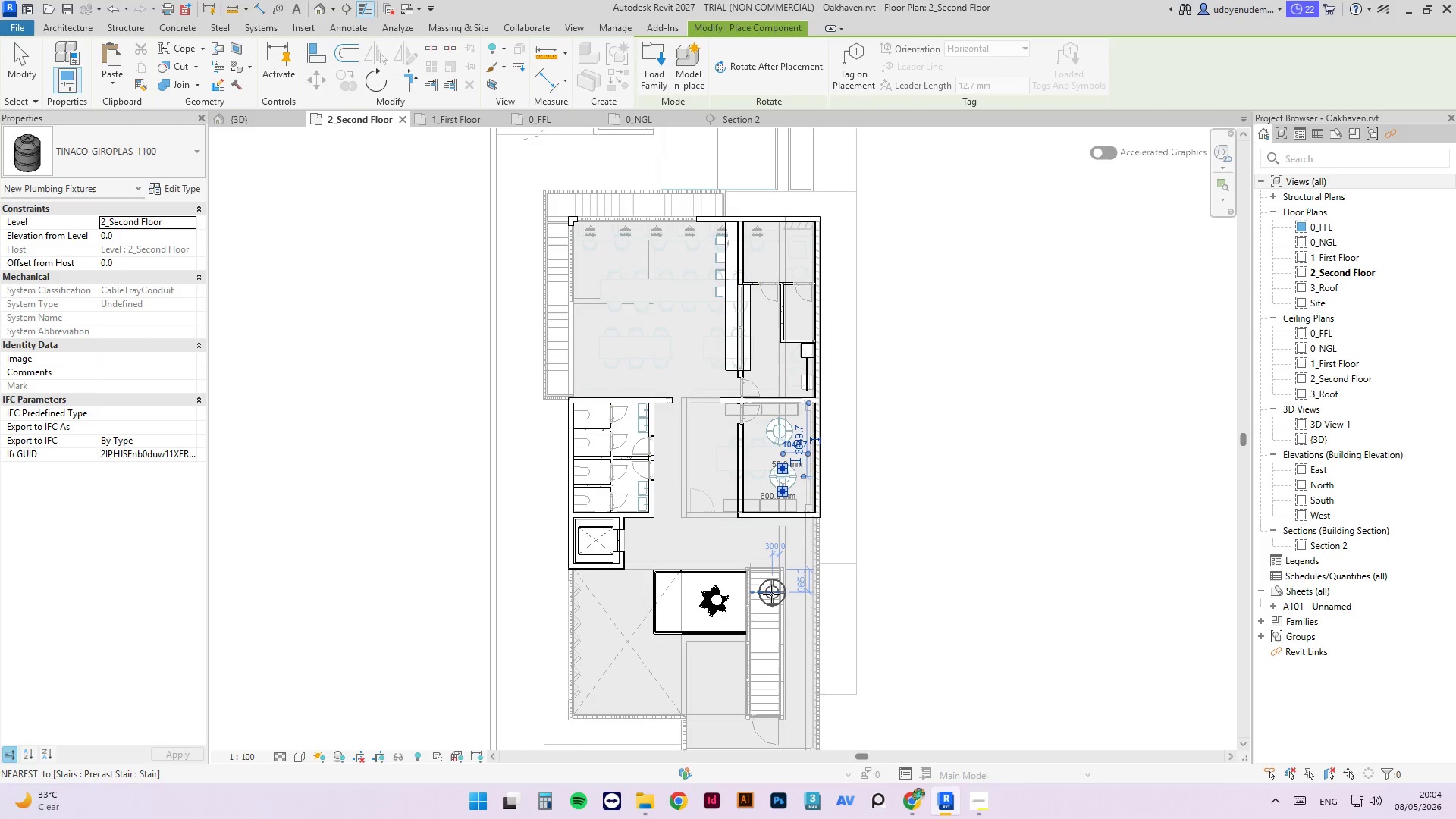 
key(Escape)
 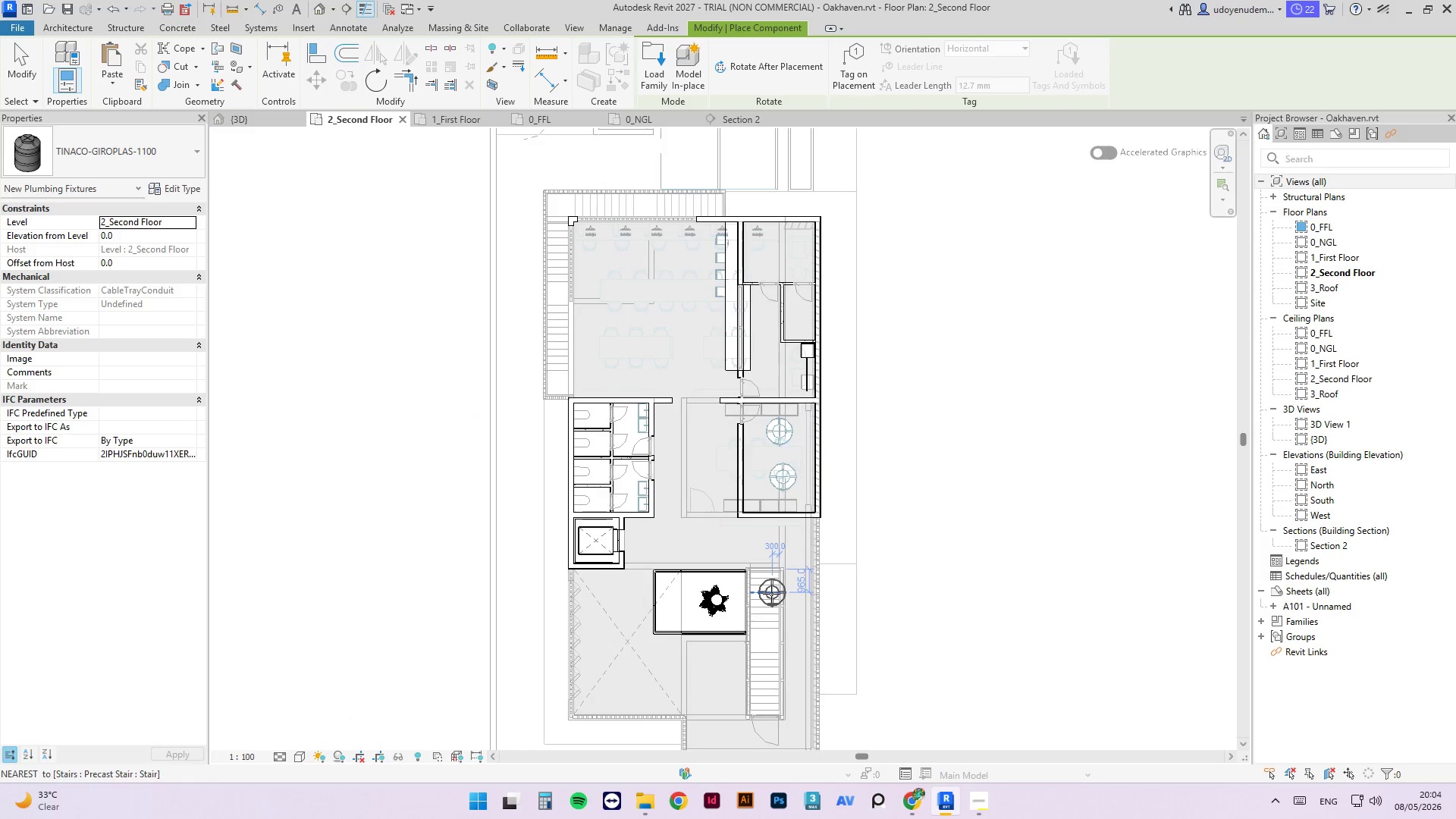 
key(Escape)
 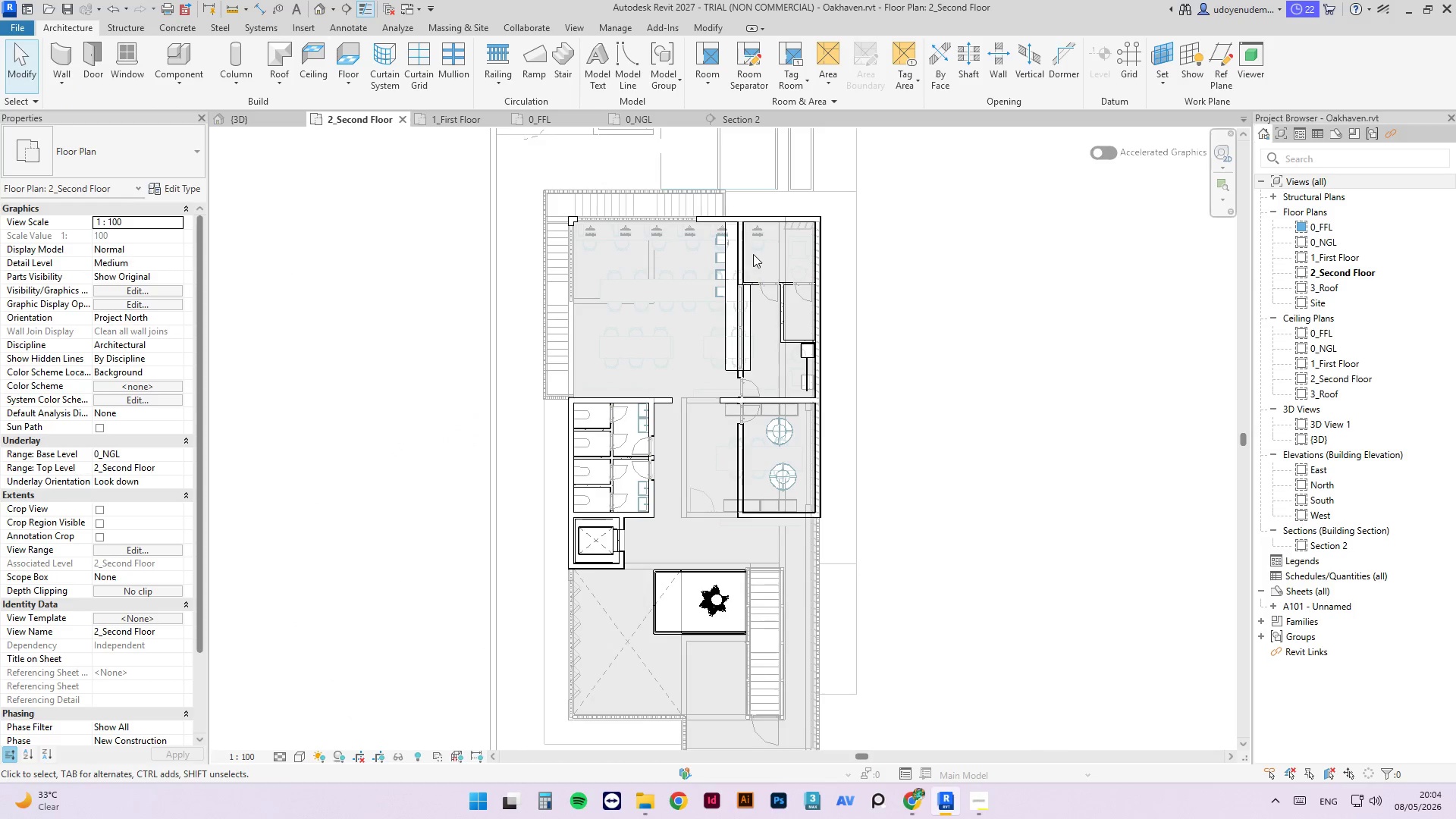 
scroll: coordinate [821, 590], scroll_direction: up, amount: 6.0
 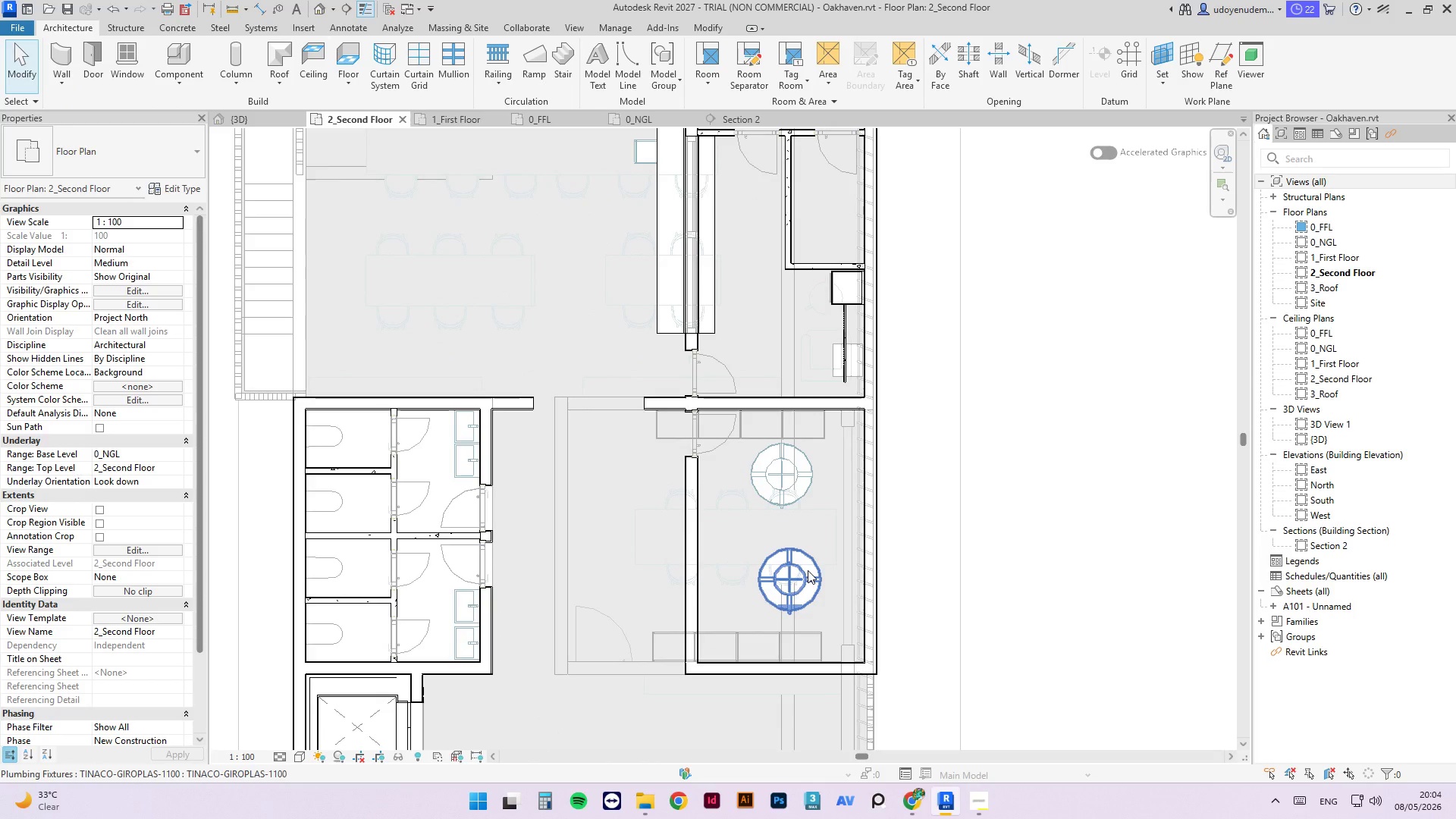 
left_click([808, 570])
 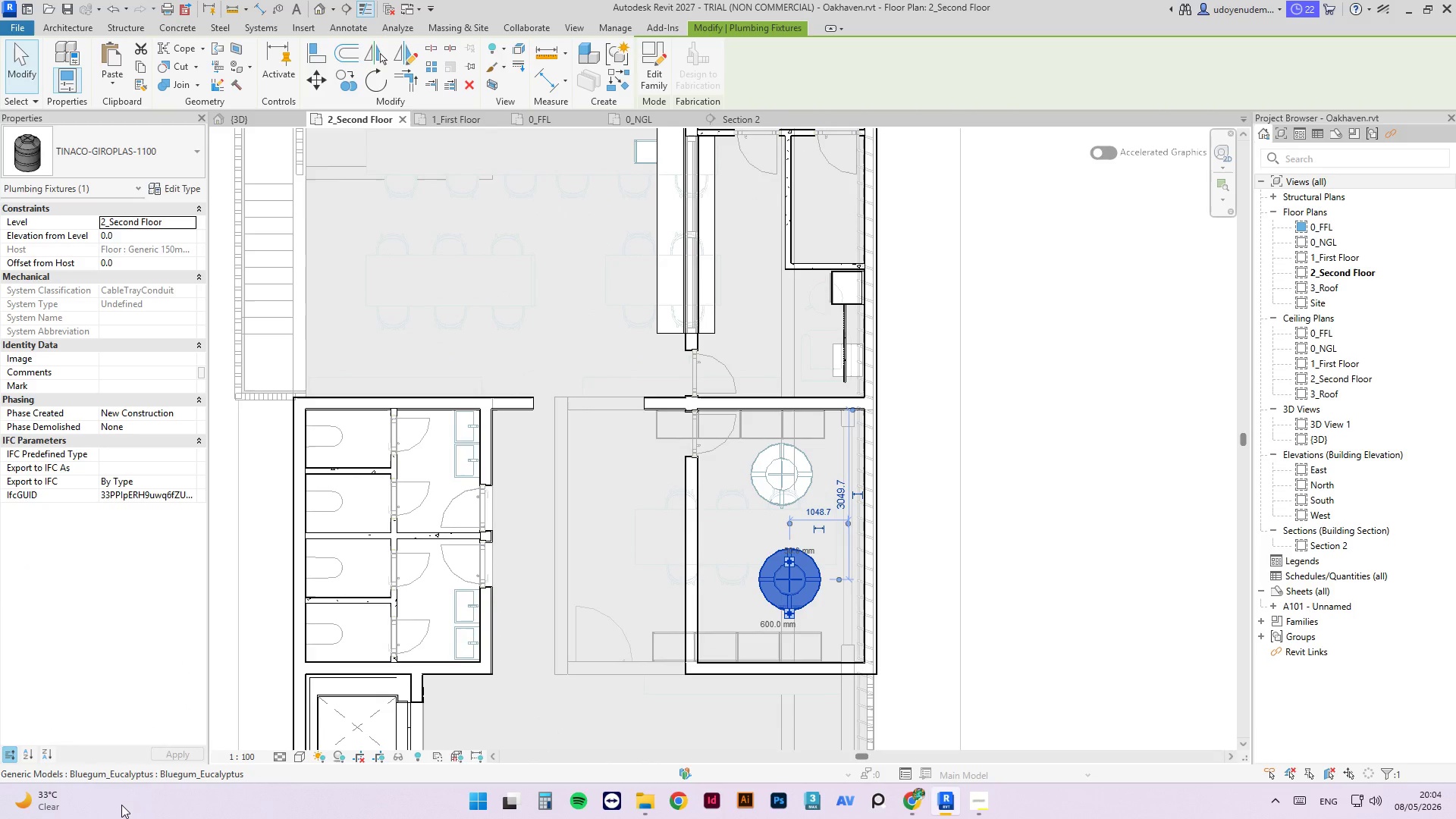 
key(ArrowLeft)
 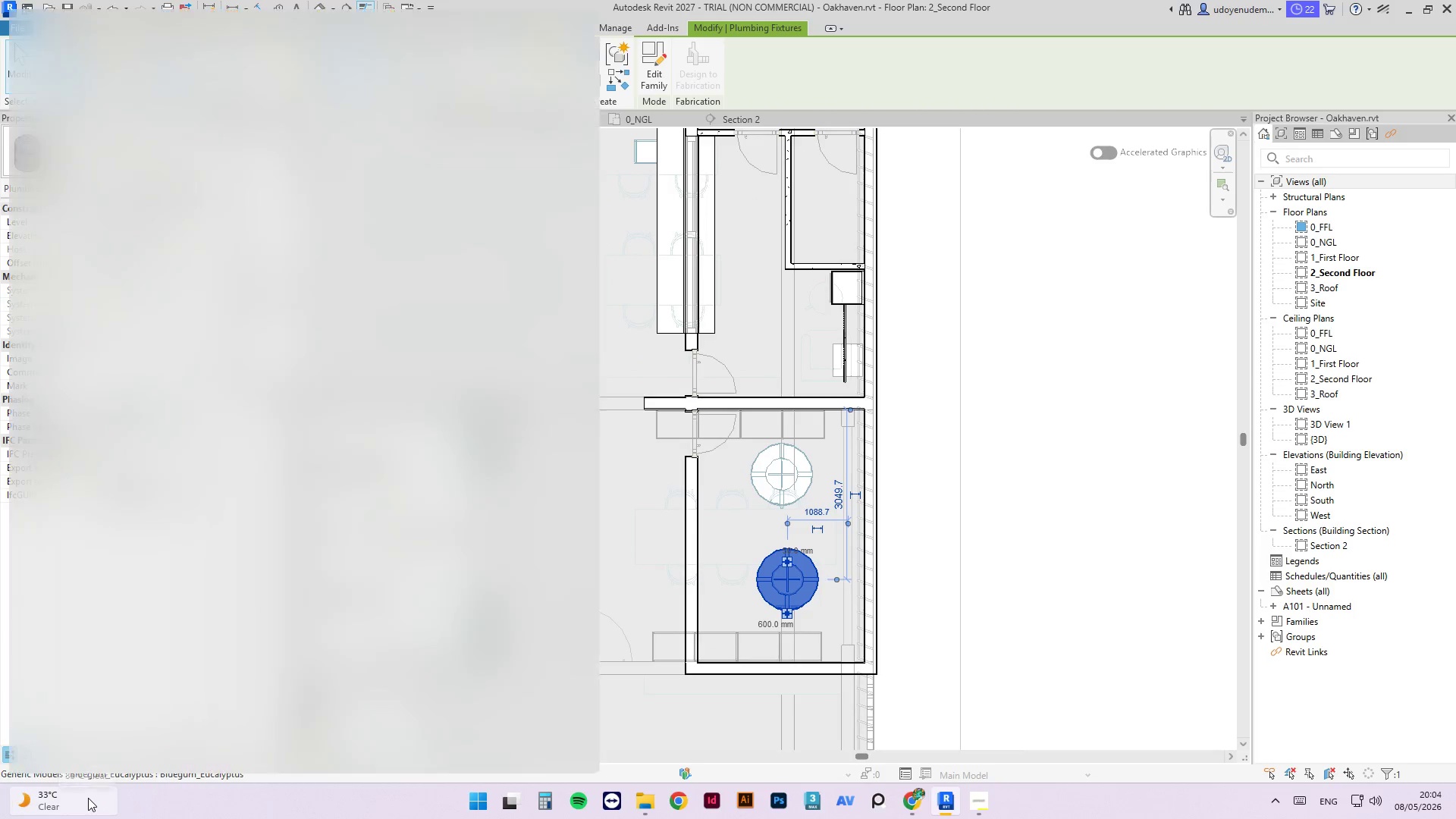 
key(ArrowLeft)
 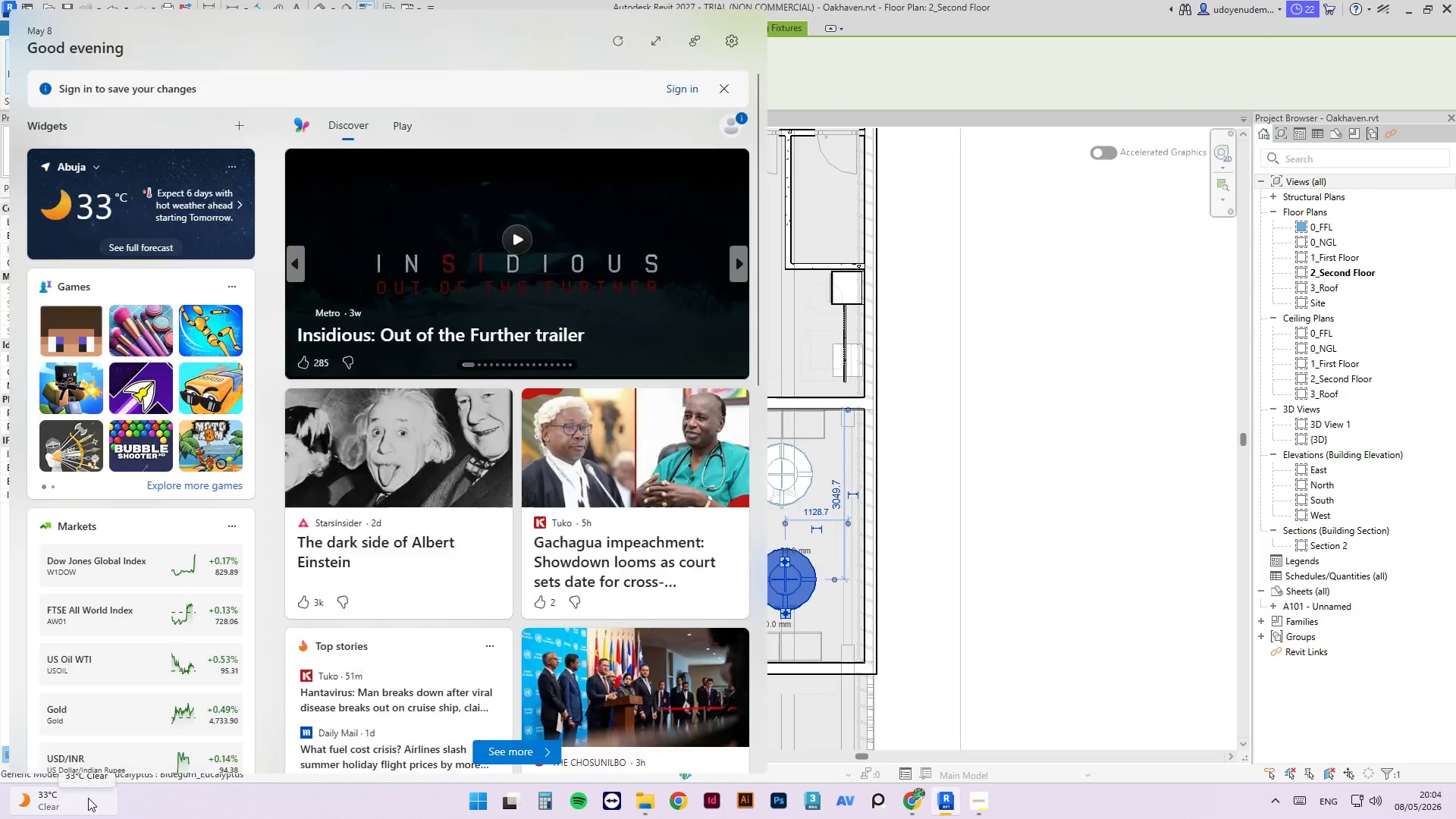 
key(ArrowLeft)
 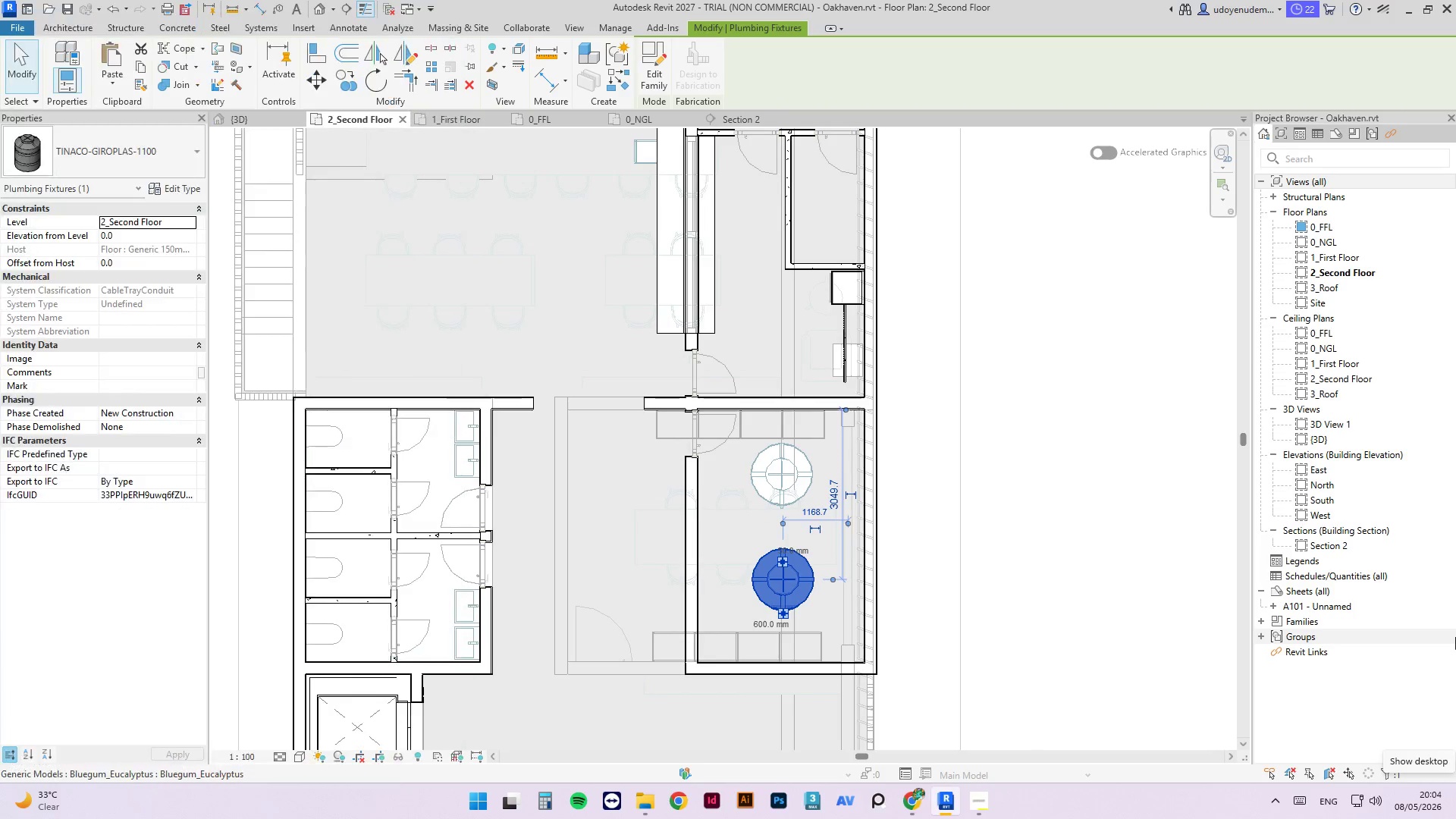 
key(ArrowUp)
 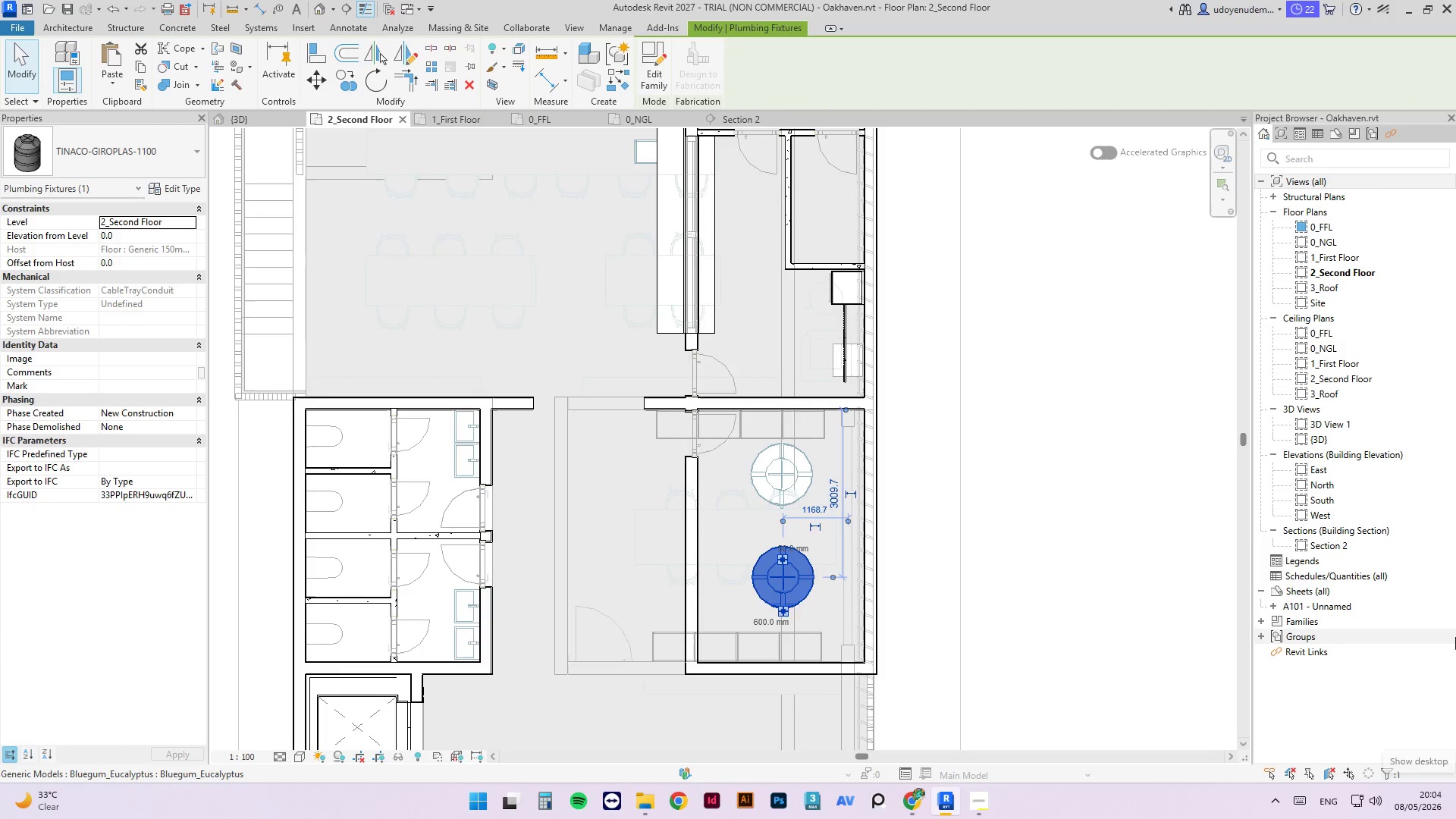 
key(ArrowUp)
 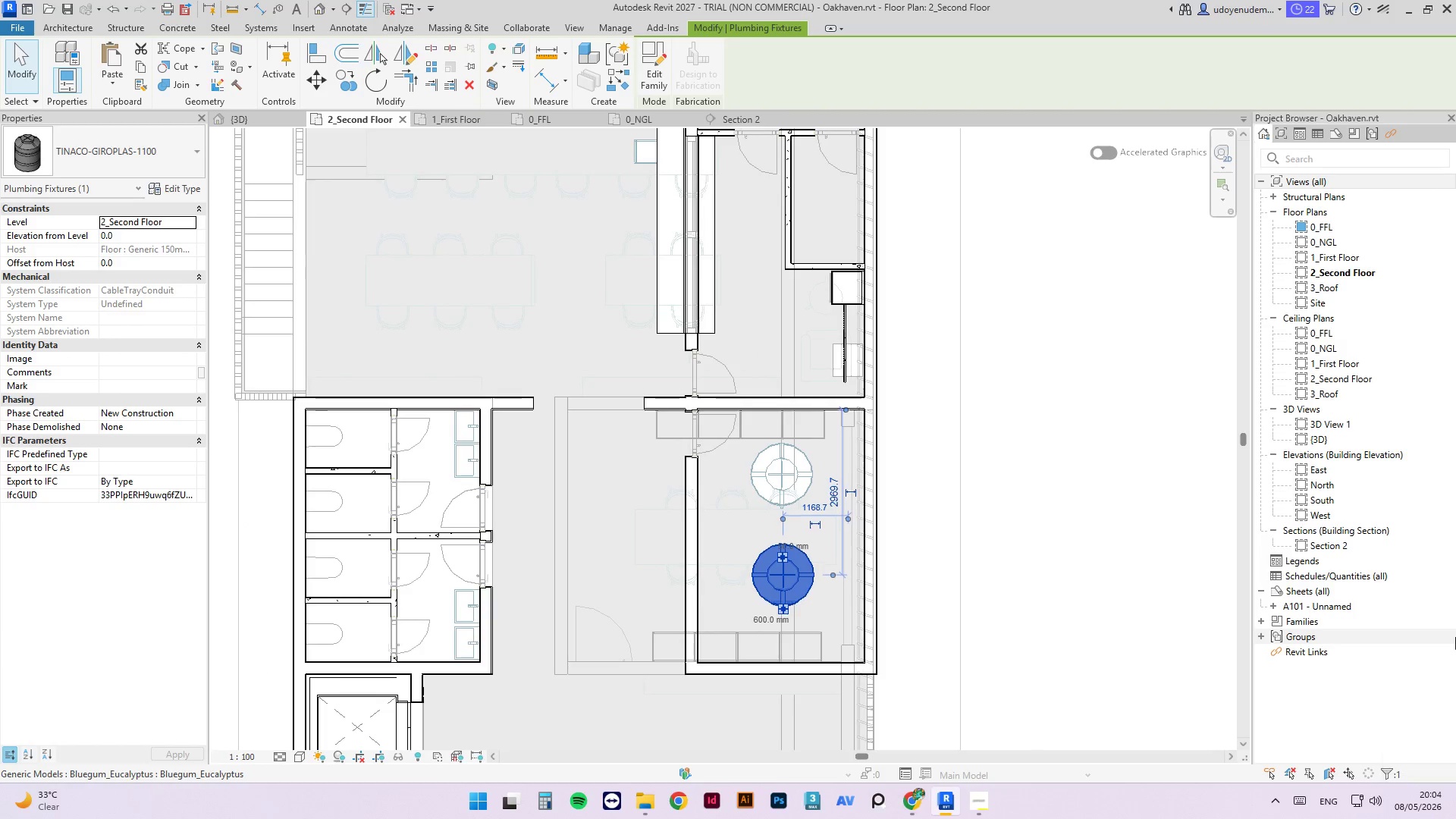 
key(ArrowUp)
 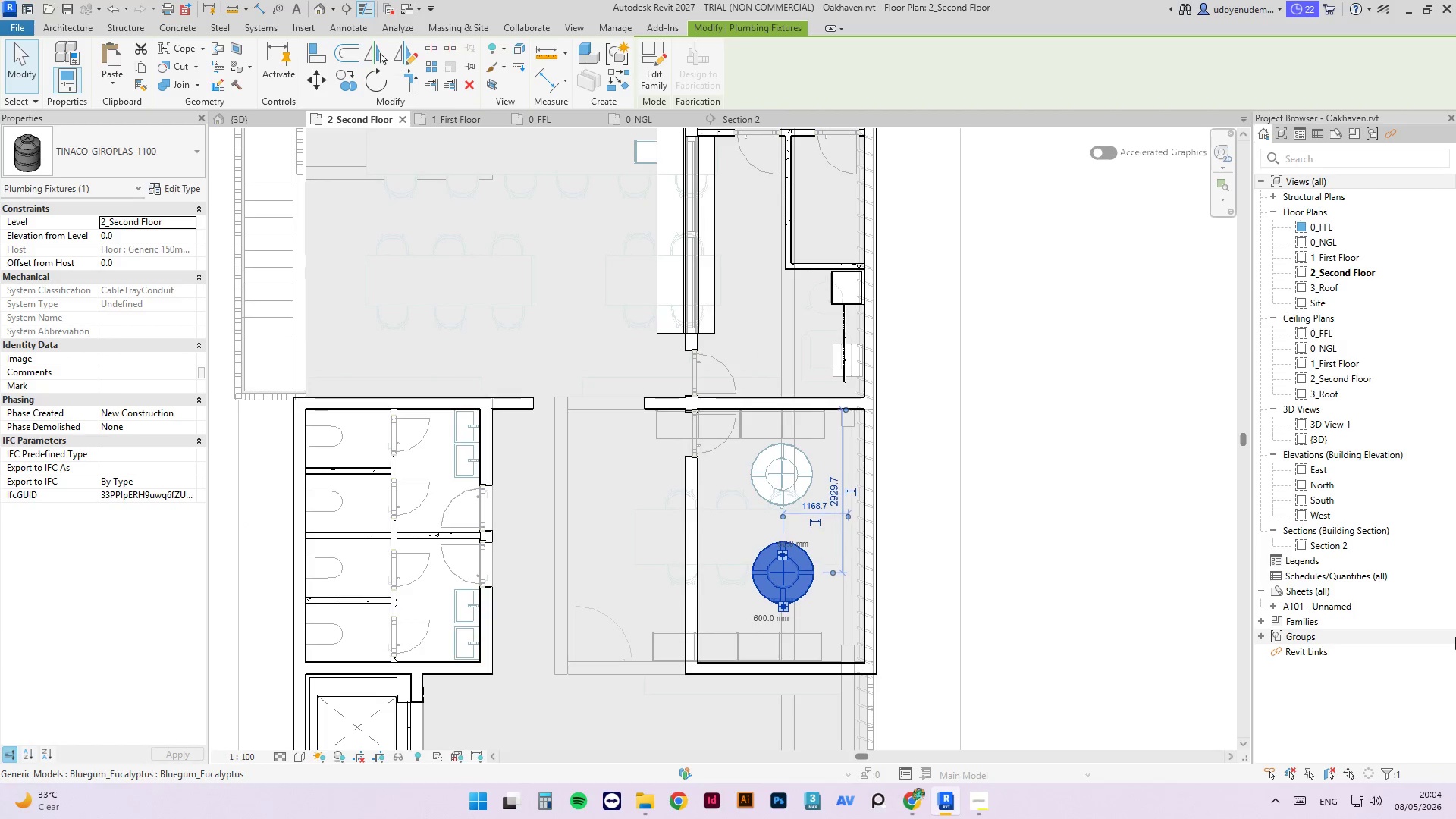 
key(Space)
 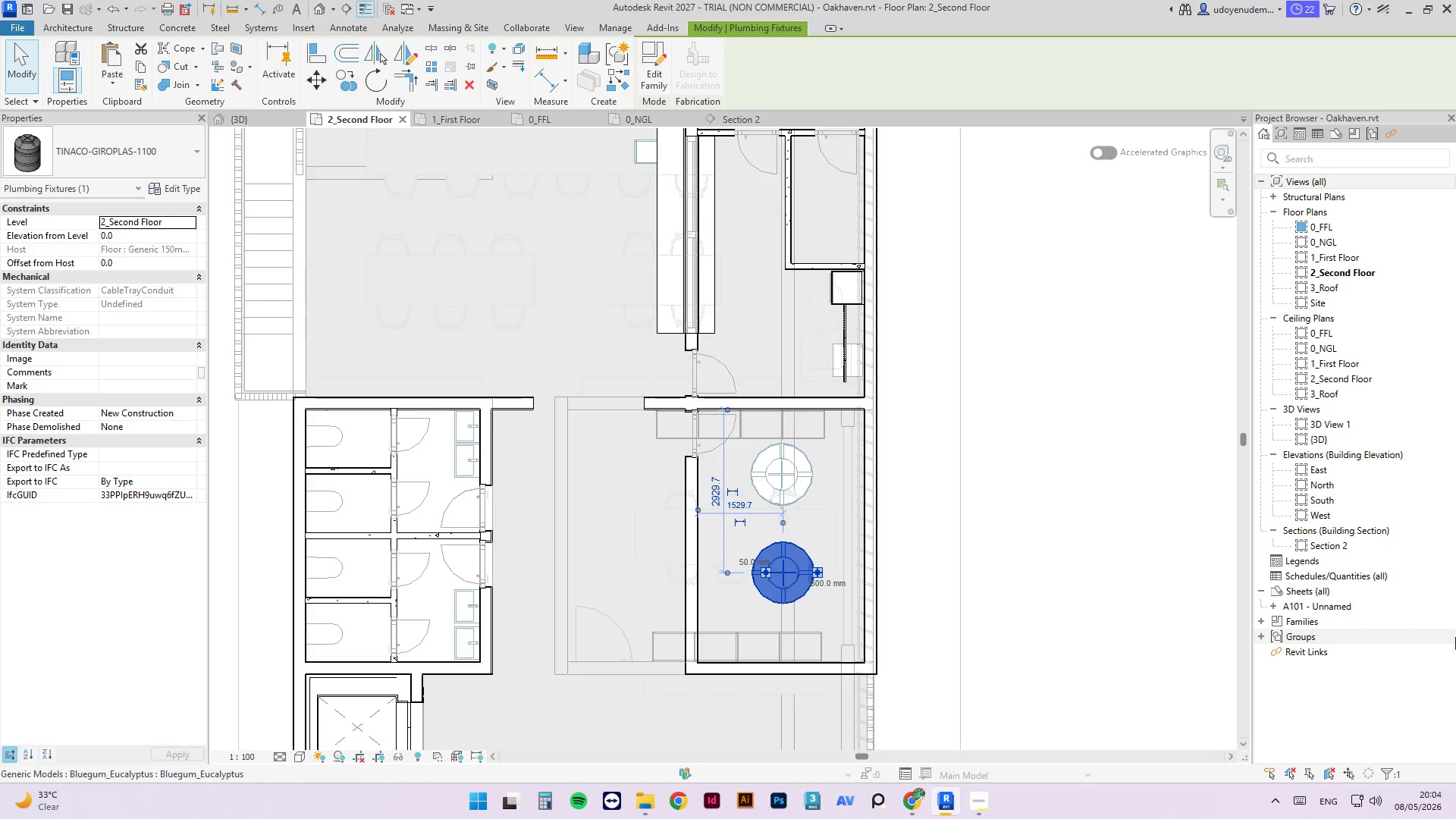 
key(Space)
 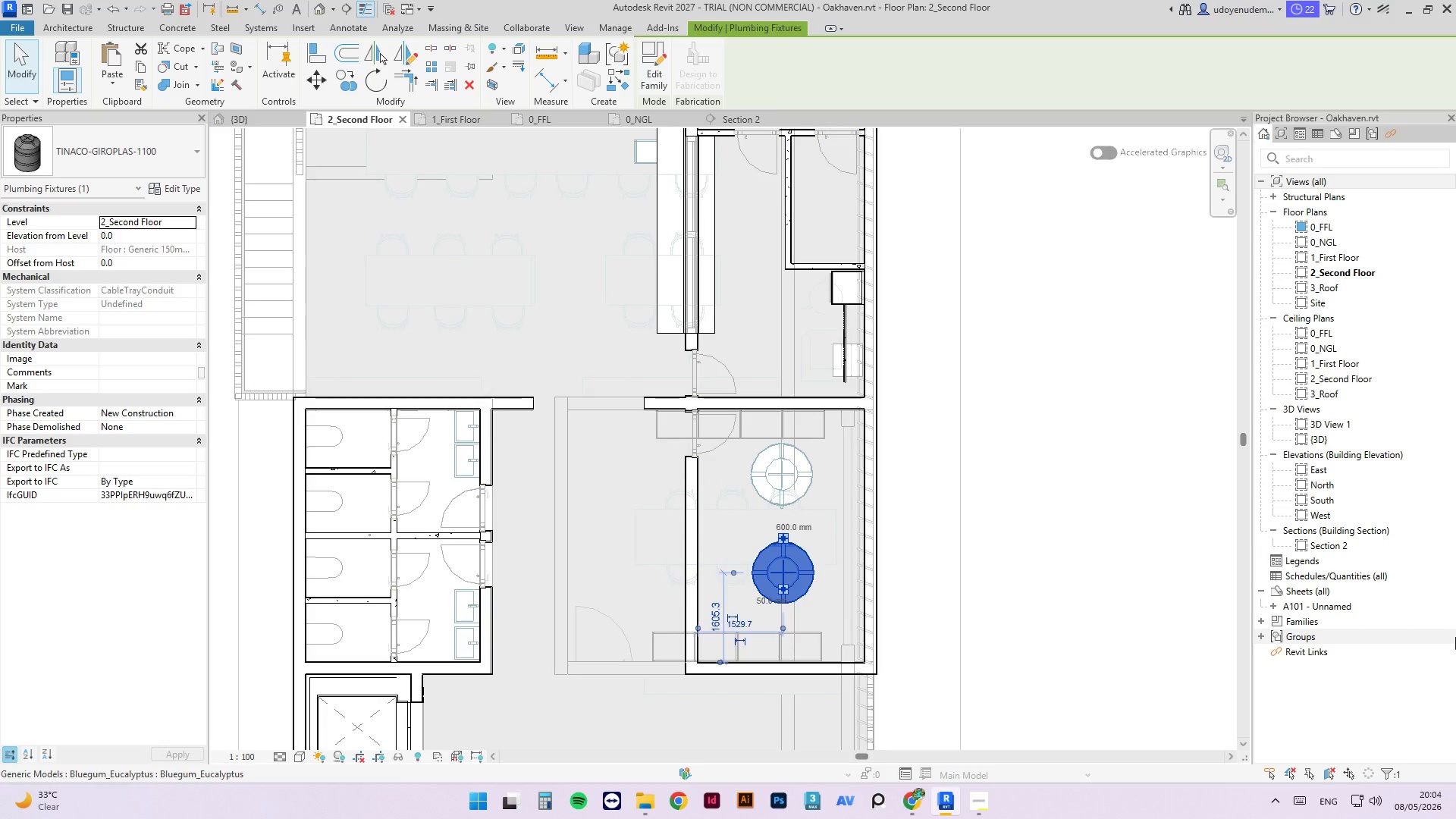 
key(Space)
 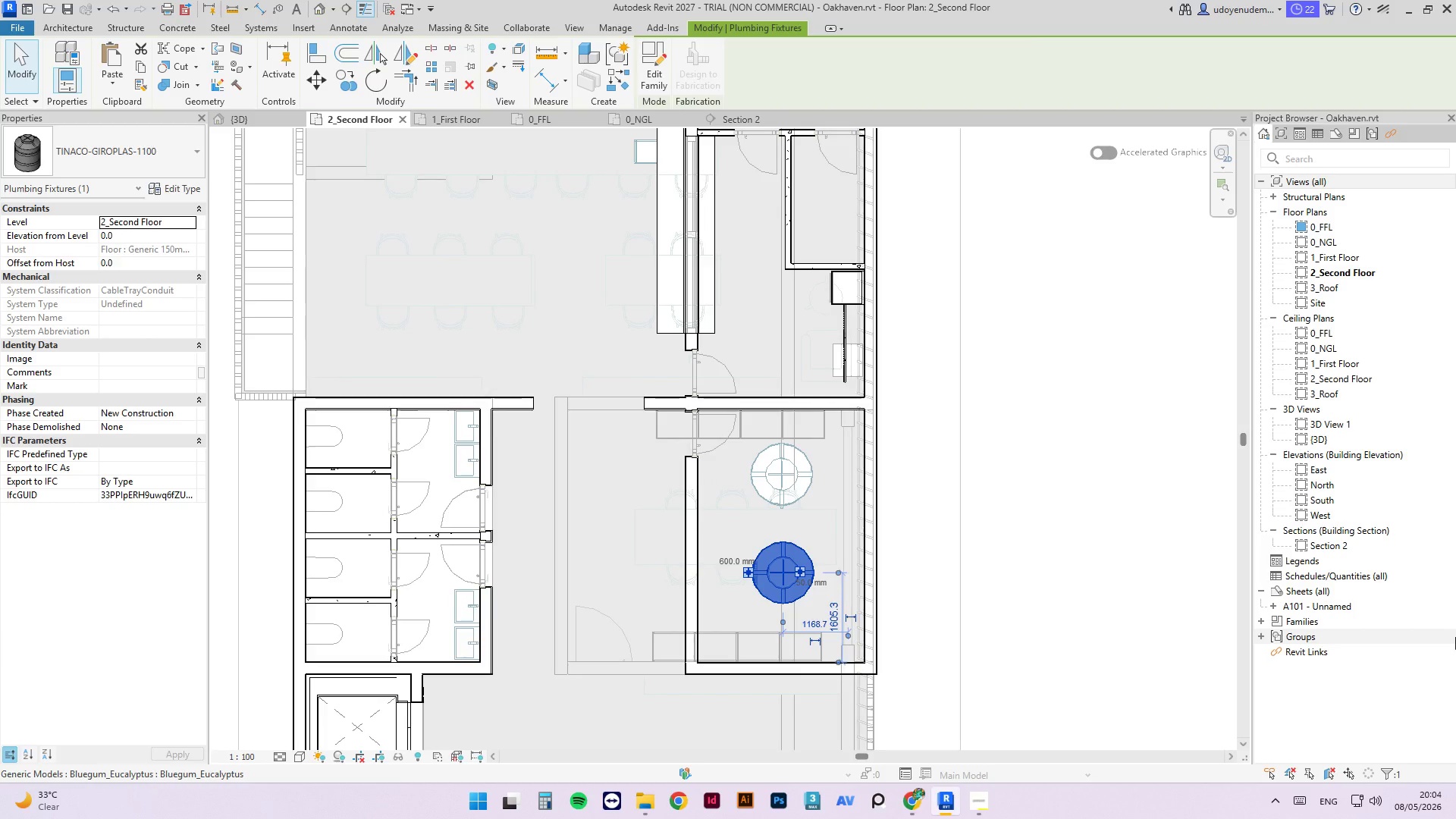 
key(Escape)
 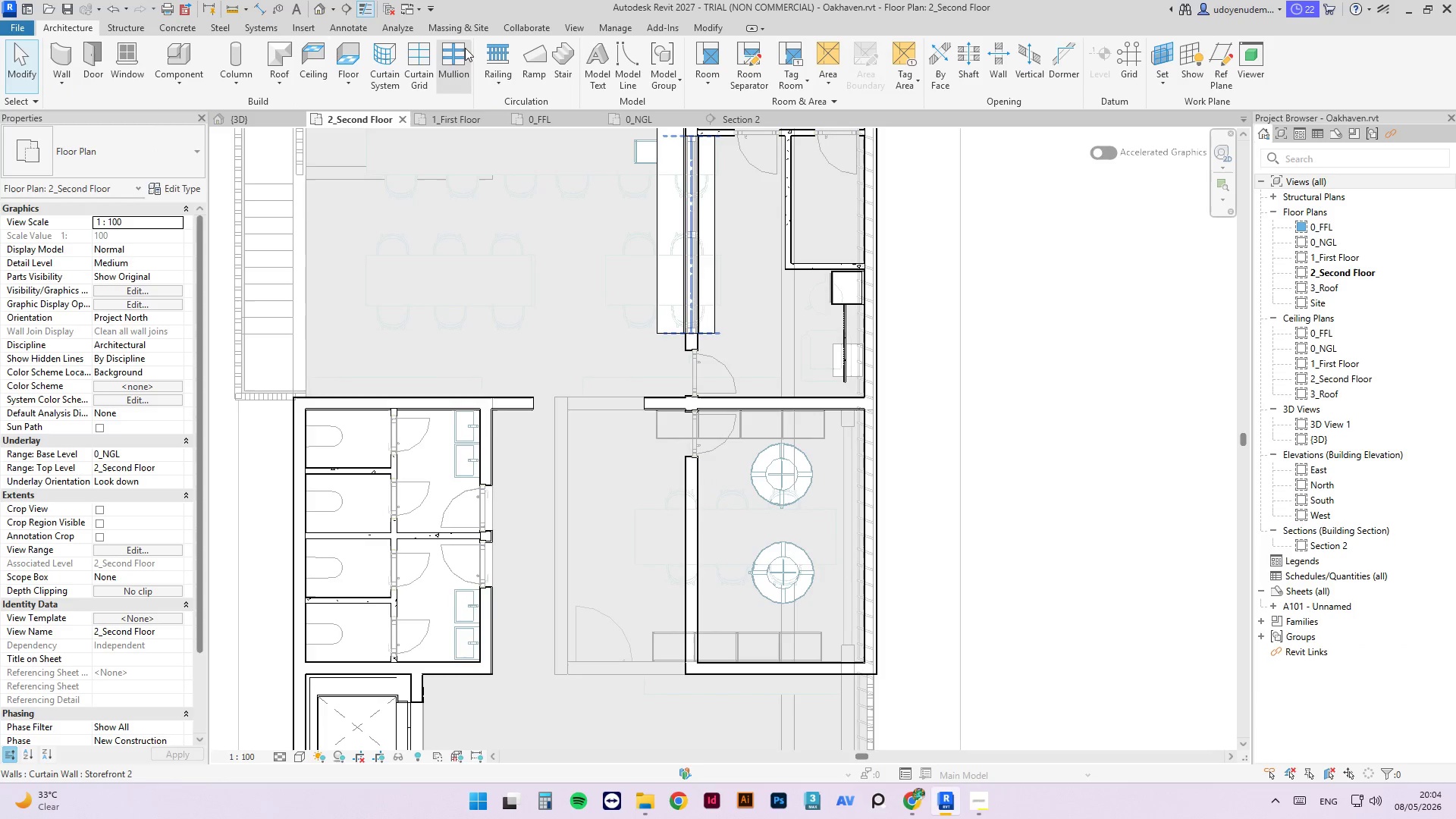 
left_click([236, 119])
 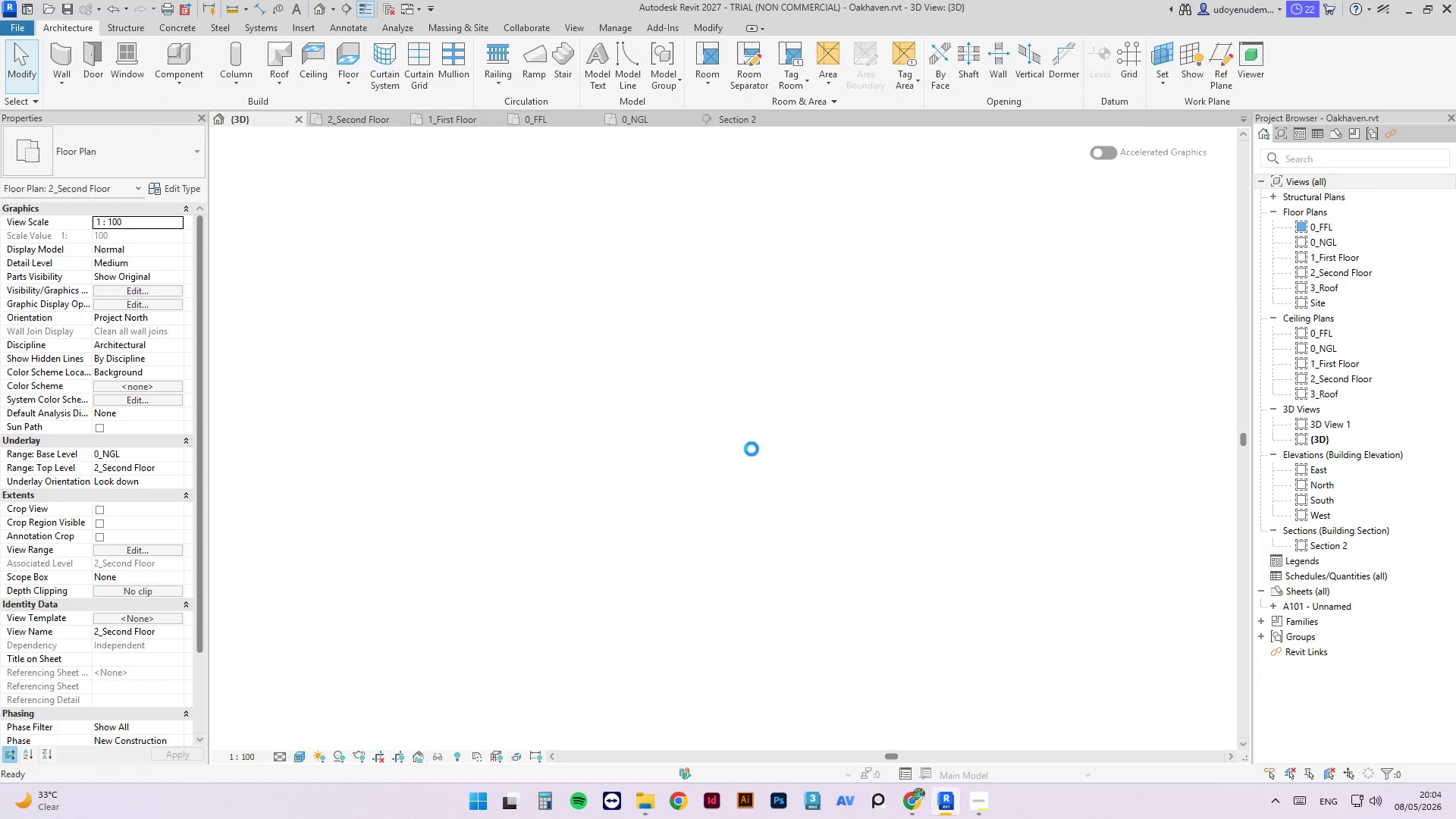 
key(Escape)
 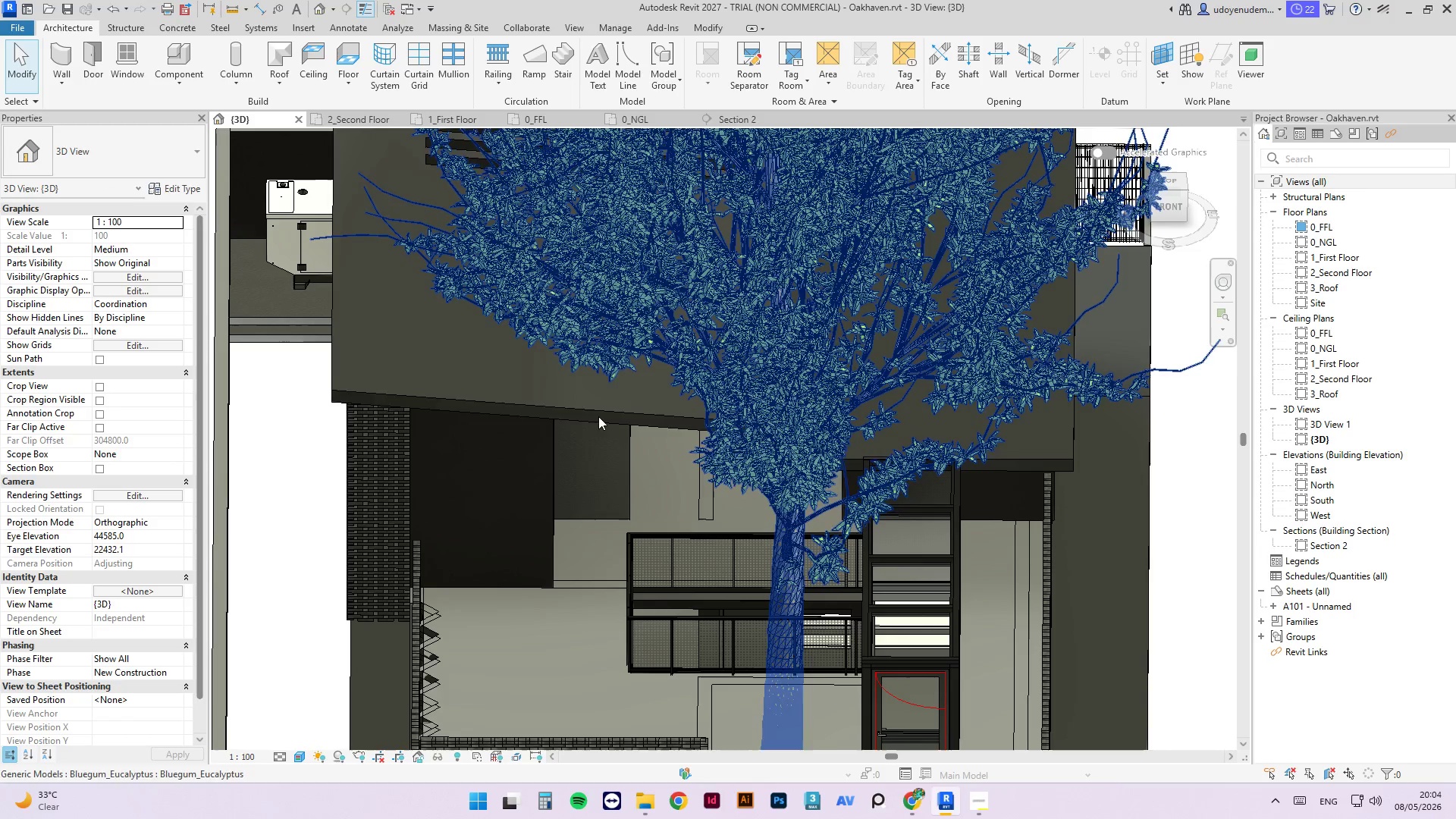 
hold_key(key=ShiftLeft, duration=5.16)
 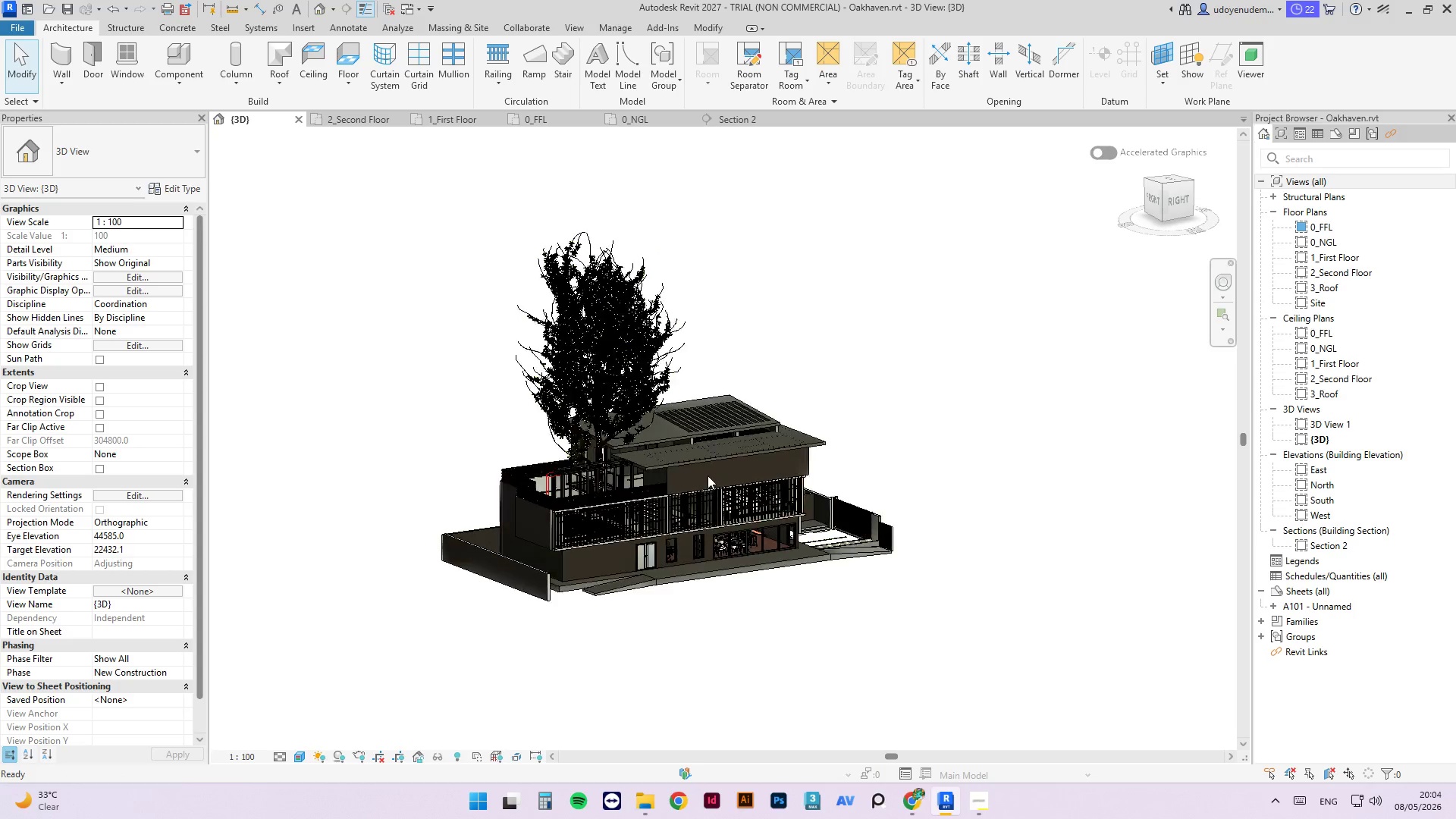 
scroll: coordinate [604, 428], scroll_direction: down, amount: 11.0
 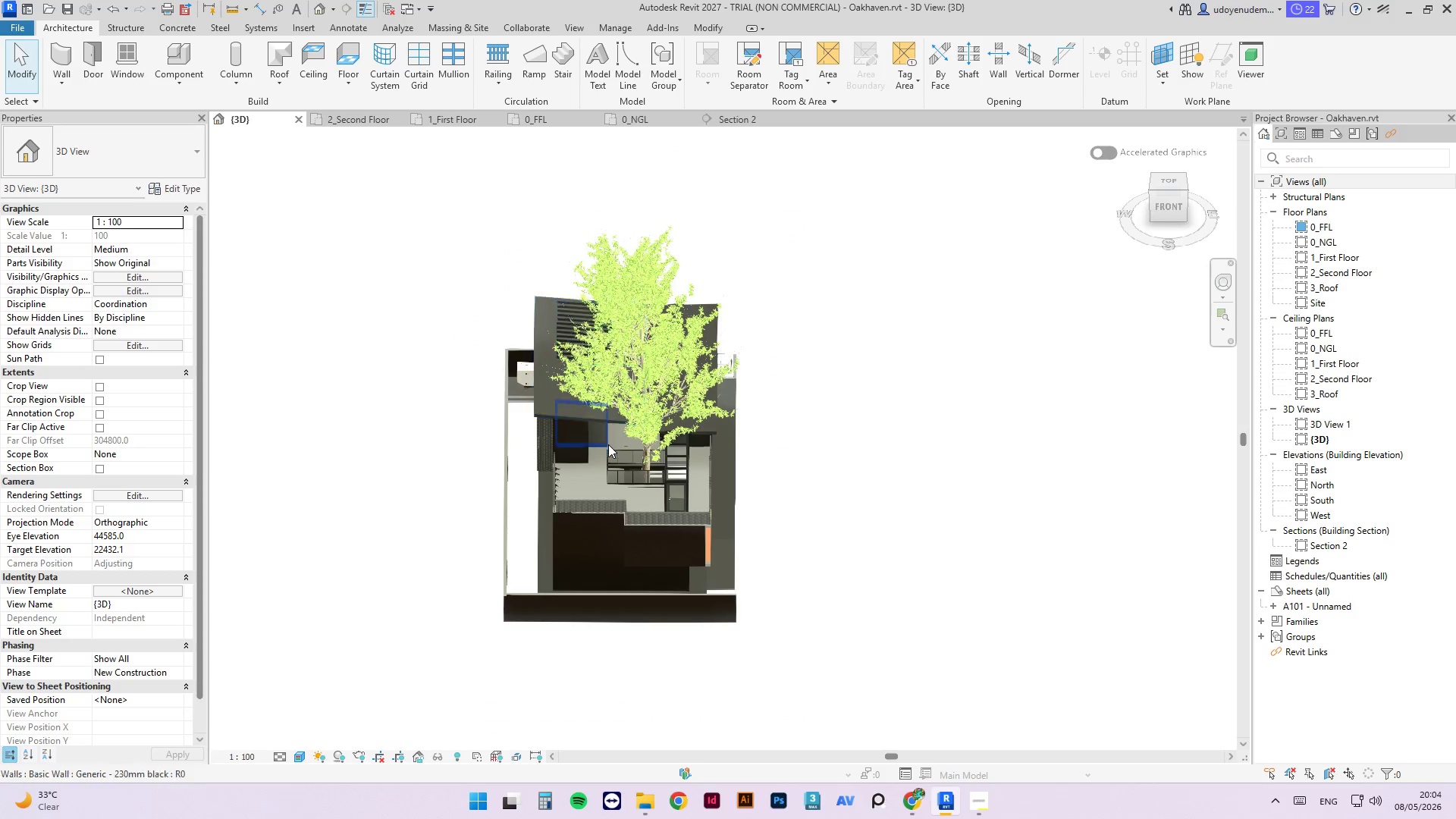 
scroll: coordinate [643, 473], scroll_direction: up, amount: 10.0
 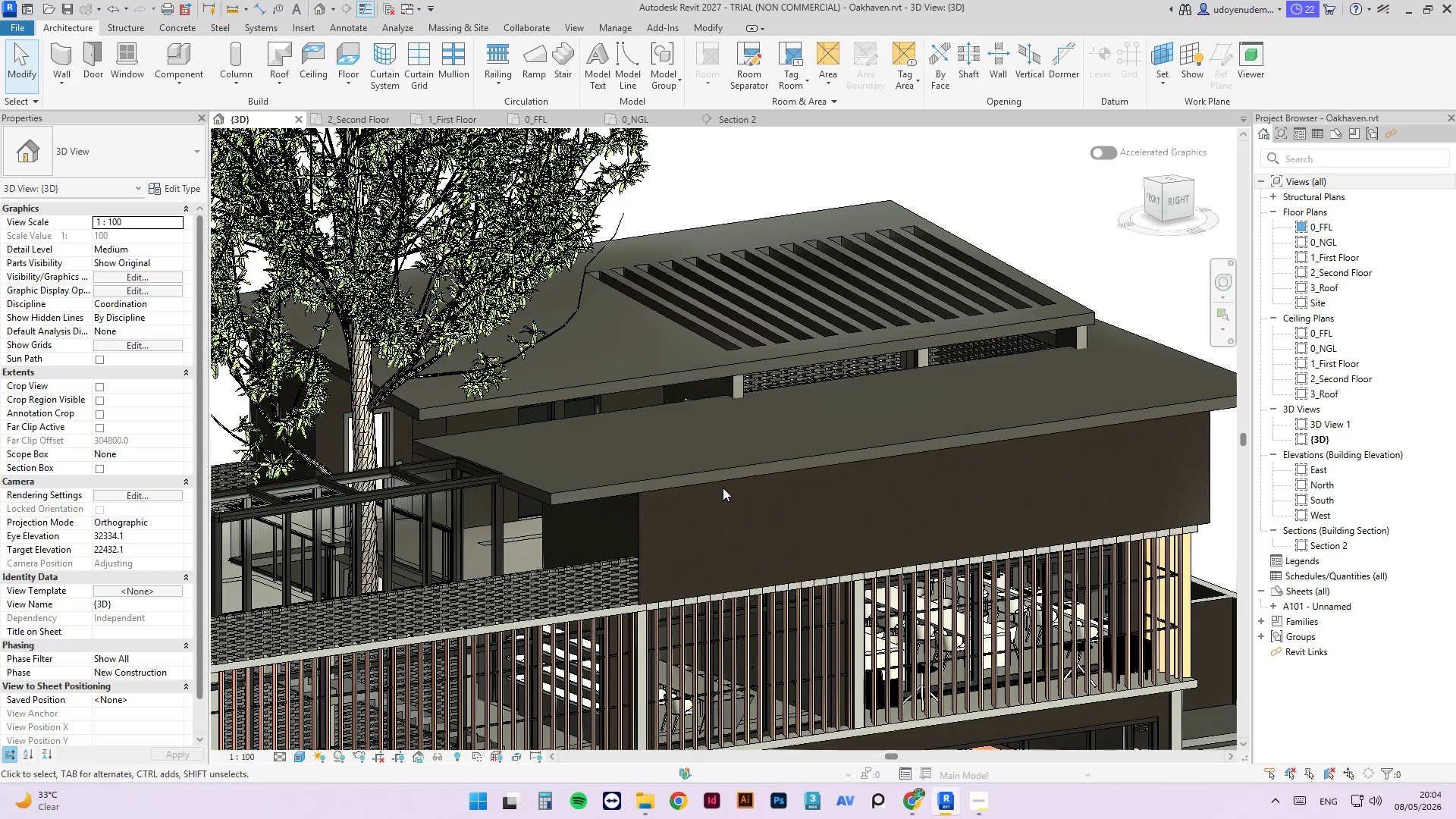 
scroll: coordinate [724, 482], scroll_direction: down, amount: 4.0
 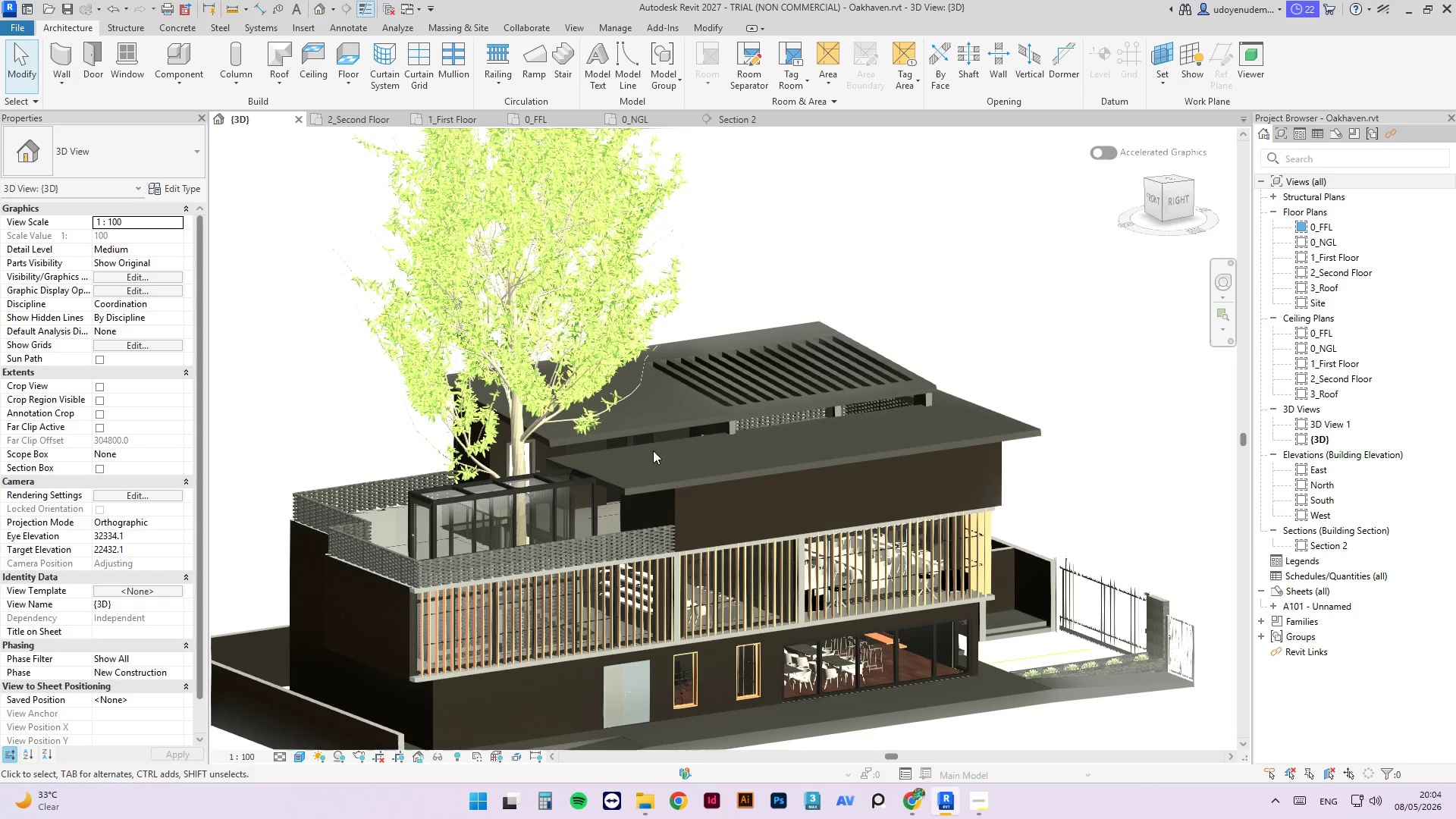 
hold_key(key=ShiftLeft, duration=1.75)
 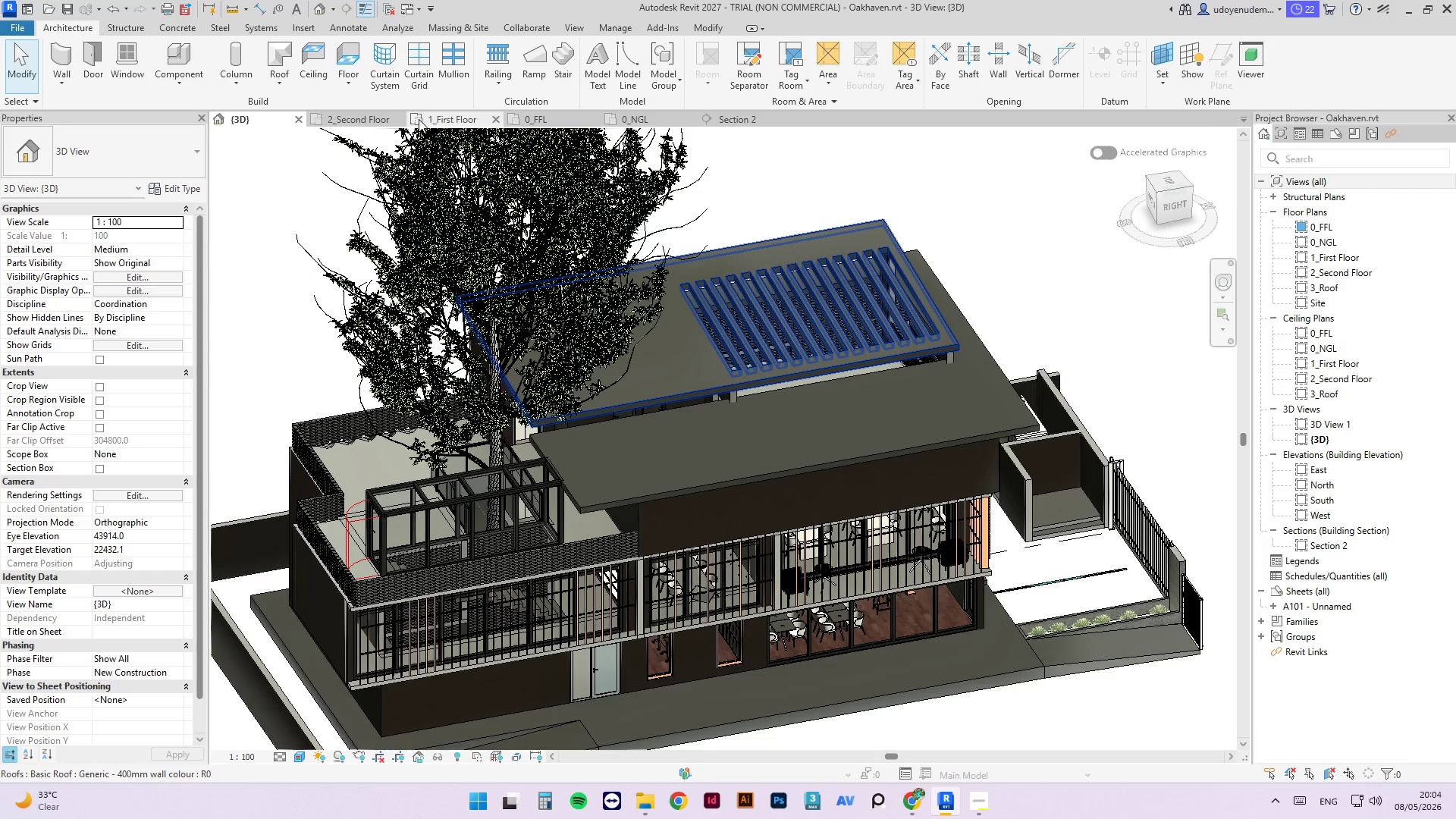 
left_click([379, 119])
 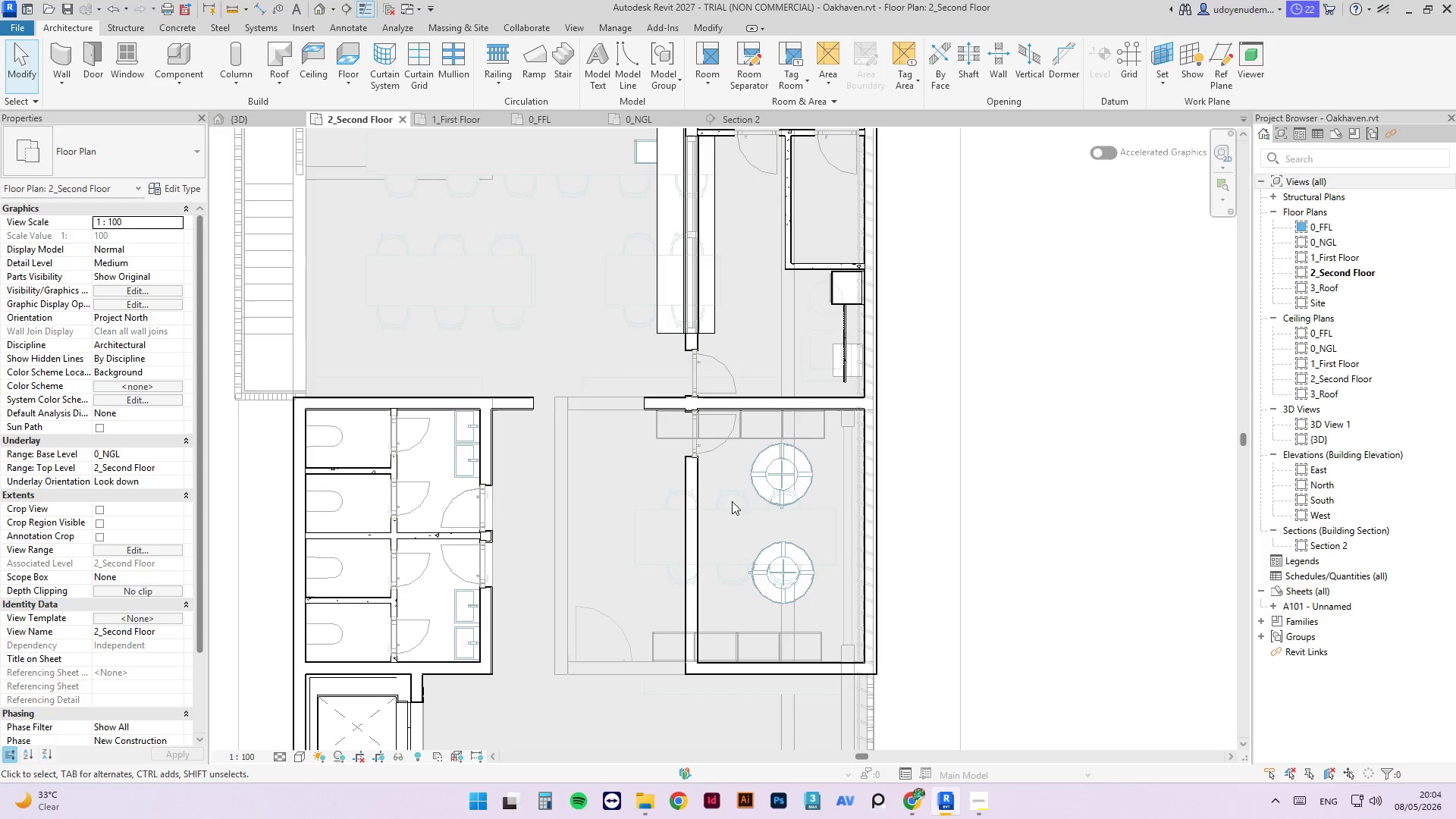 
scroll: coordinate [733, 324], scroll_direction: down, amount: 1.0
 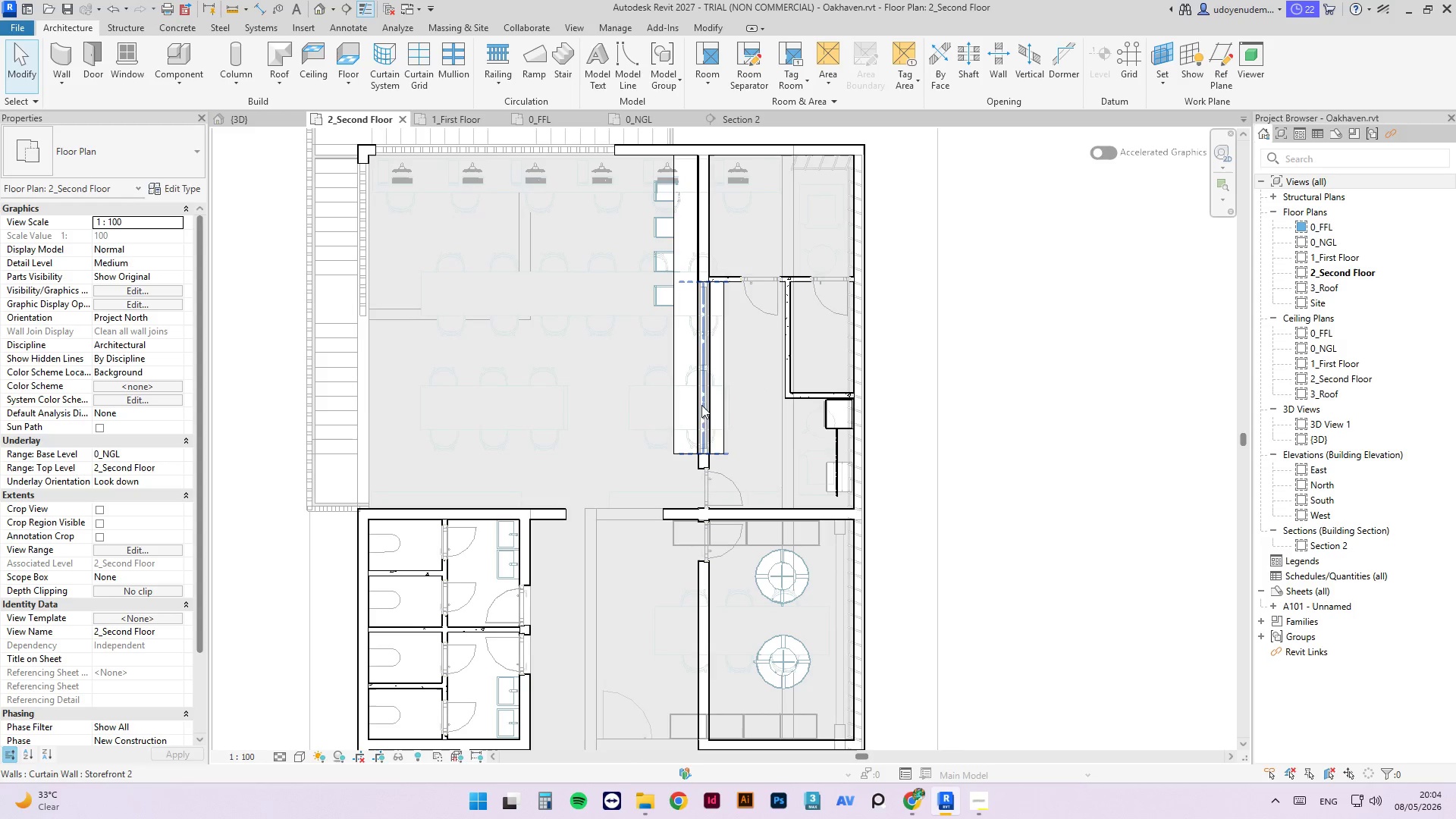 
left_click([674, 399])
 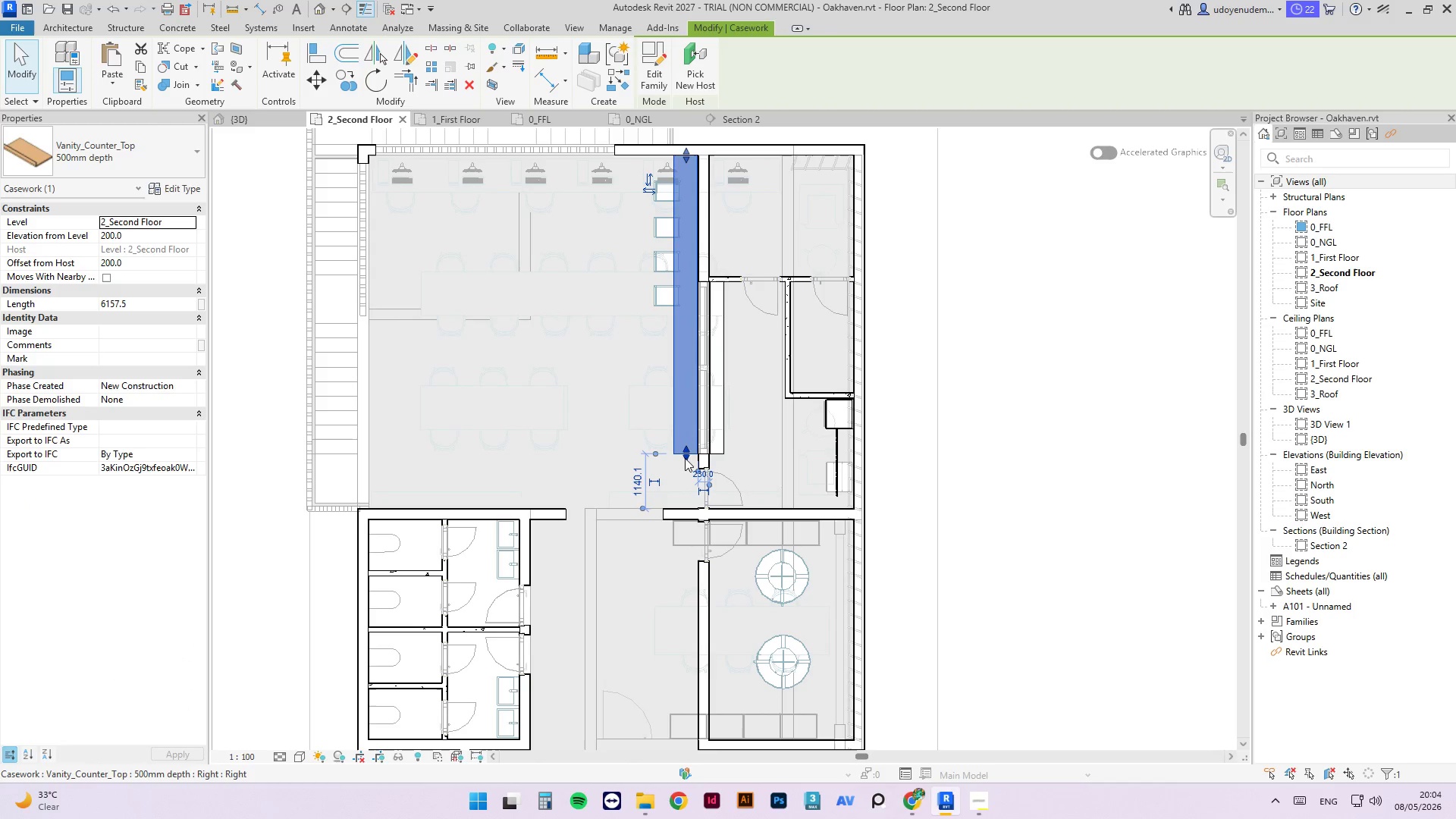 
left_click_drag(start_coordinate=[685, 456], to_coordinate=[681, 394])
 